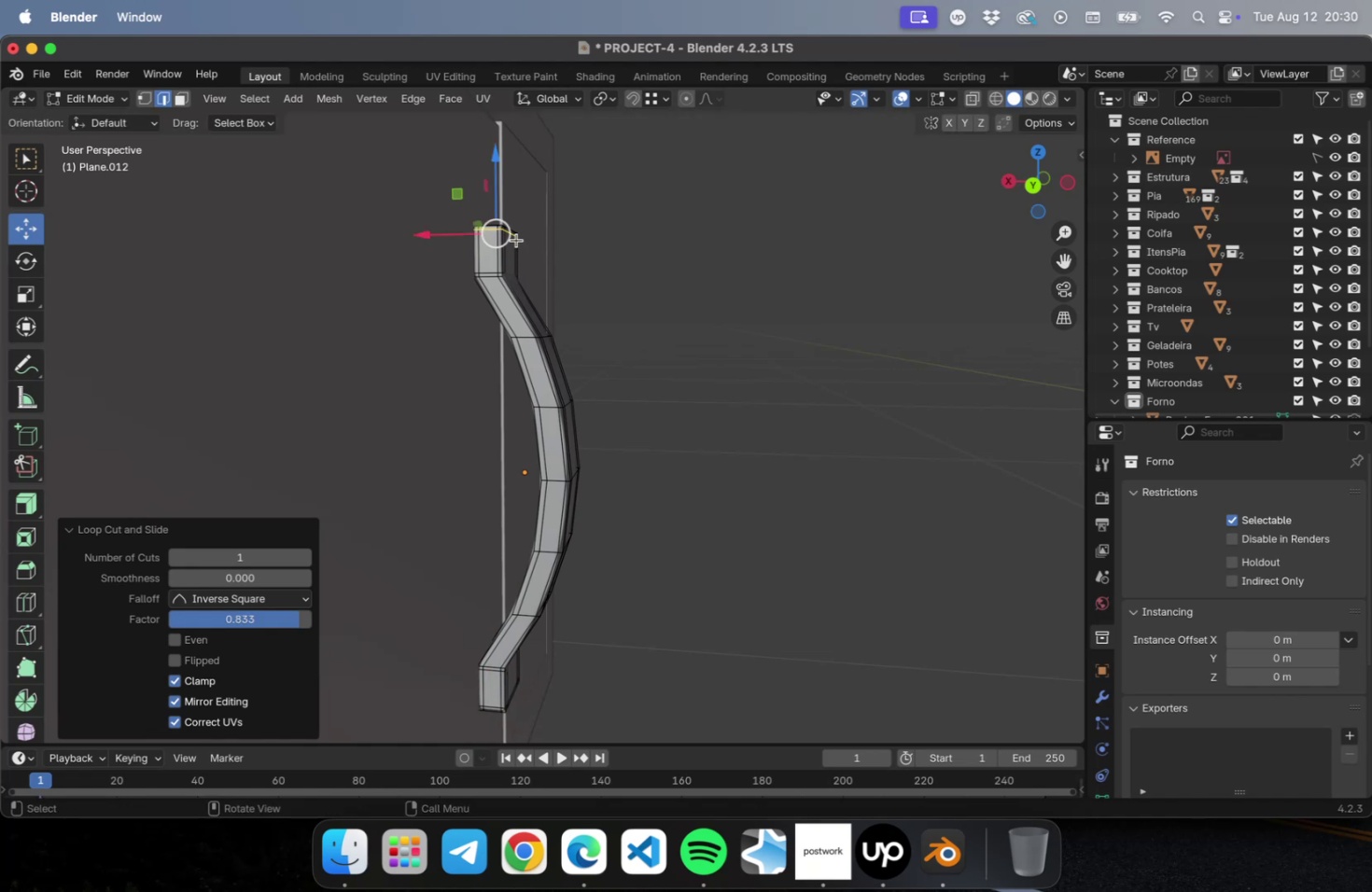 
key(Tab)
 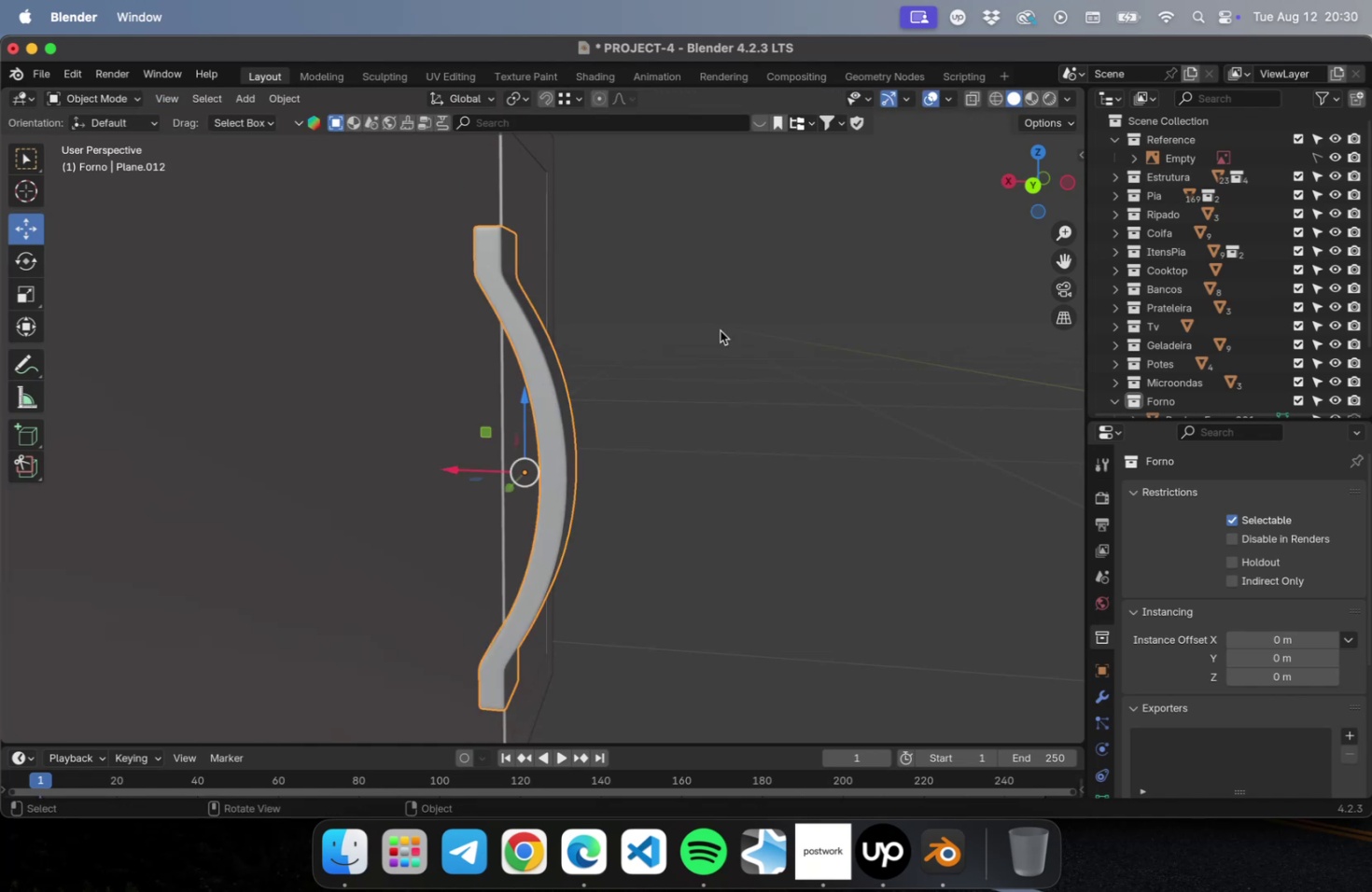 
left_click([721, 330])
 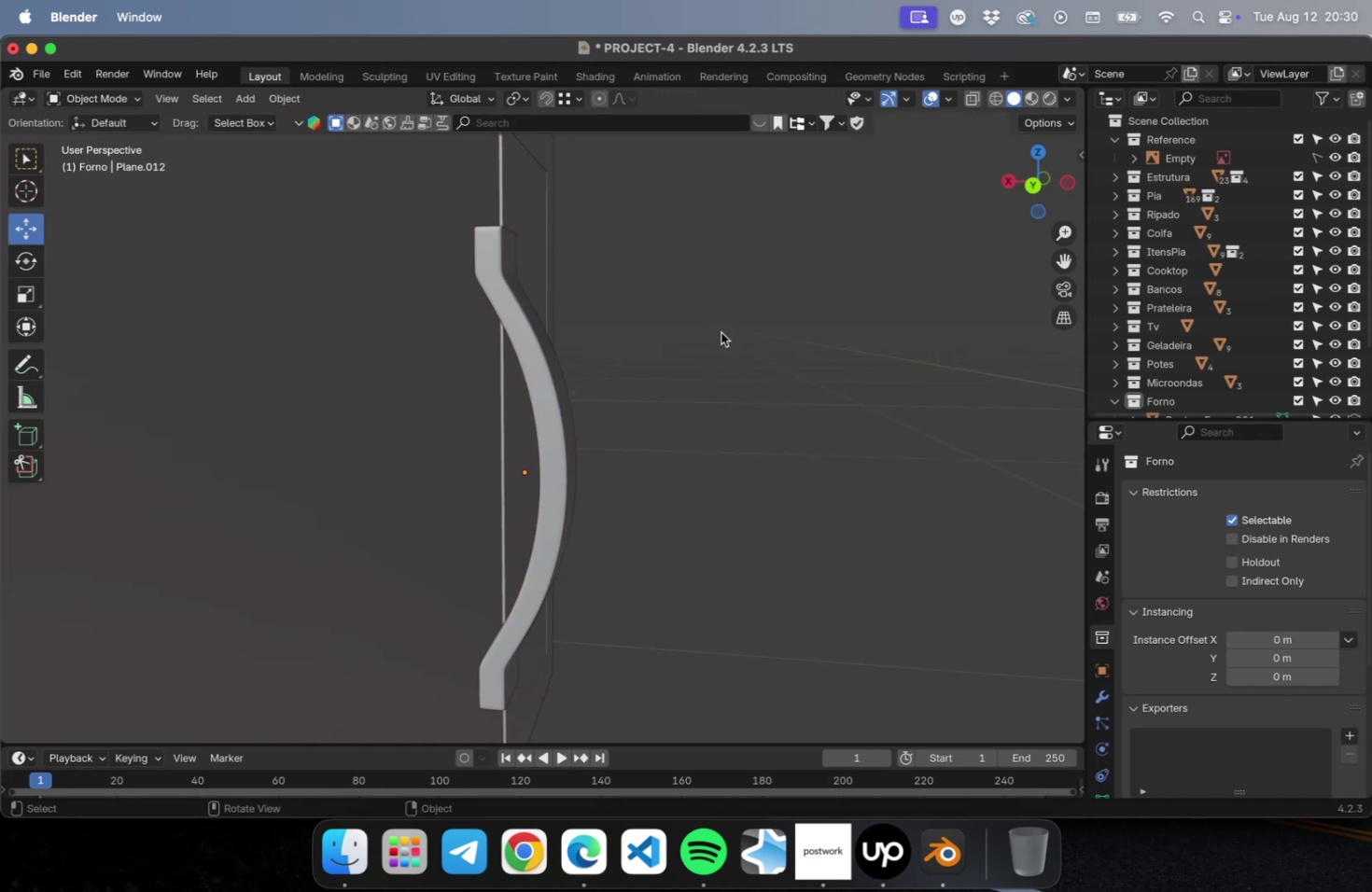 
key(Meta+S)
 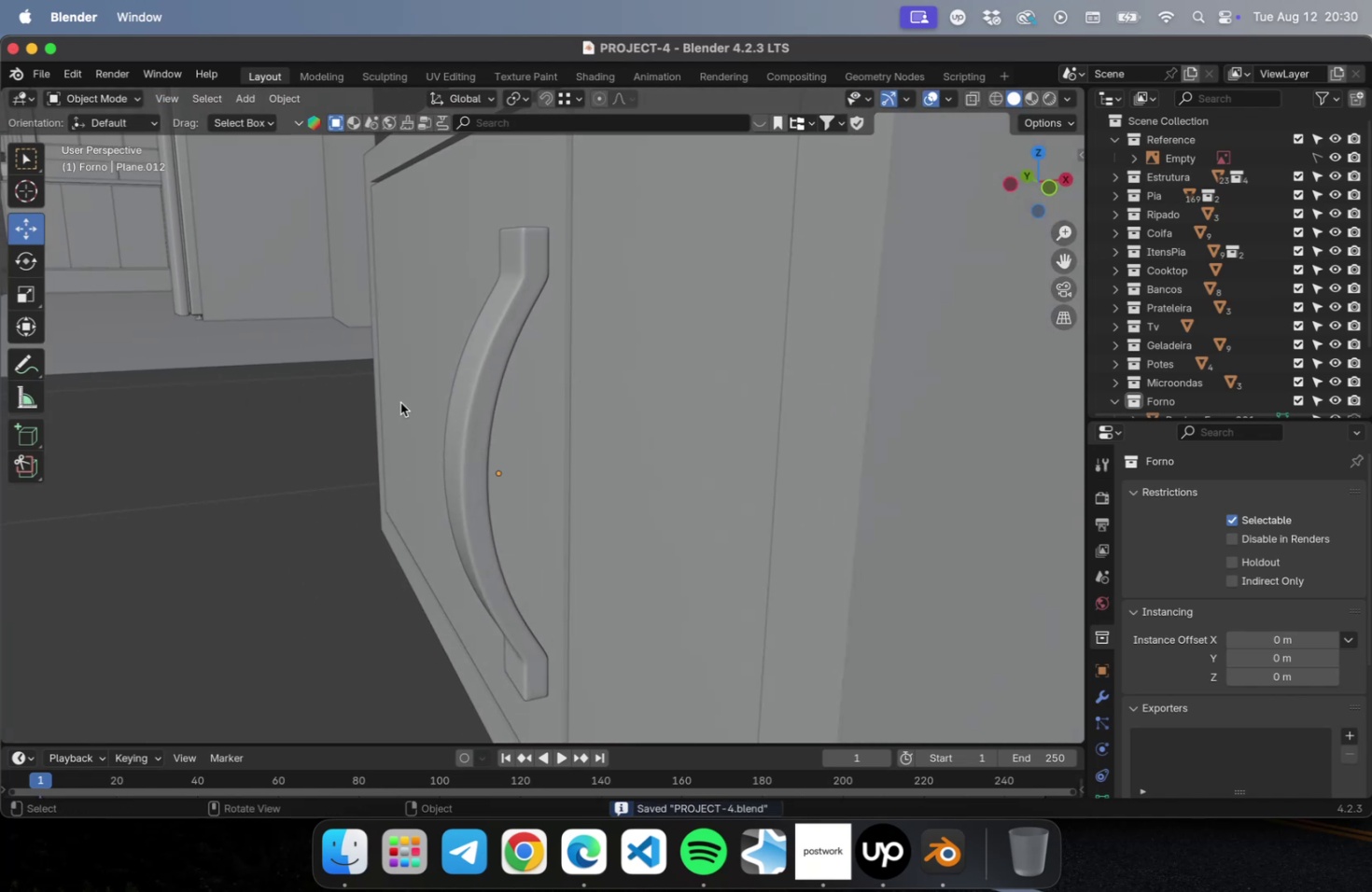 
wait(5.86)
 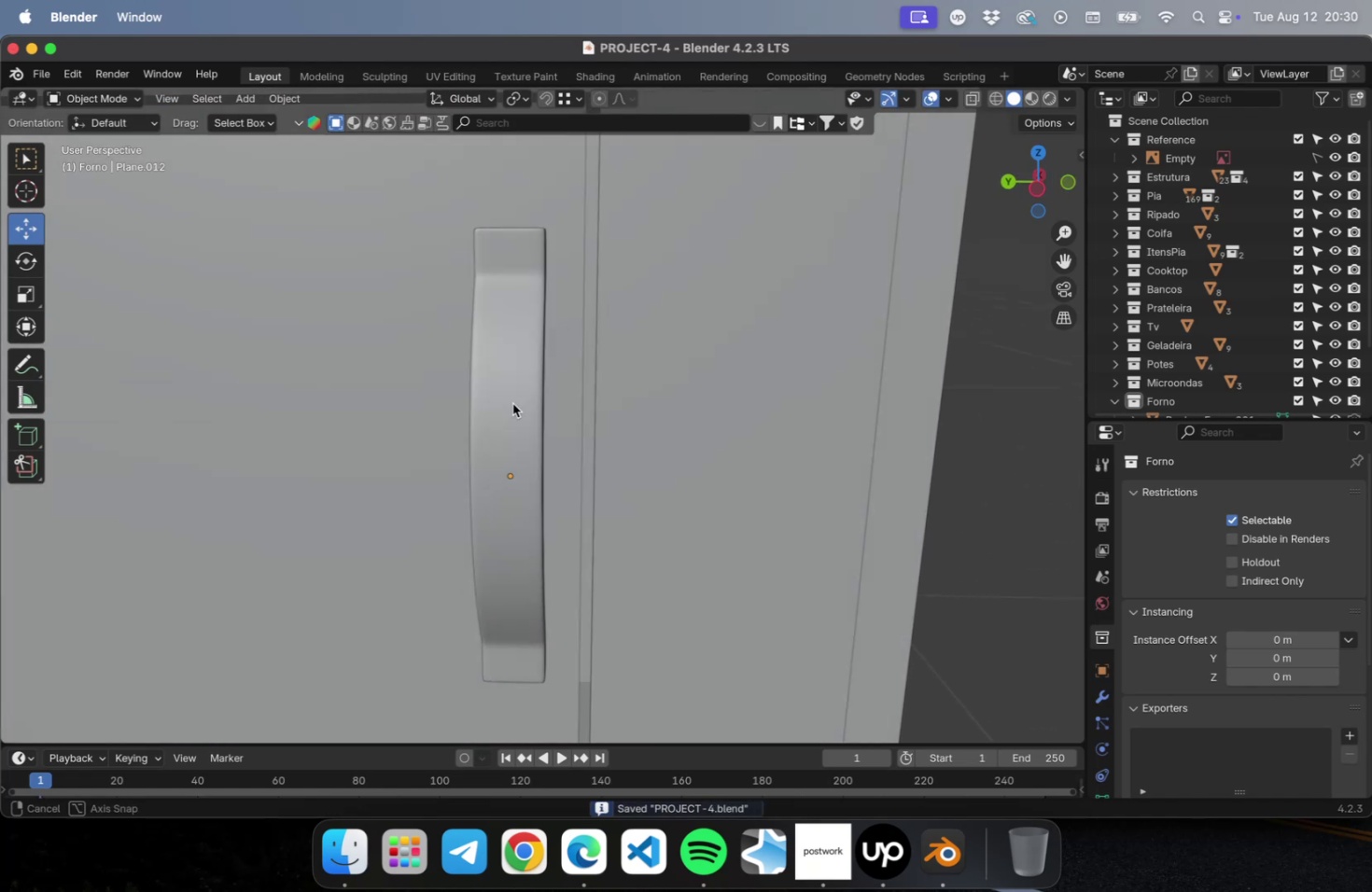 
scroll: coordinate [296, 421], scroll_direction: down, amount: 16.0
 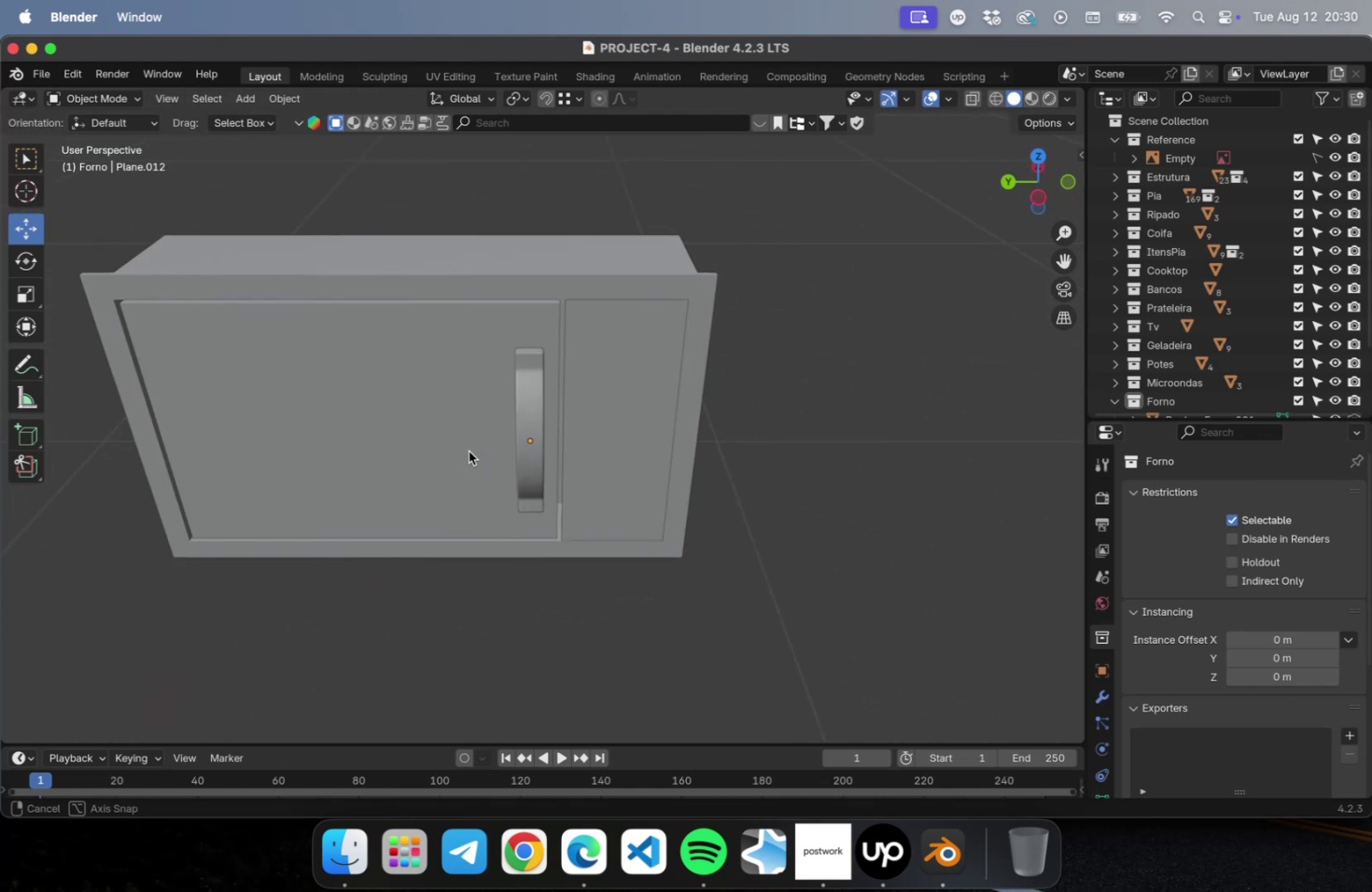 
wait(6.94)
 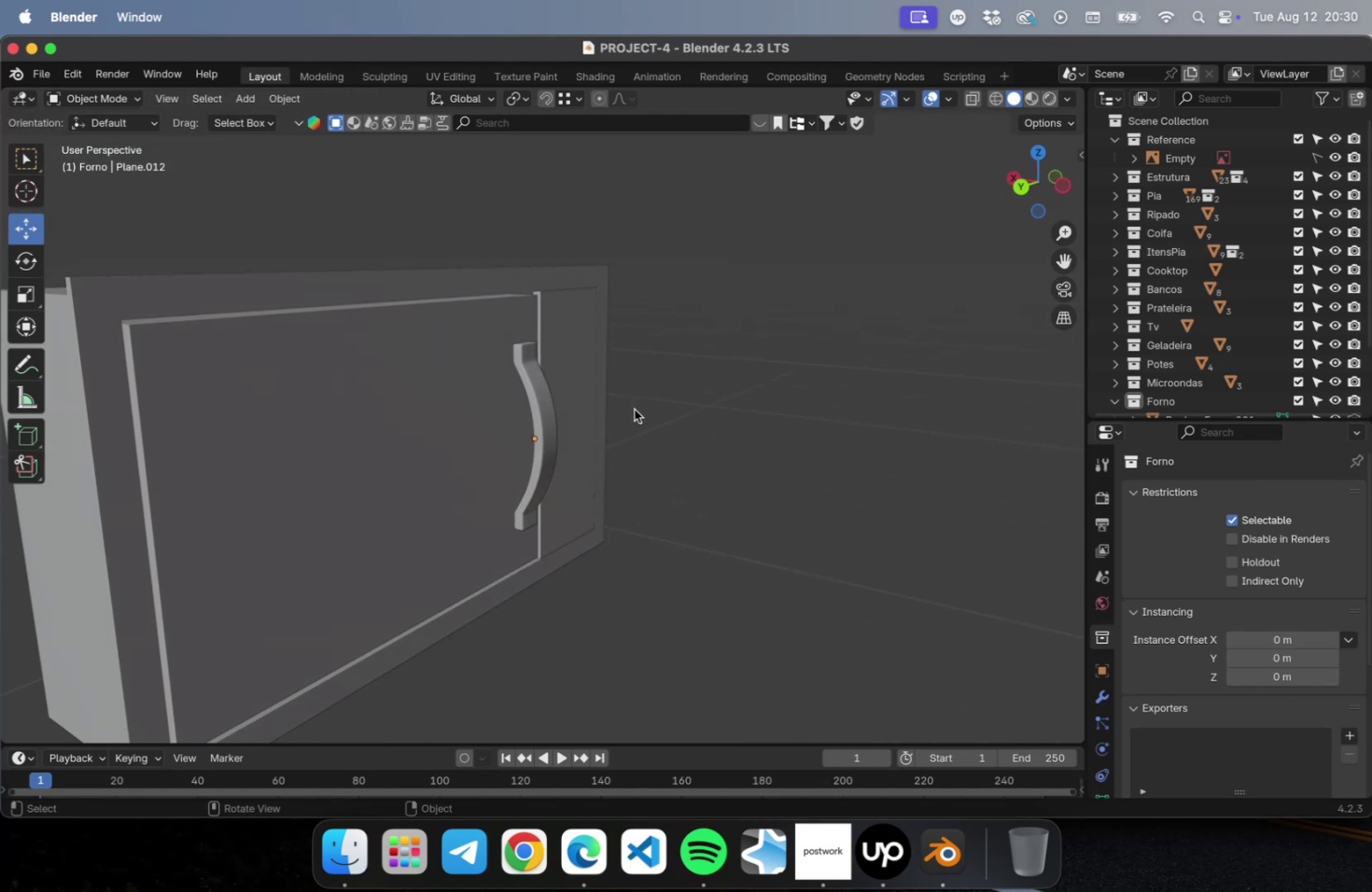 
left_click([471, 449])
 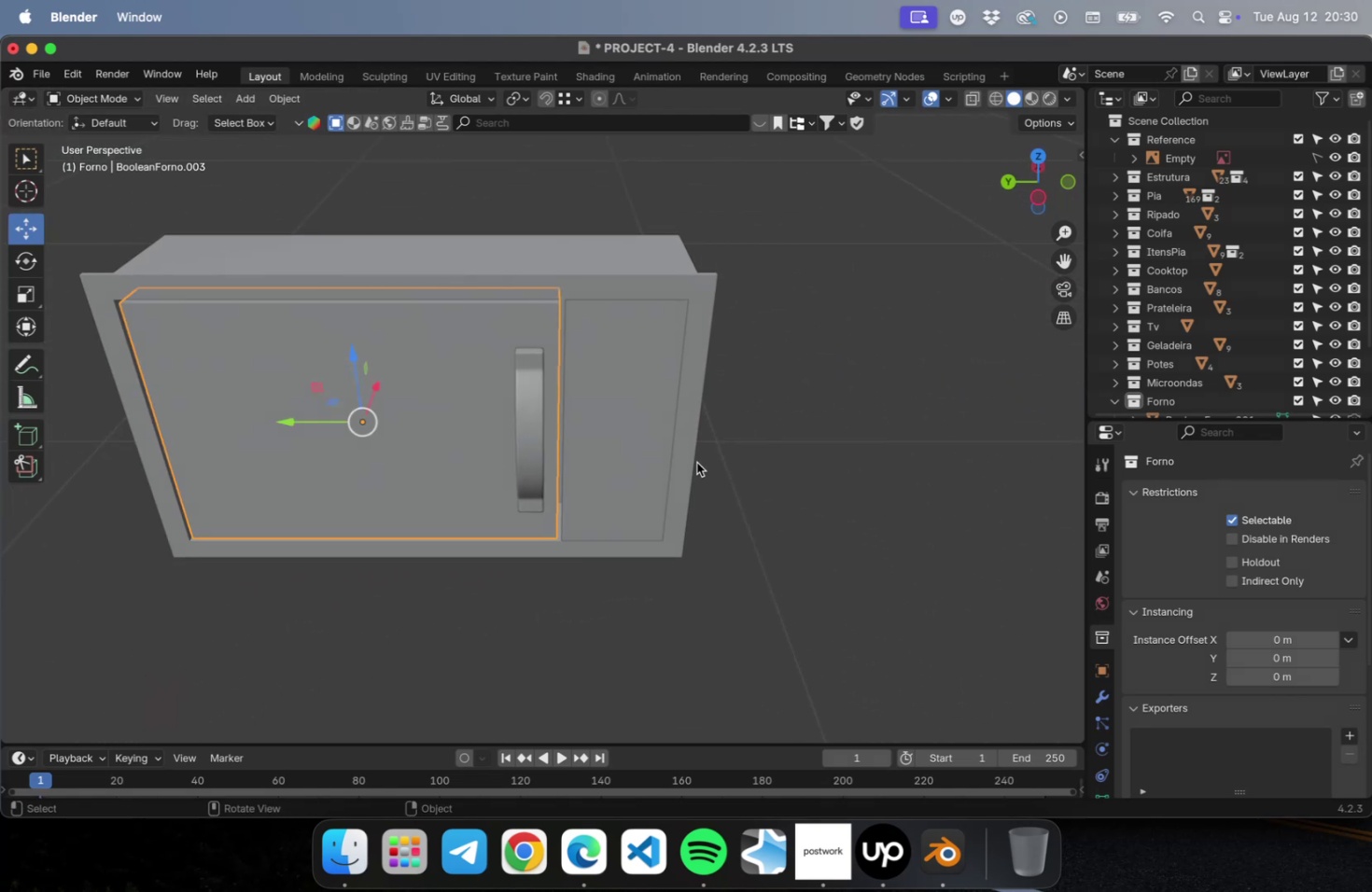 
left_click([648, 453])
 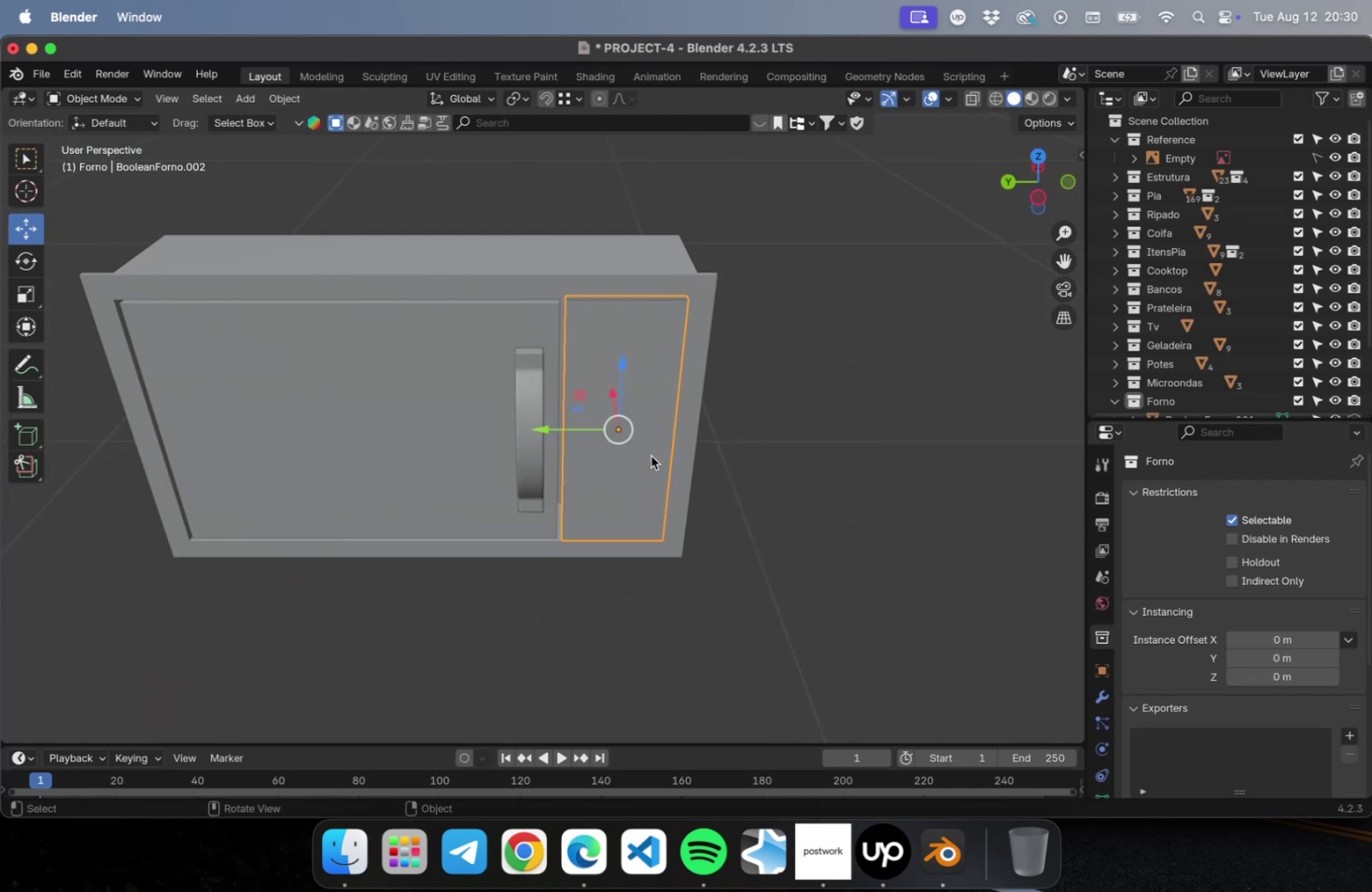 
key(Meta+S)
 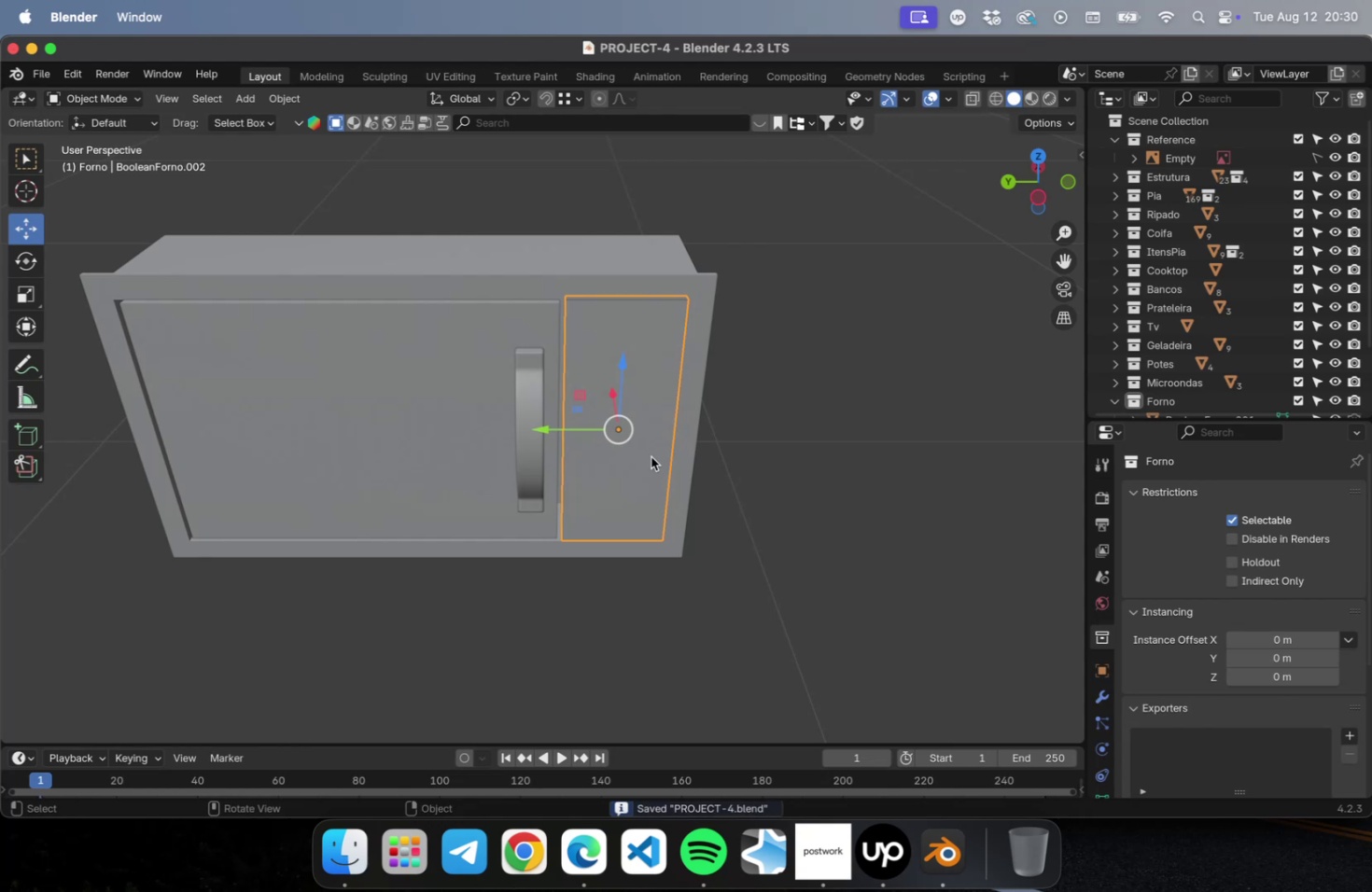 
key(Shift+ShiftLeft)
 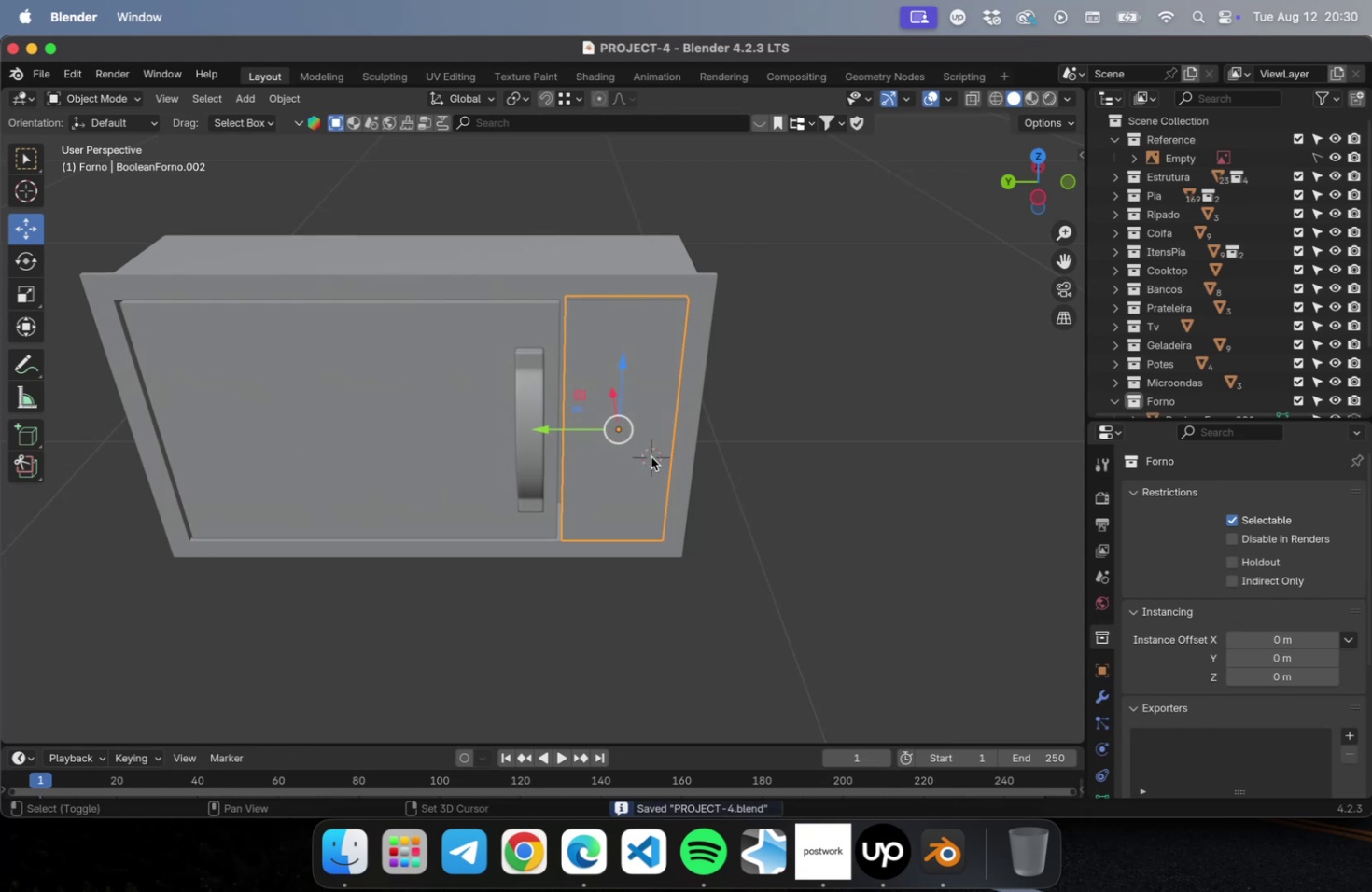 
right_click([651, 456])
 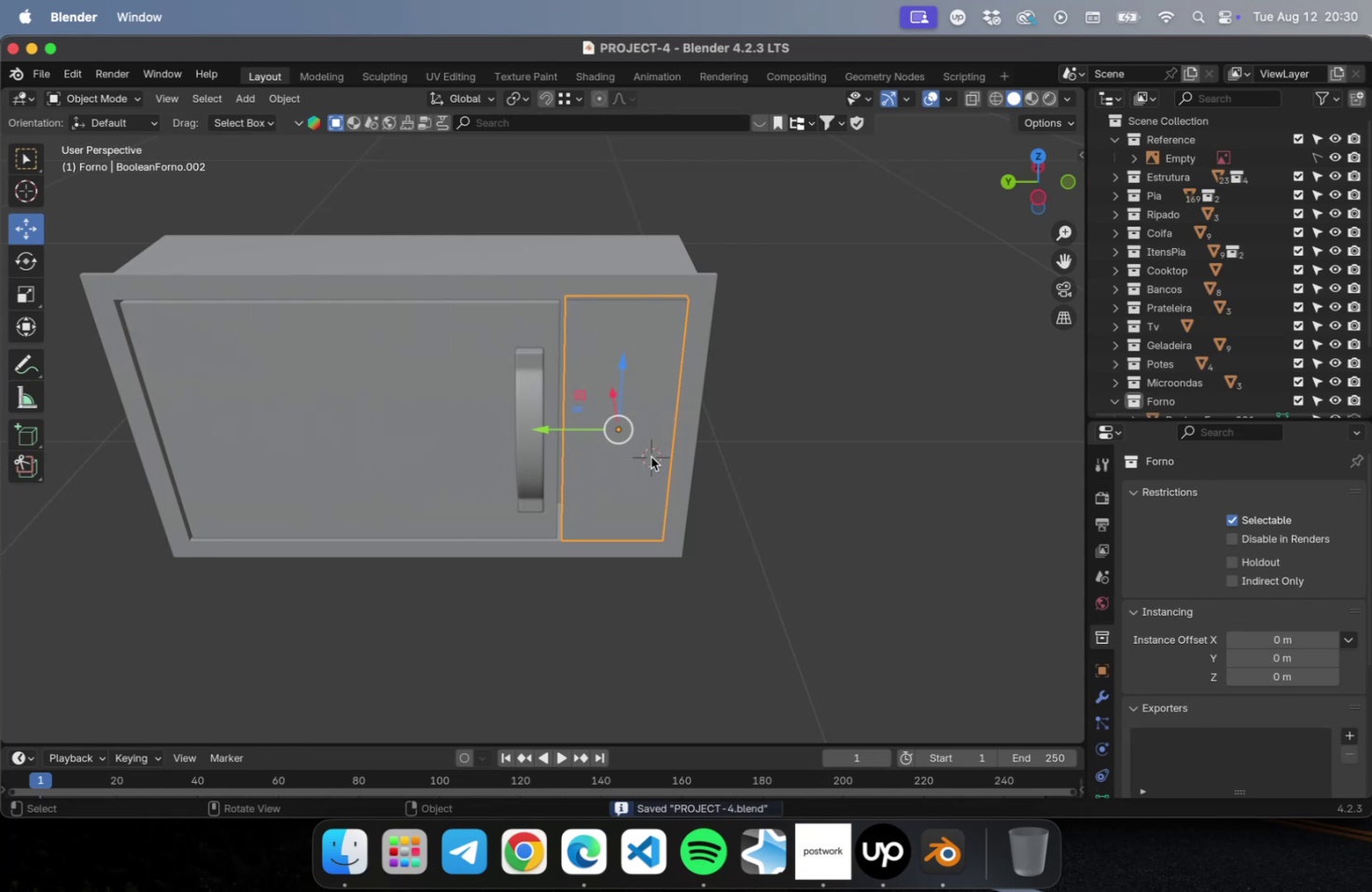 
key(Shift+A)
 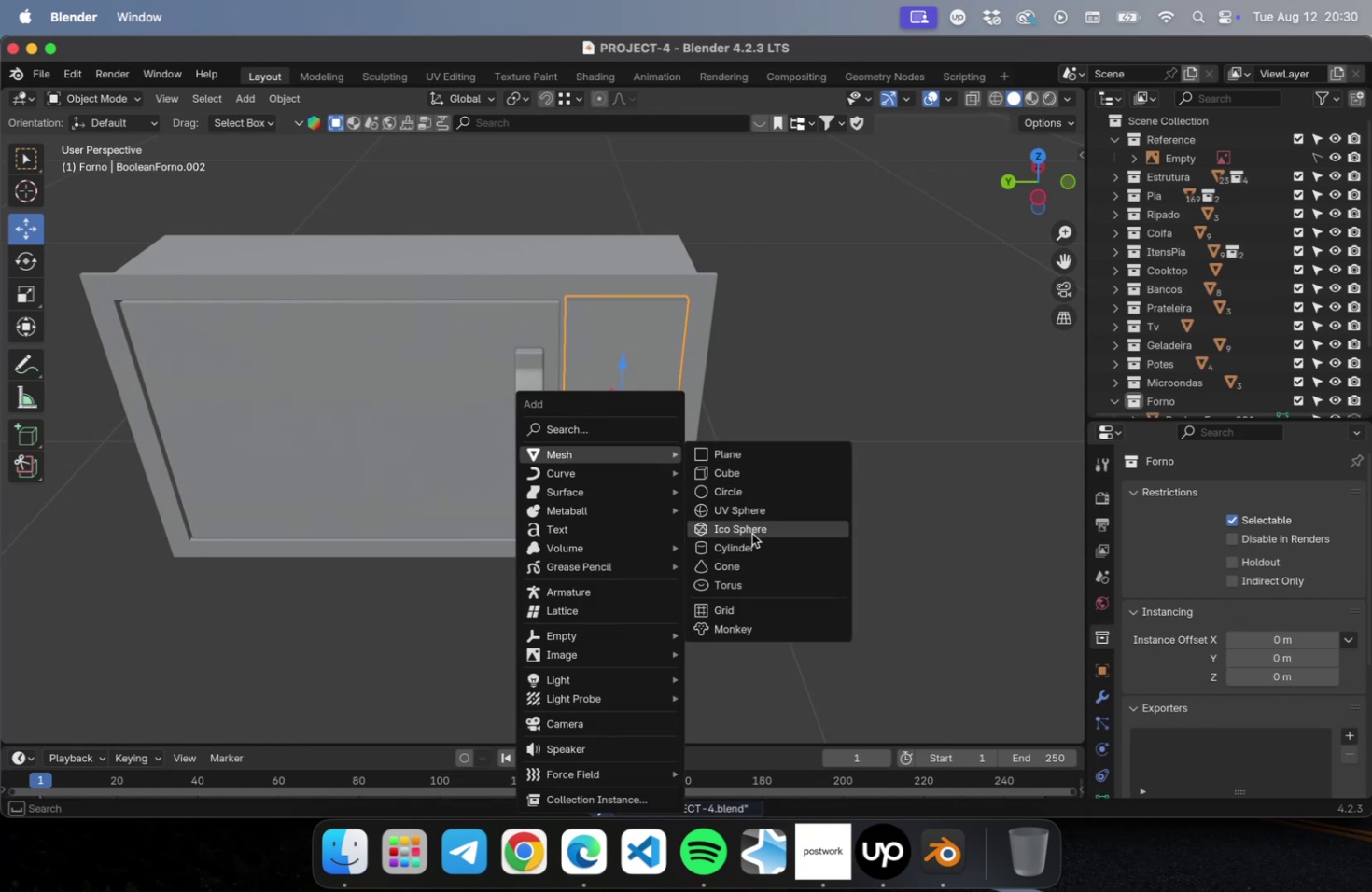 
left_click([750, 544])
 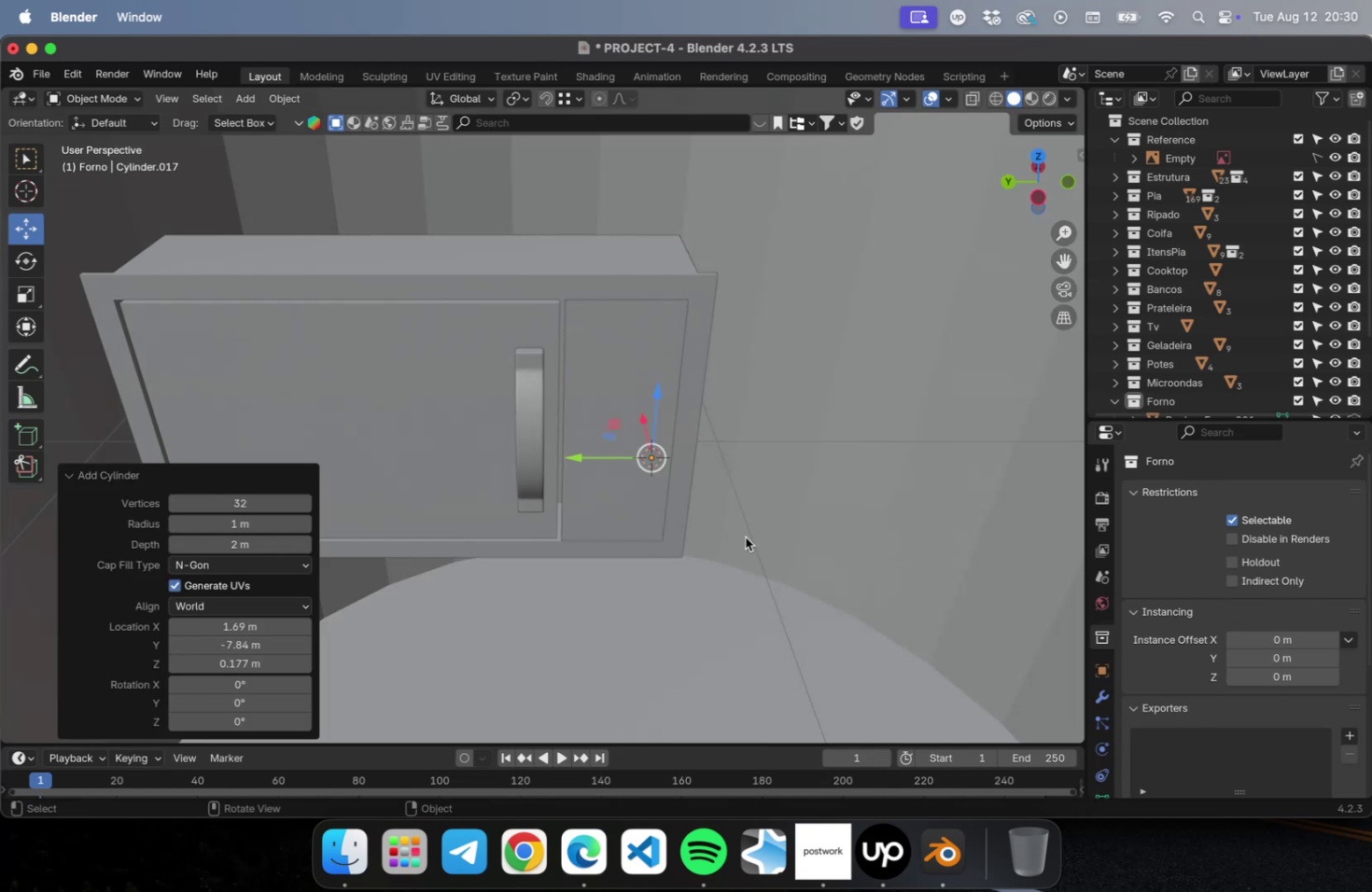 
key(S)
 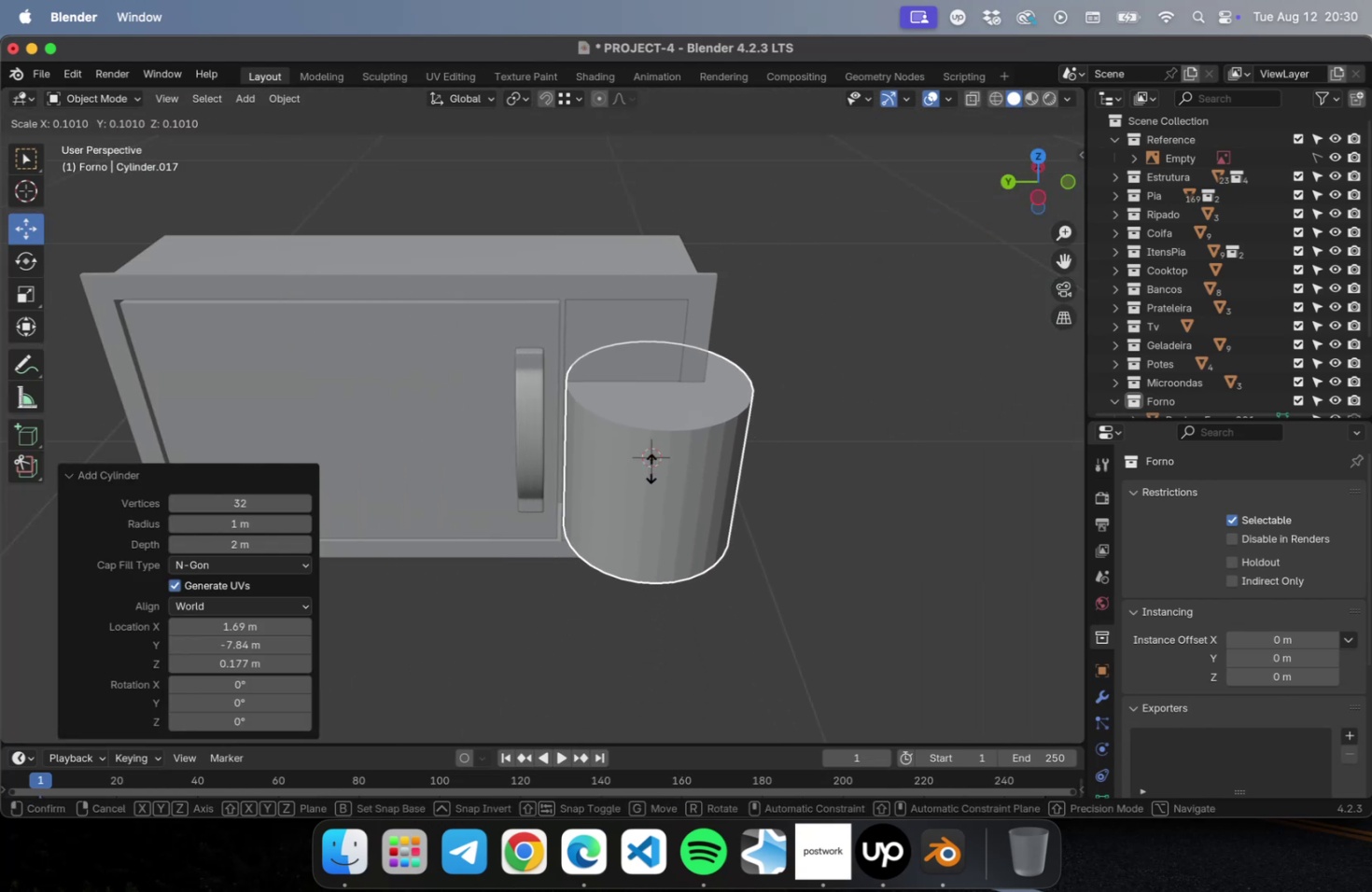 
left_click([652, 463])
 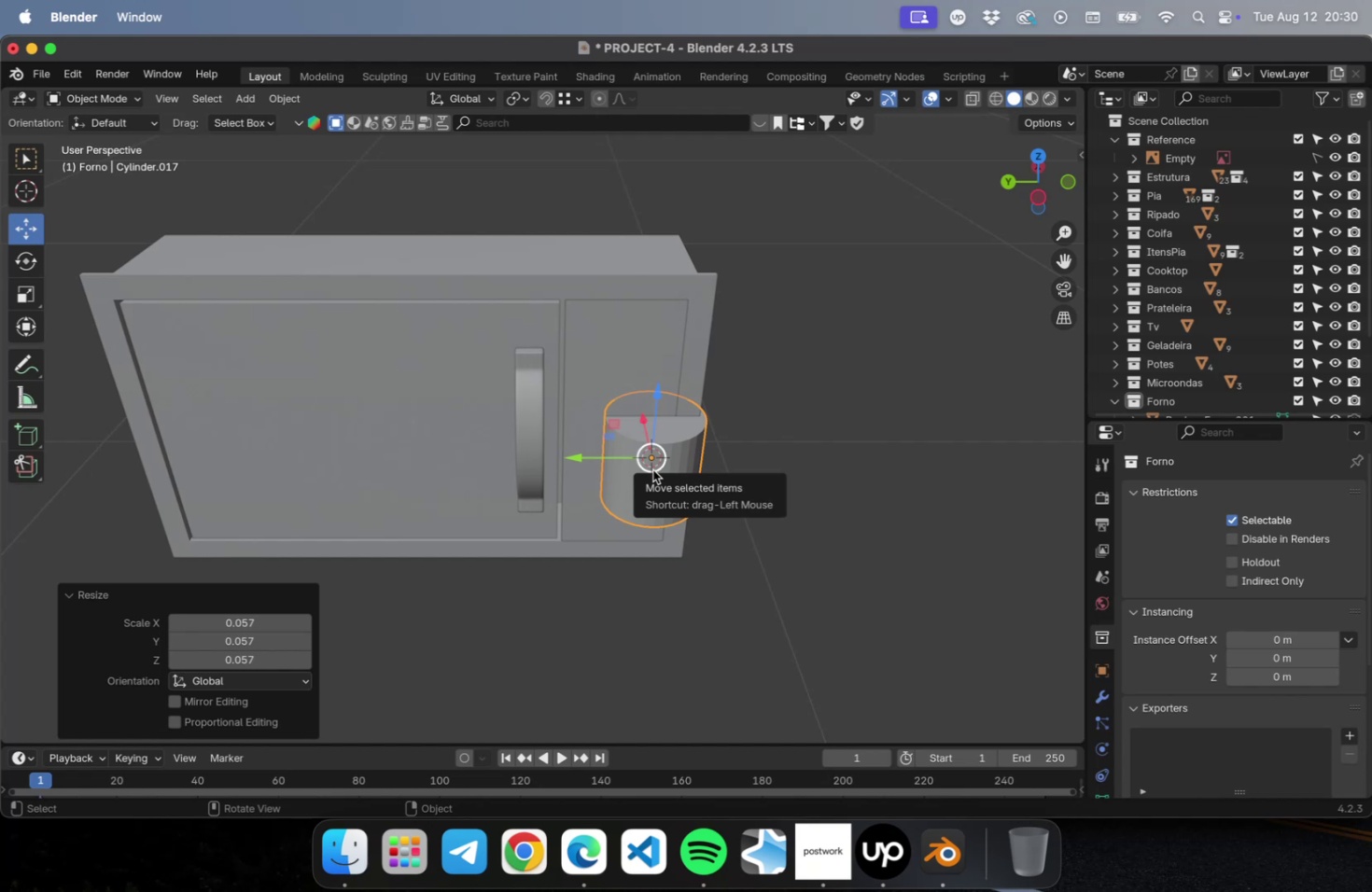 
type(ry90)
 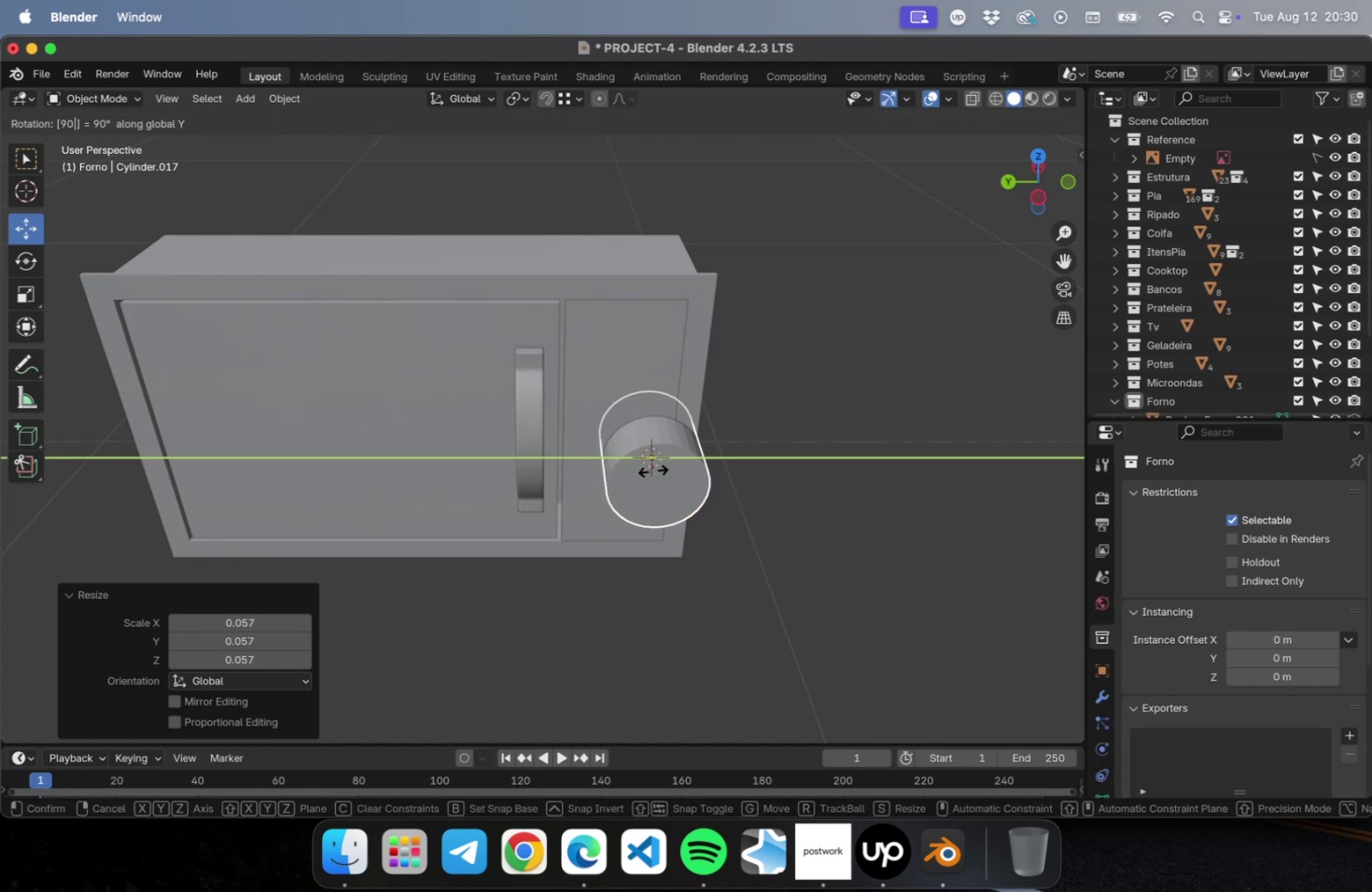 
key(Enter)
 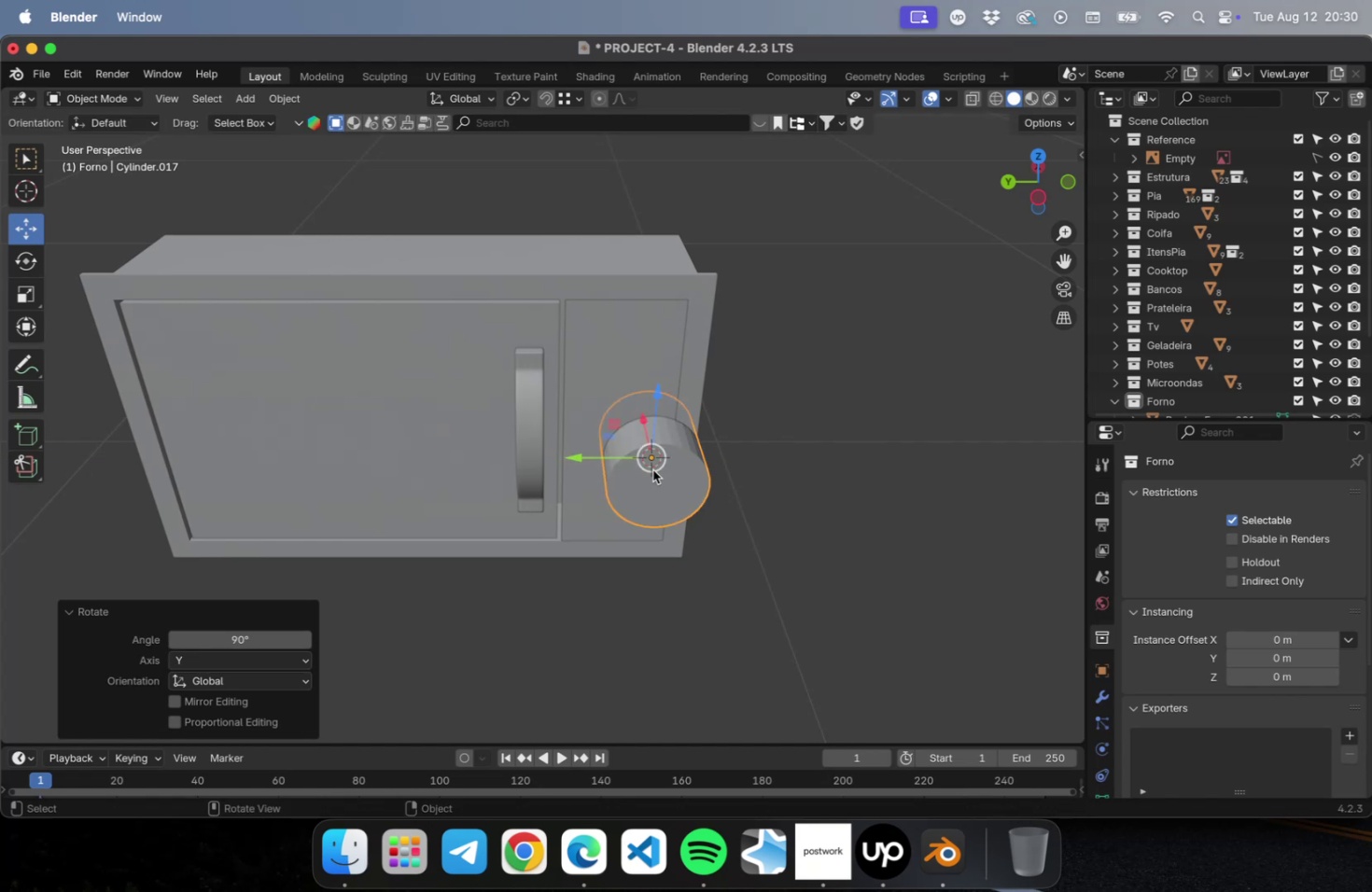 
key(S)
 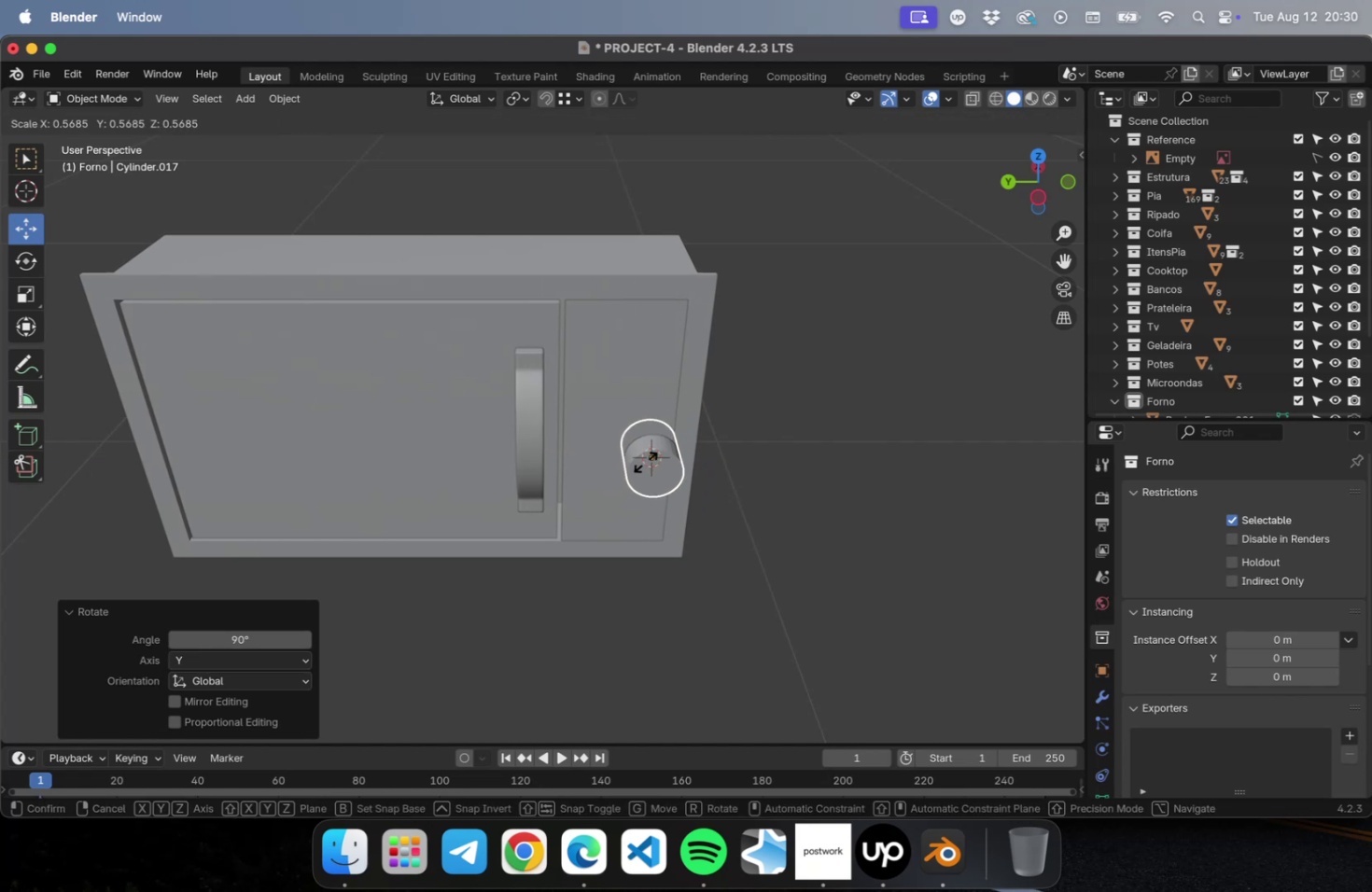 
left_click([646, 460])
 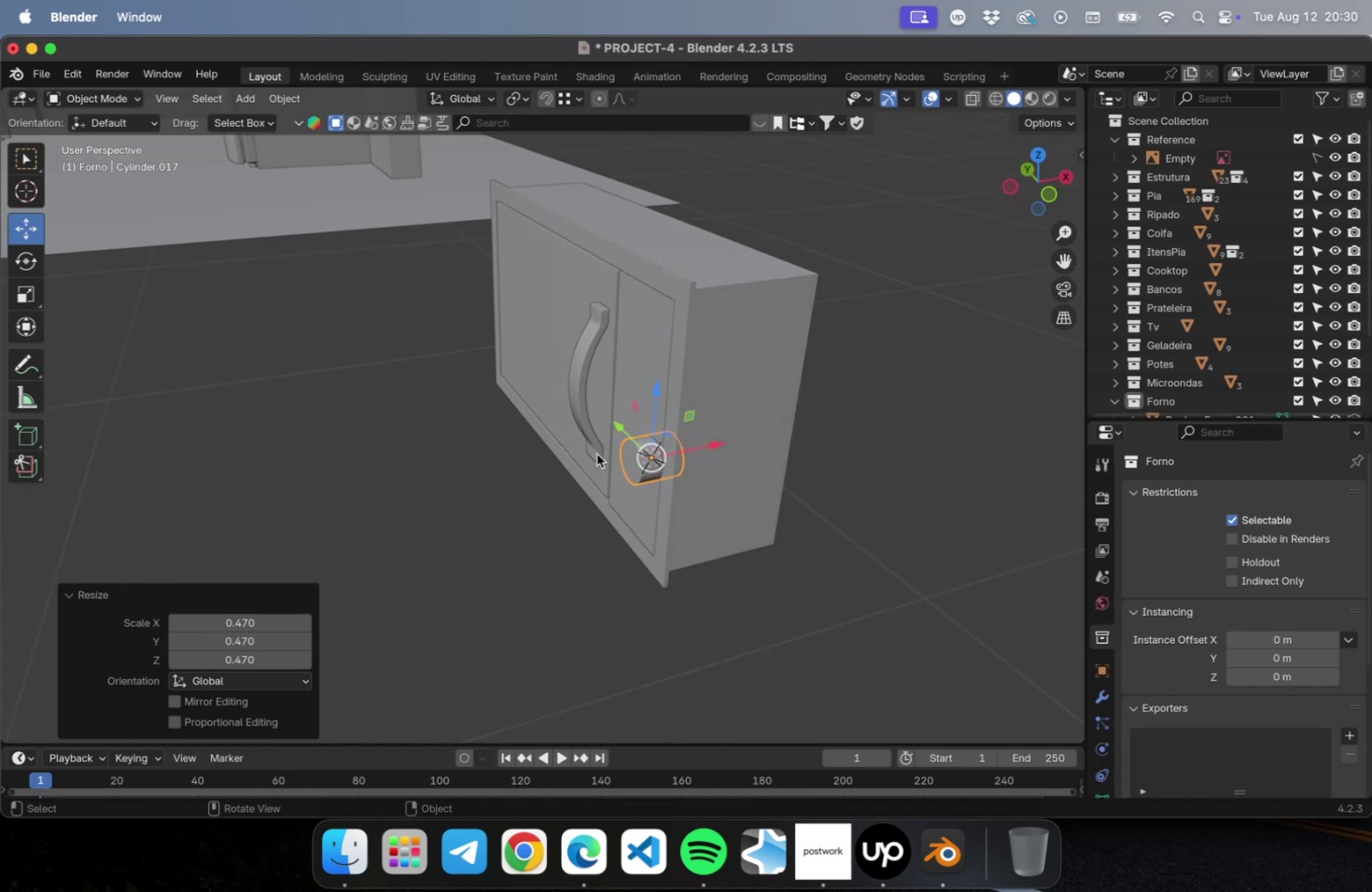 
key(NumLock)
 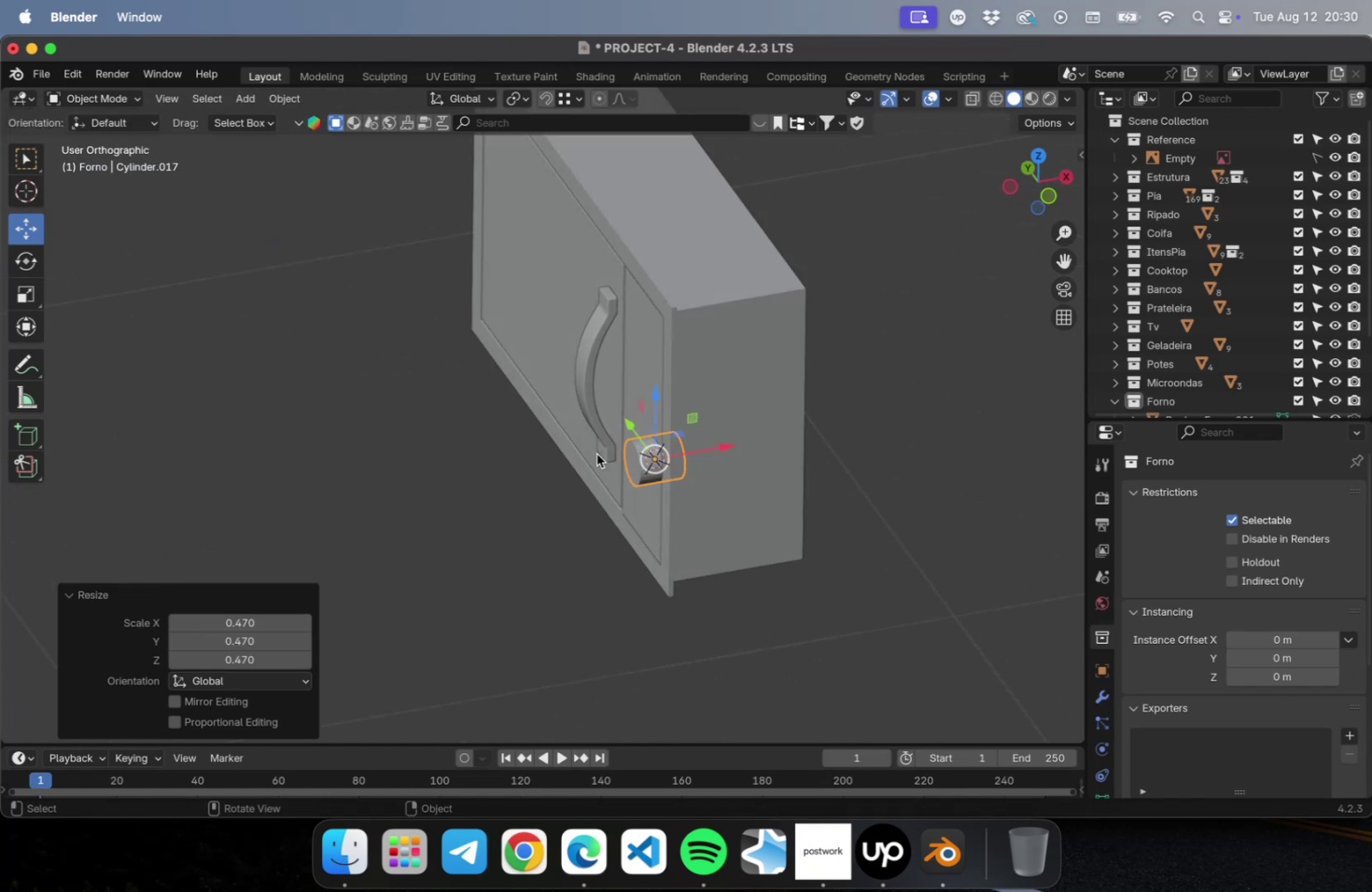 
key(Numpad7)
 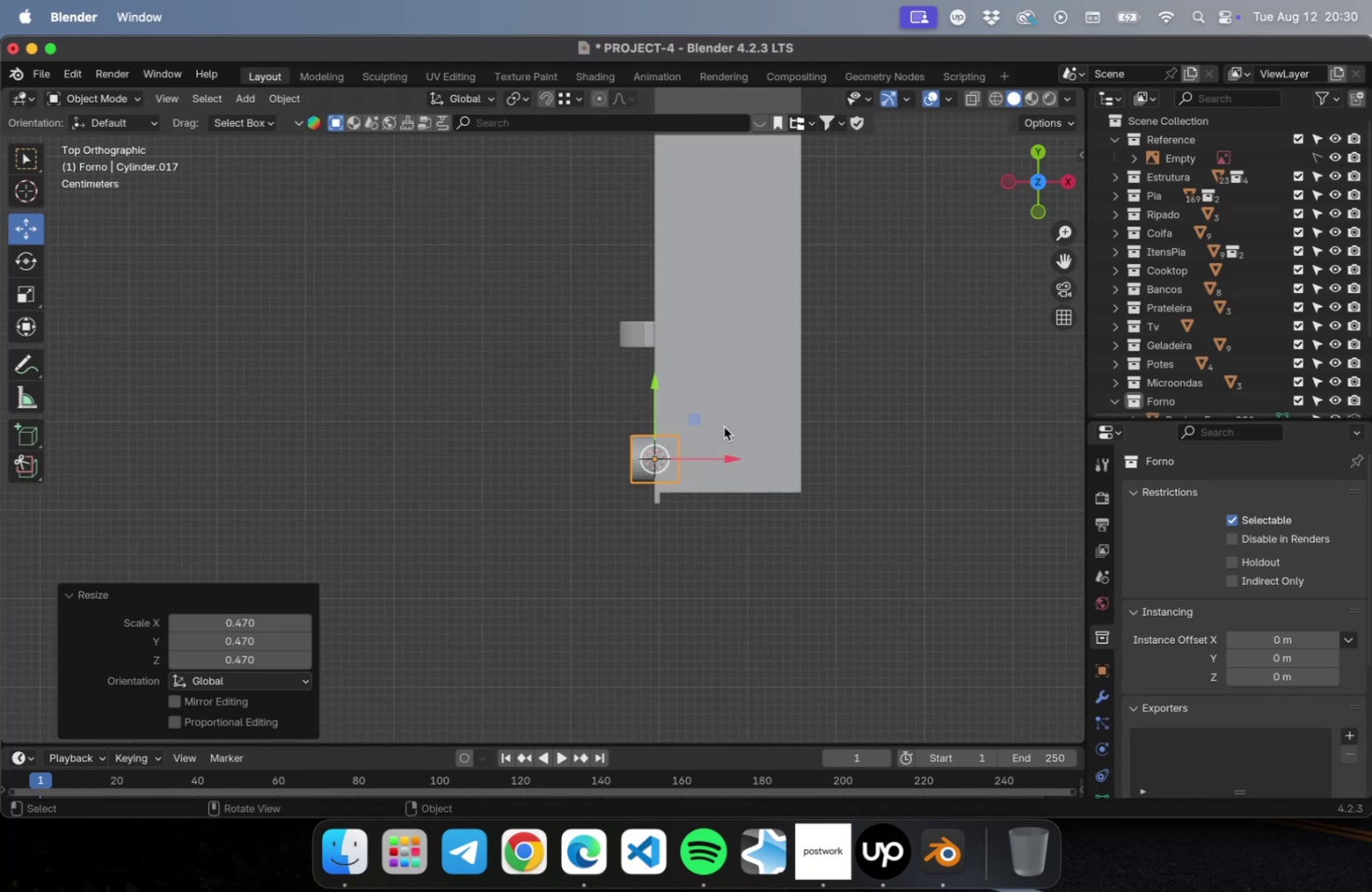 
left_click_drag(start_coordinate=[693, 422], to_coordinate=[622, 395])
 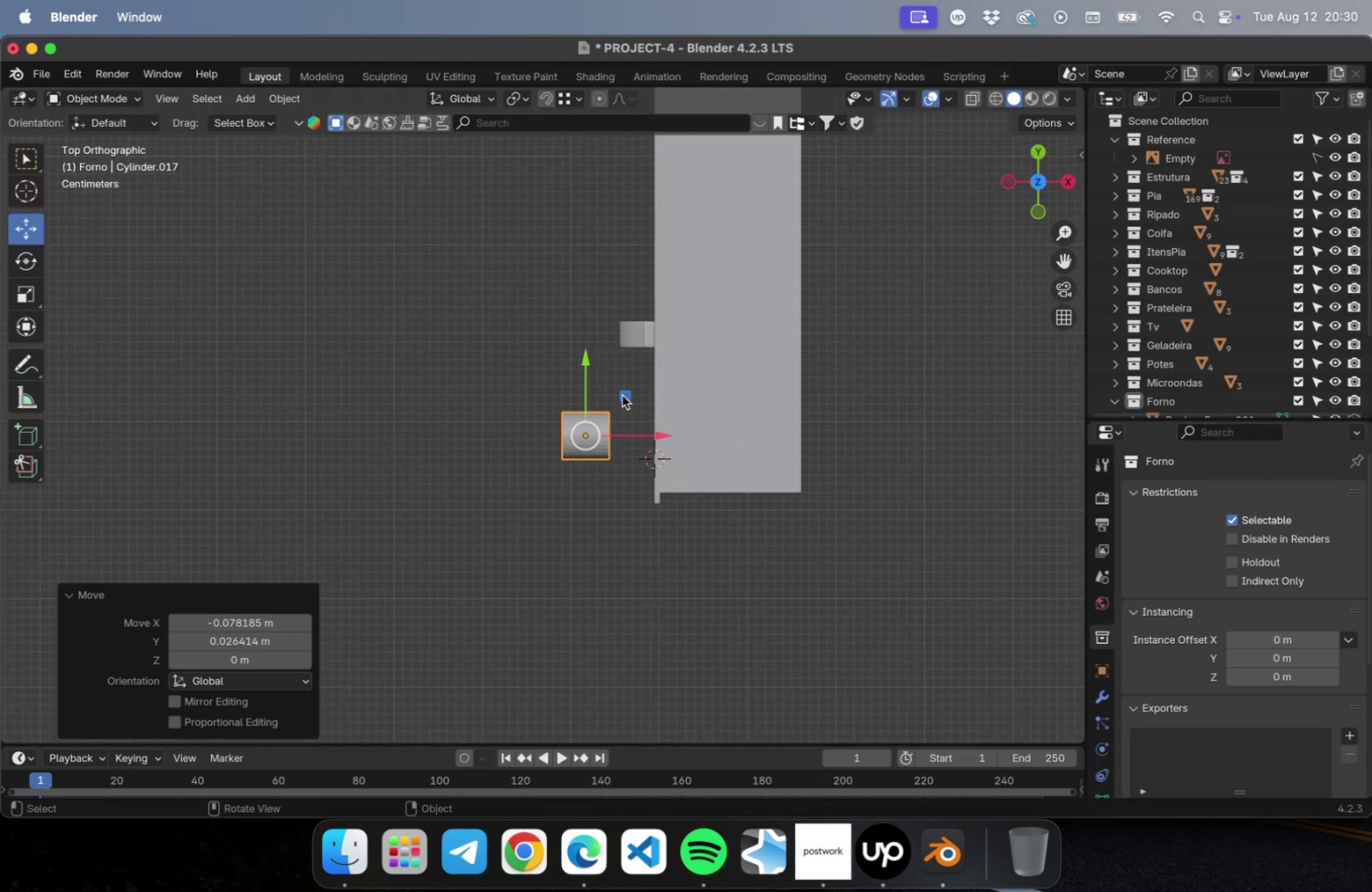 
key(Tab)
 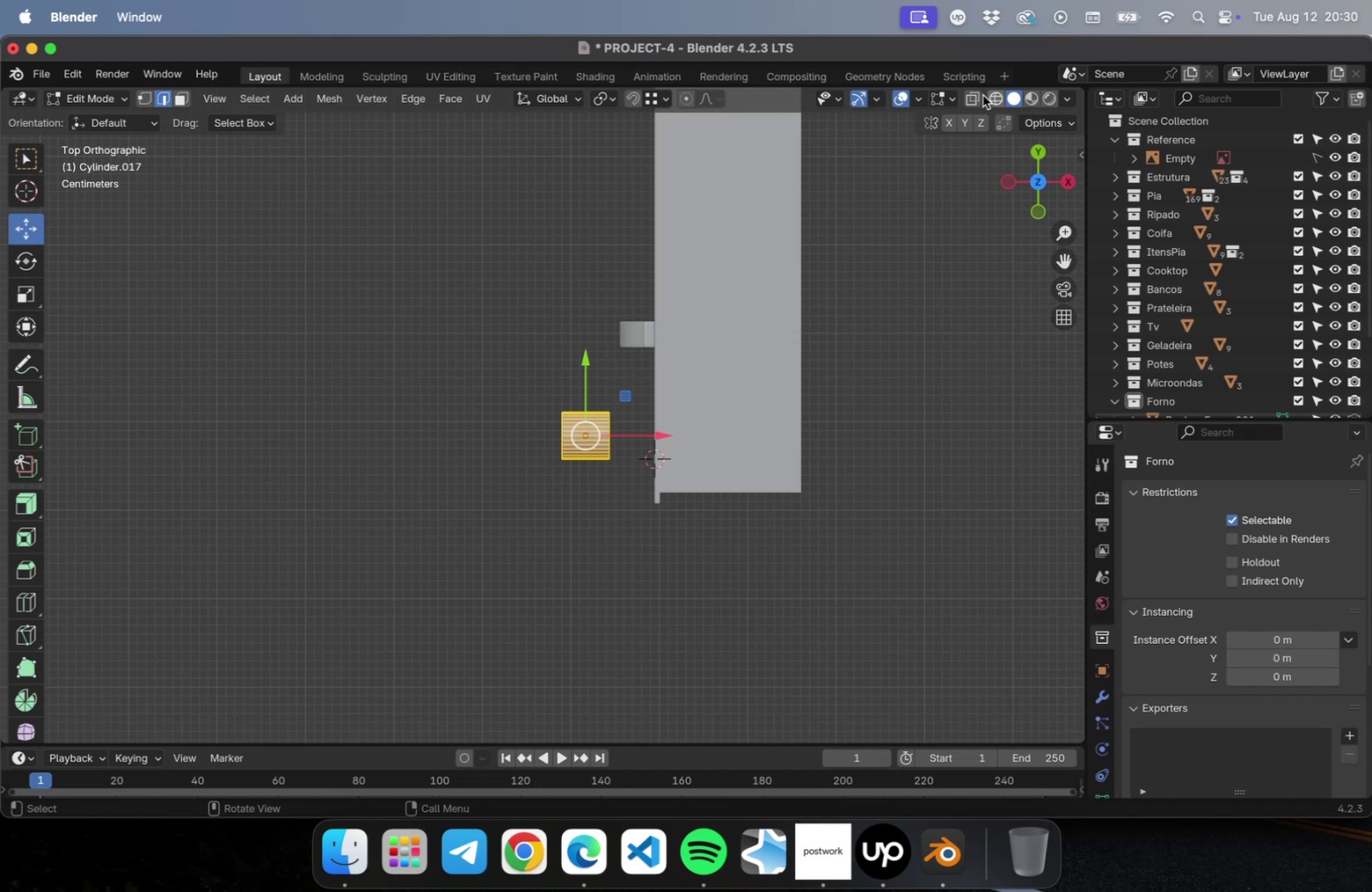 
left_click([992, 98])
 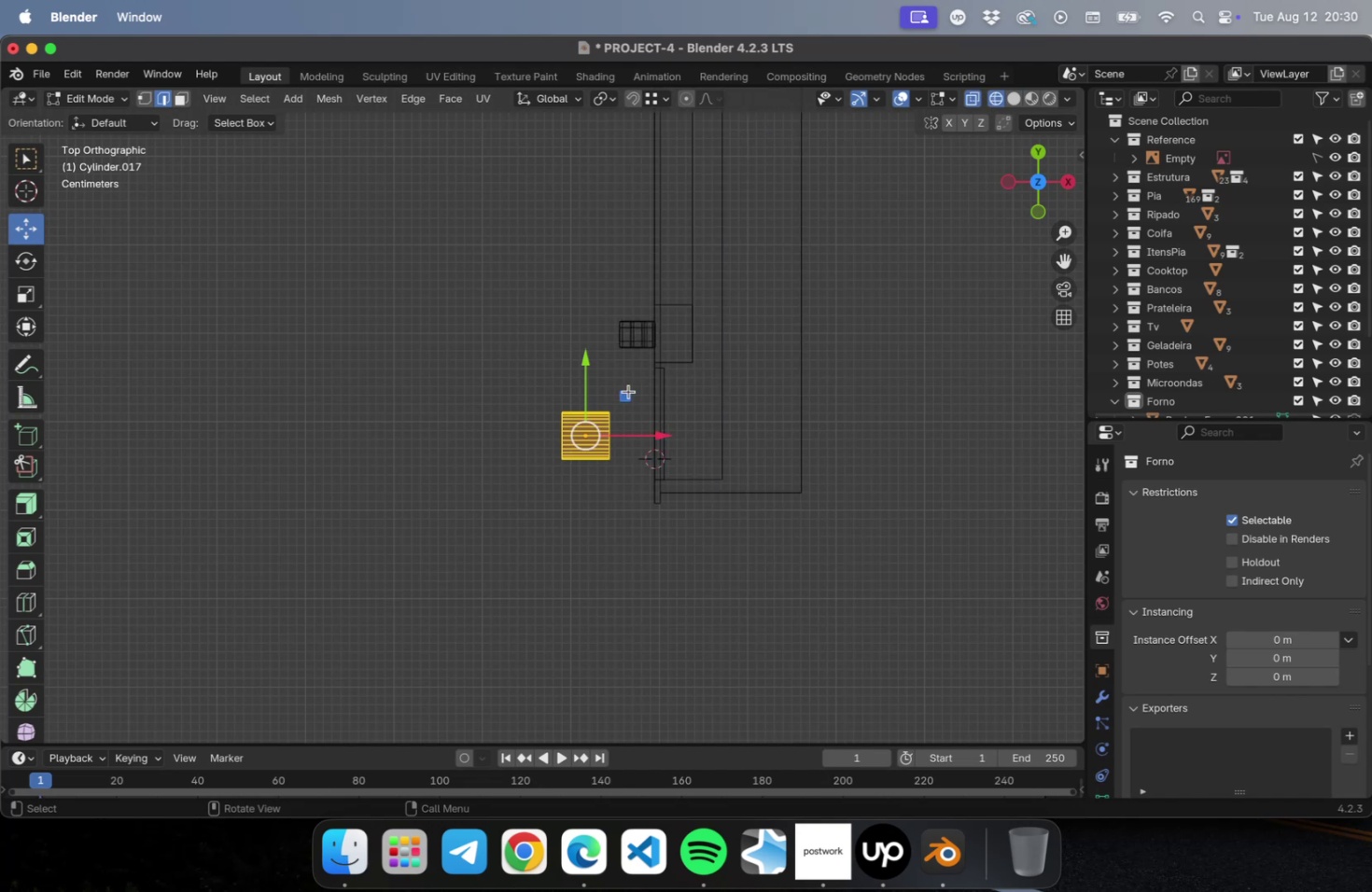 
left_click_drag(start_coordinate=[649, 373], to_coordinate=[571, 579])
 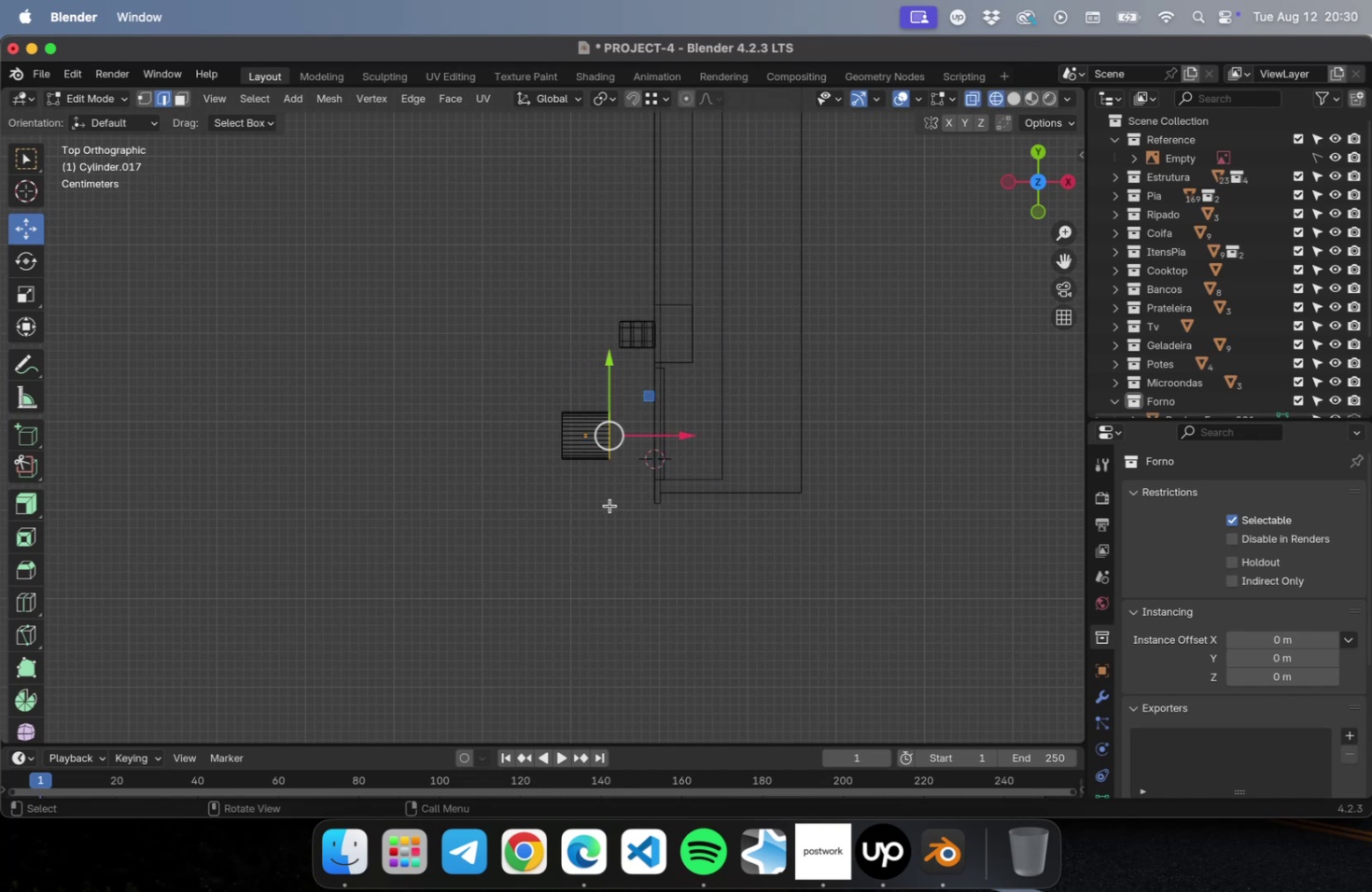 
scroll: coordinate [614, 424], scroll_direction: up, amount: 31.0
 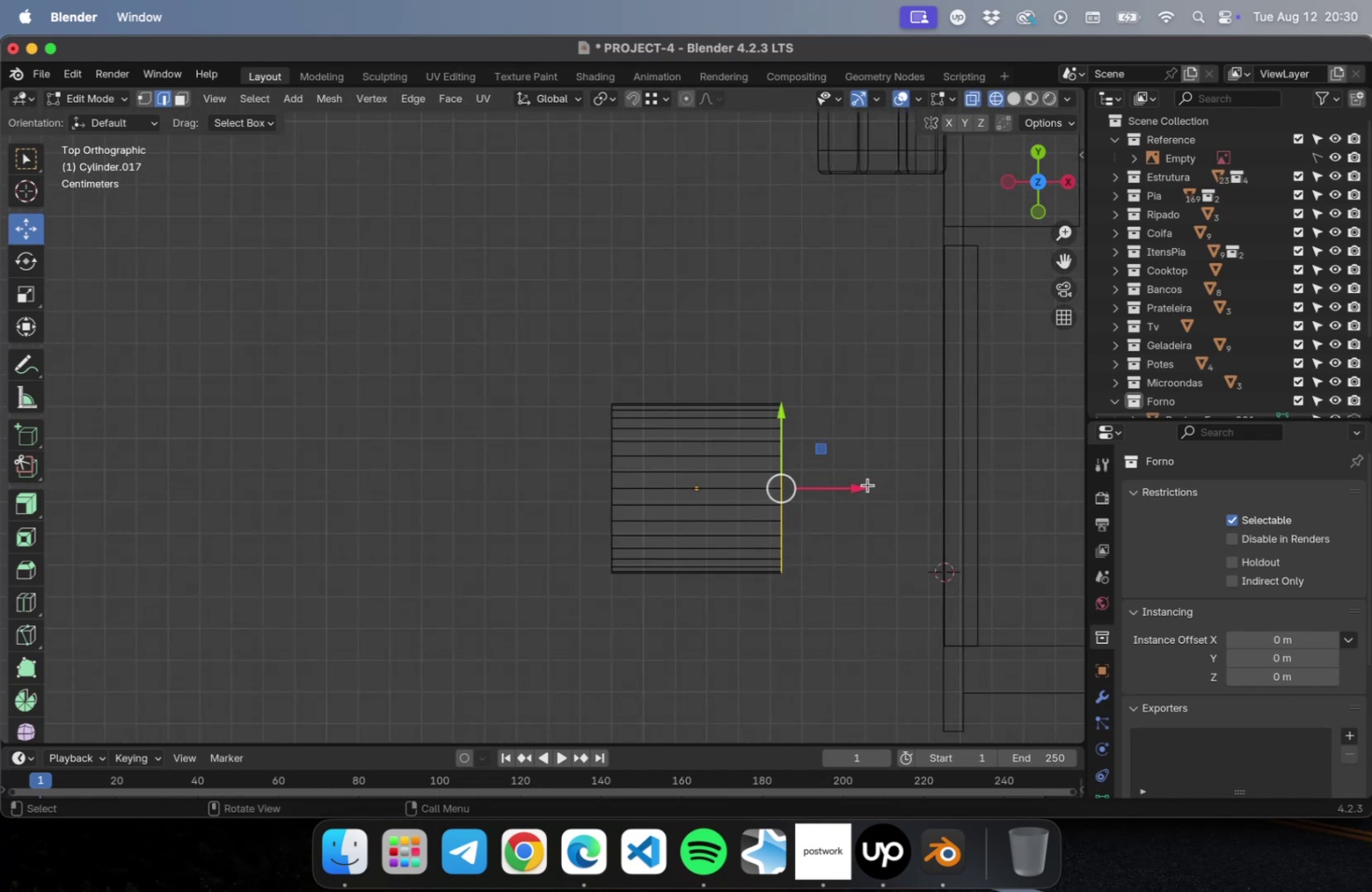 
left_click_drag(start_coordinate=[857, 486], to_coordinate=[731, 491])
 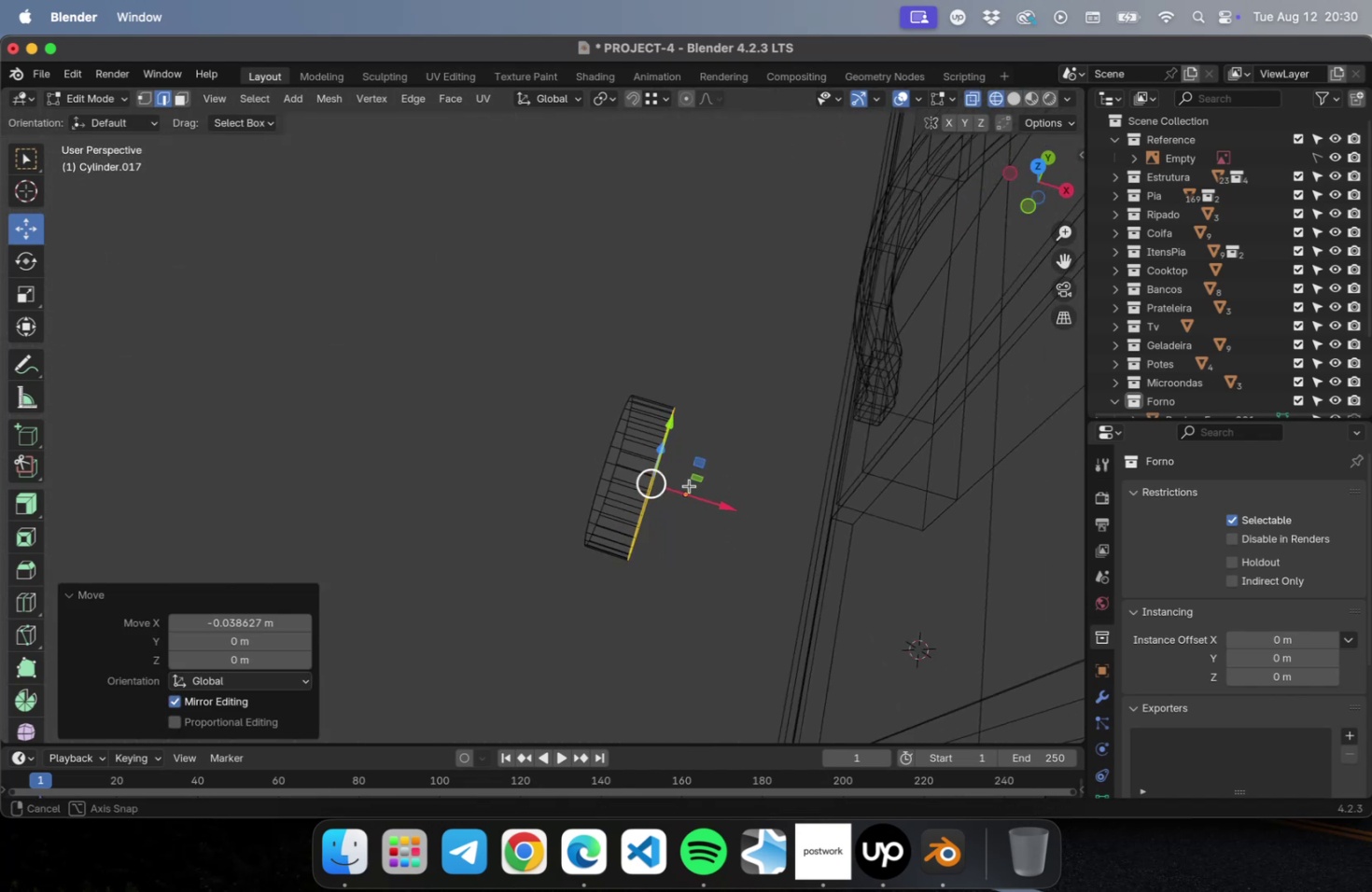 
hold_key(key=ShiftLeft, duration=1.72)
left_click([673, 491])
 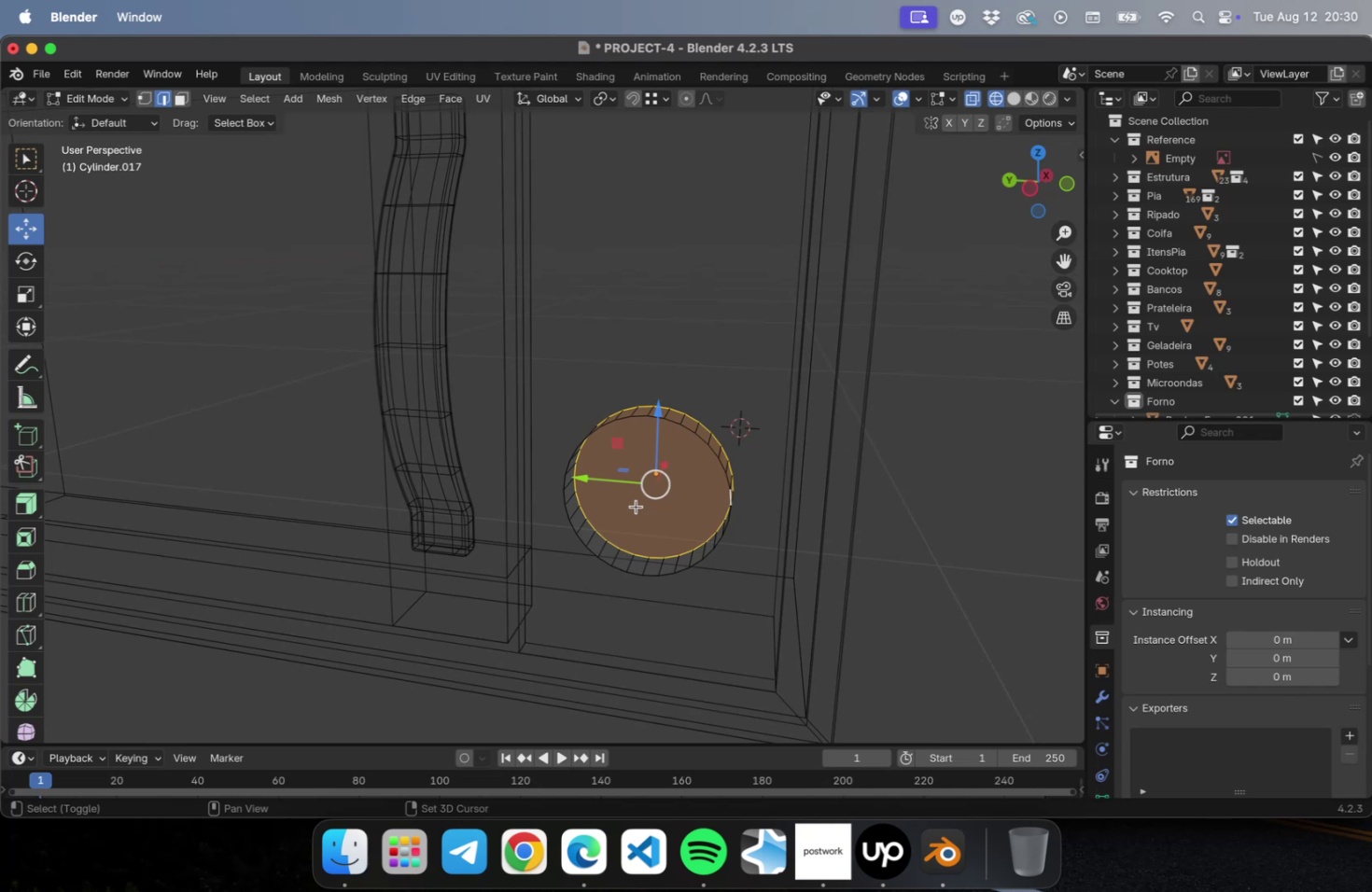 
left_click([636, 506])
 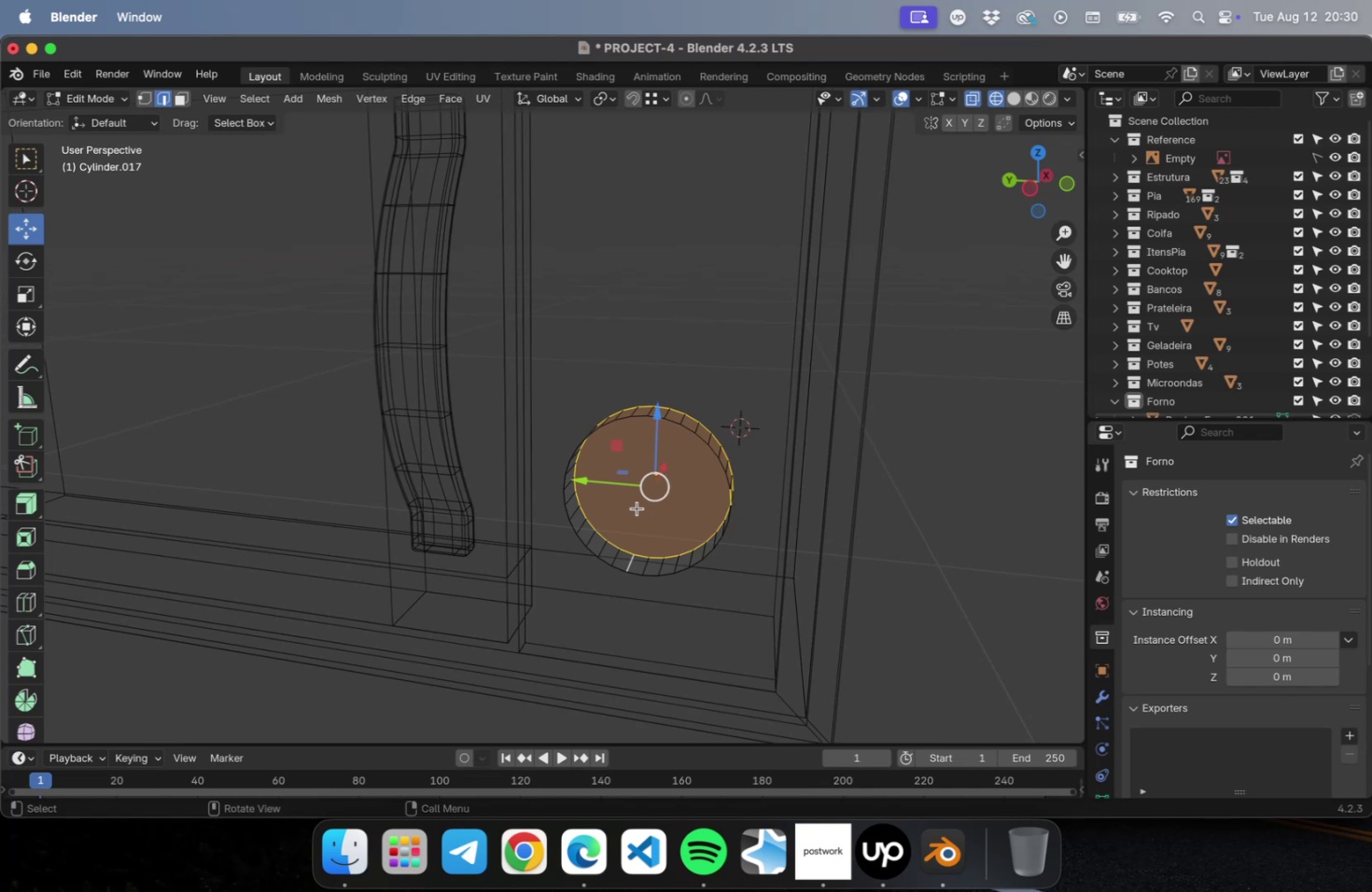 
key(3)
 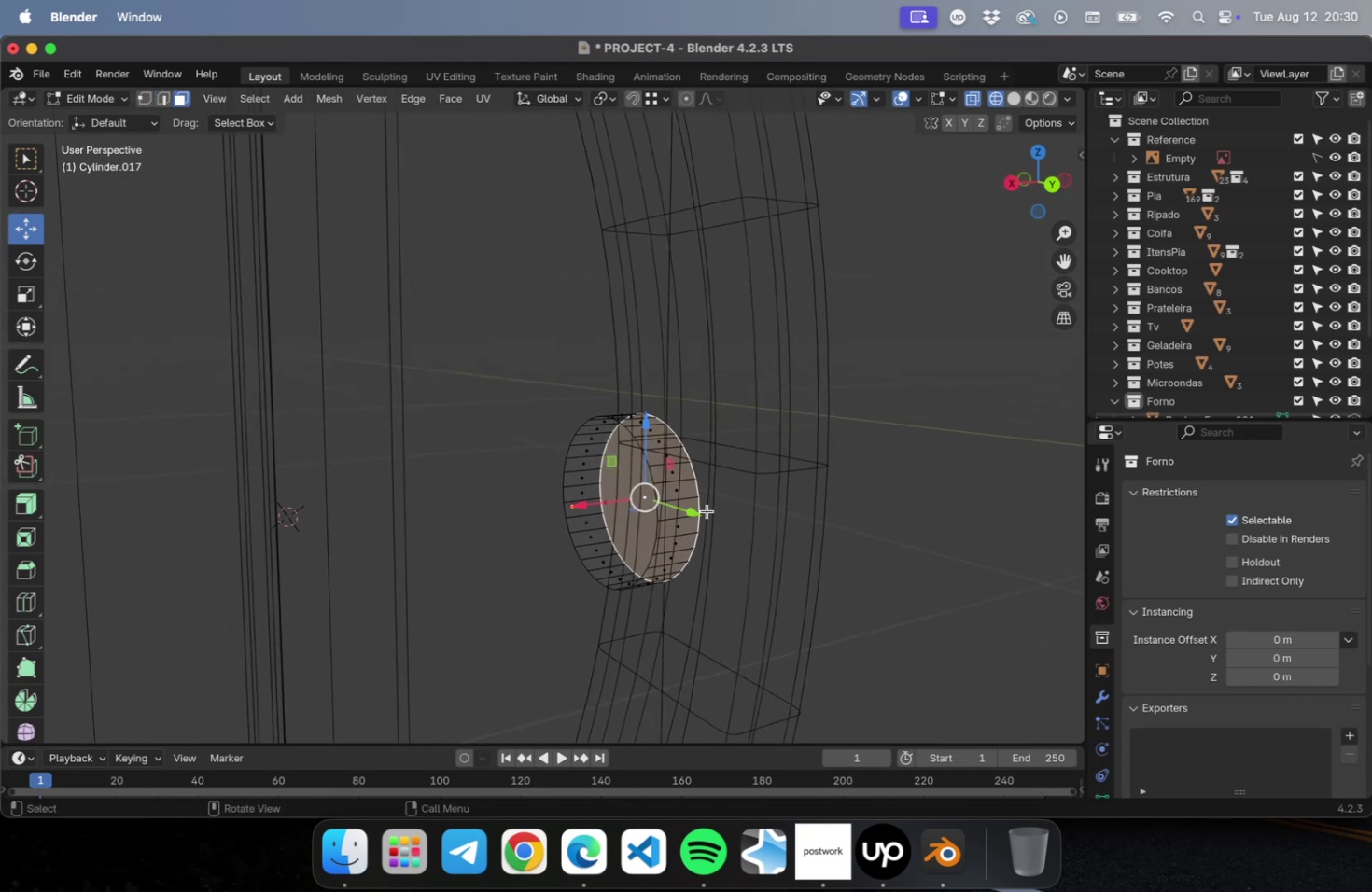 
hold_key(key=ShiftLeft, duration=0.42)
left_click([638, 500])
 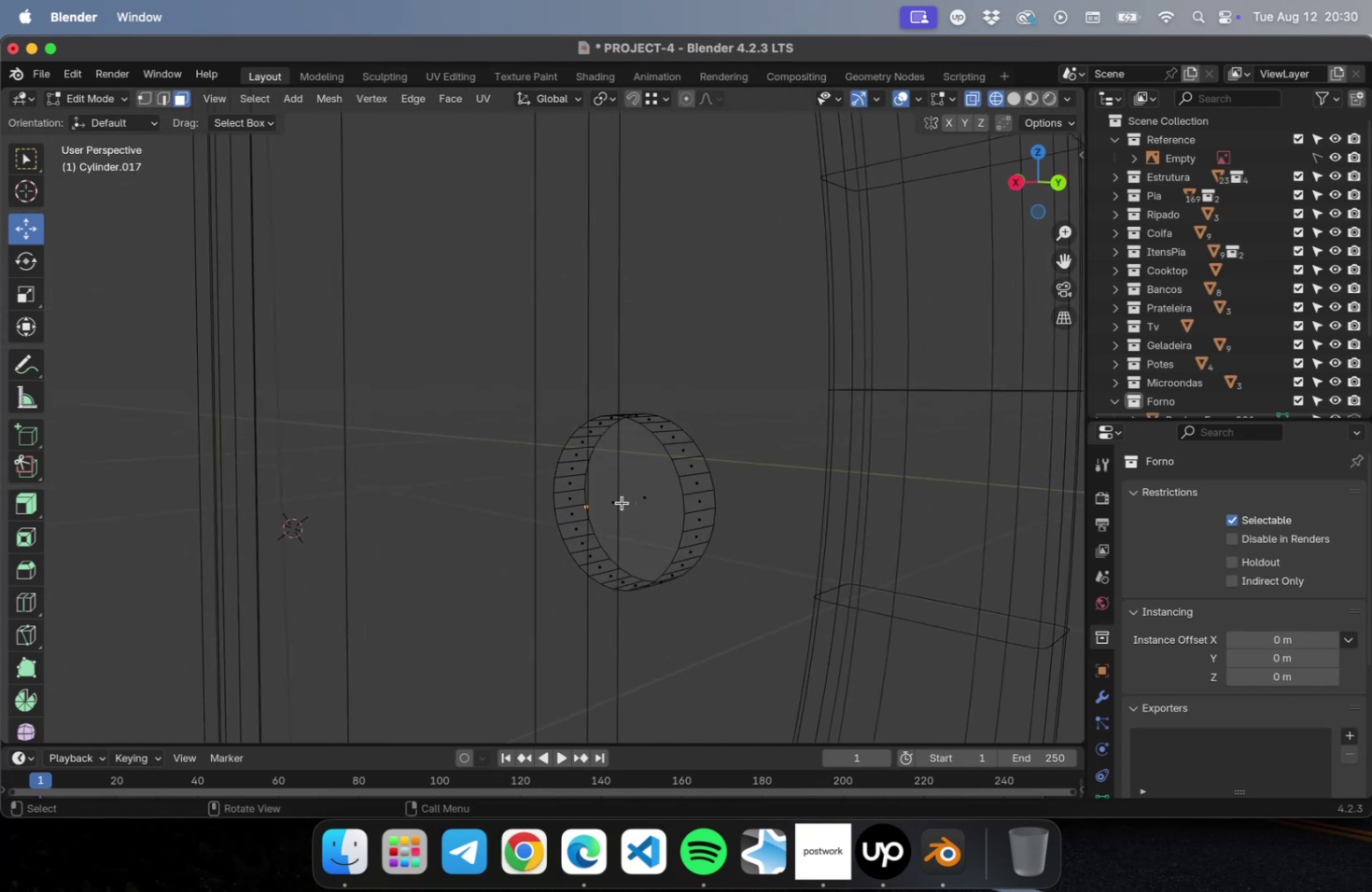 
left_click([618, 502])
 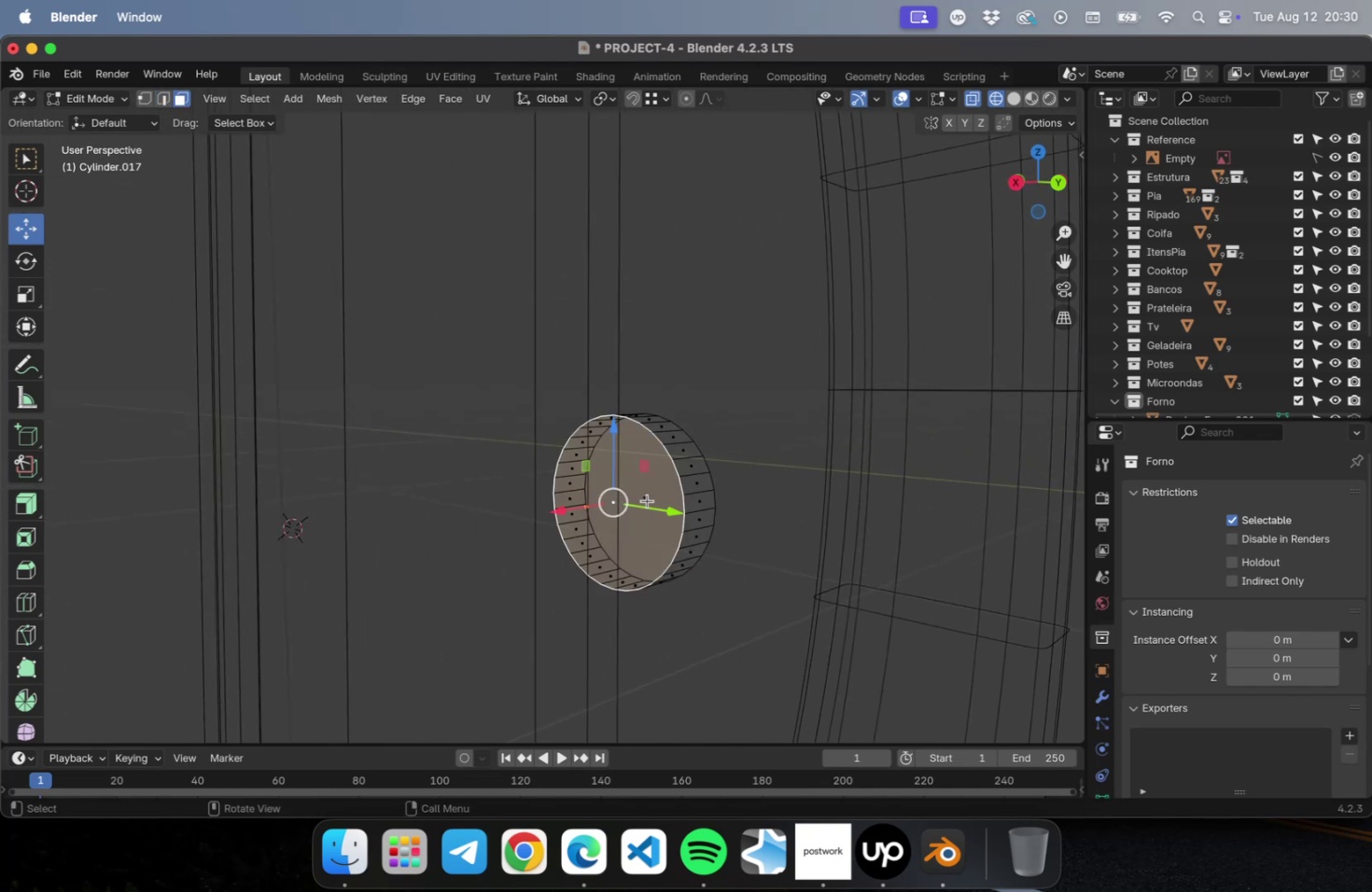 
key(Shift+ShiftLeft)
 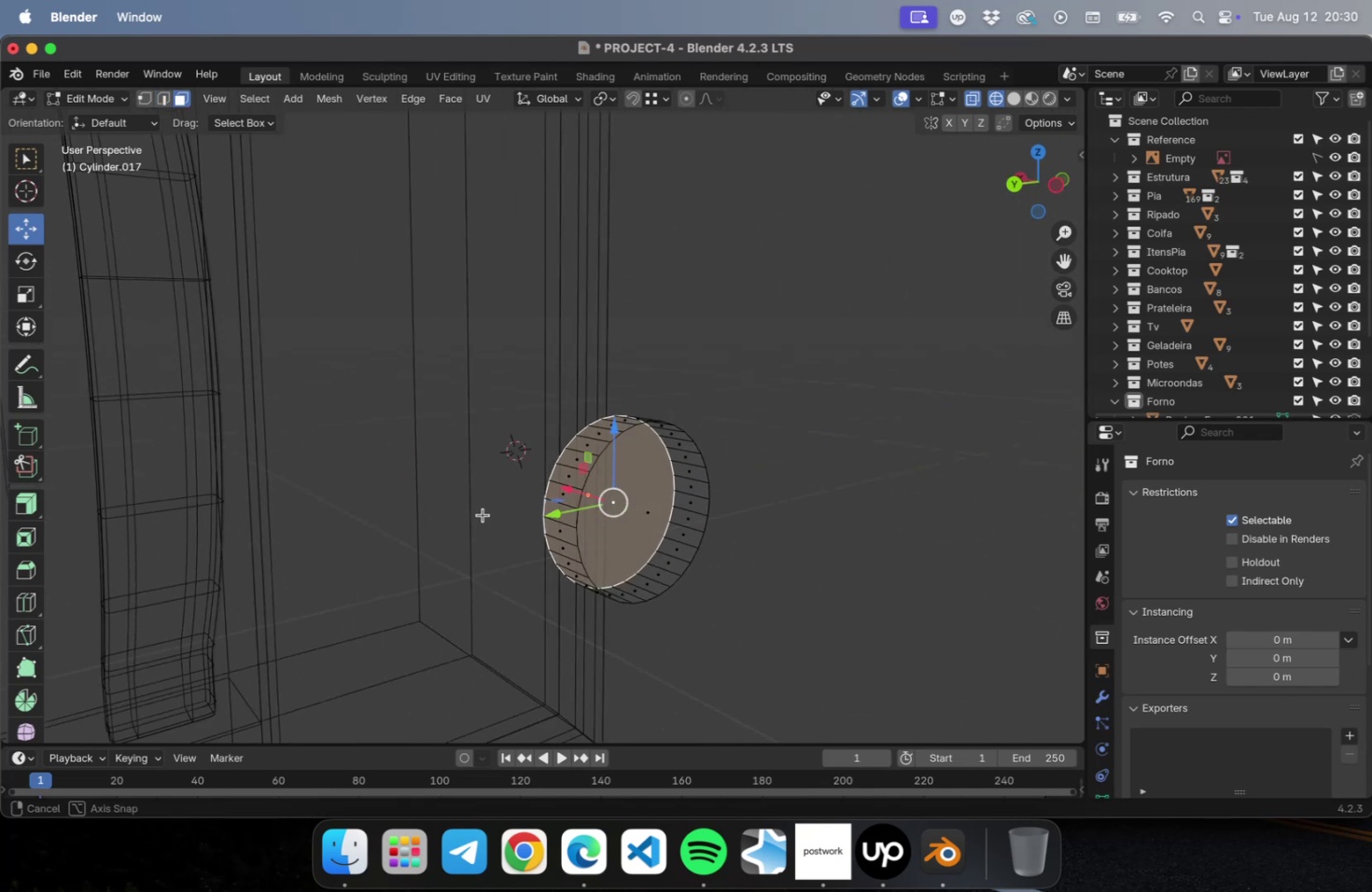 
hold_key(key=ShiftLeft, duration=0.9)
left_click([638, 509])
 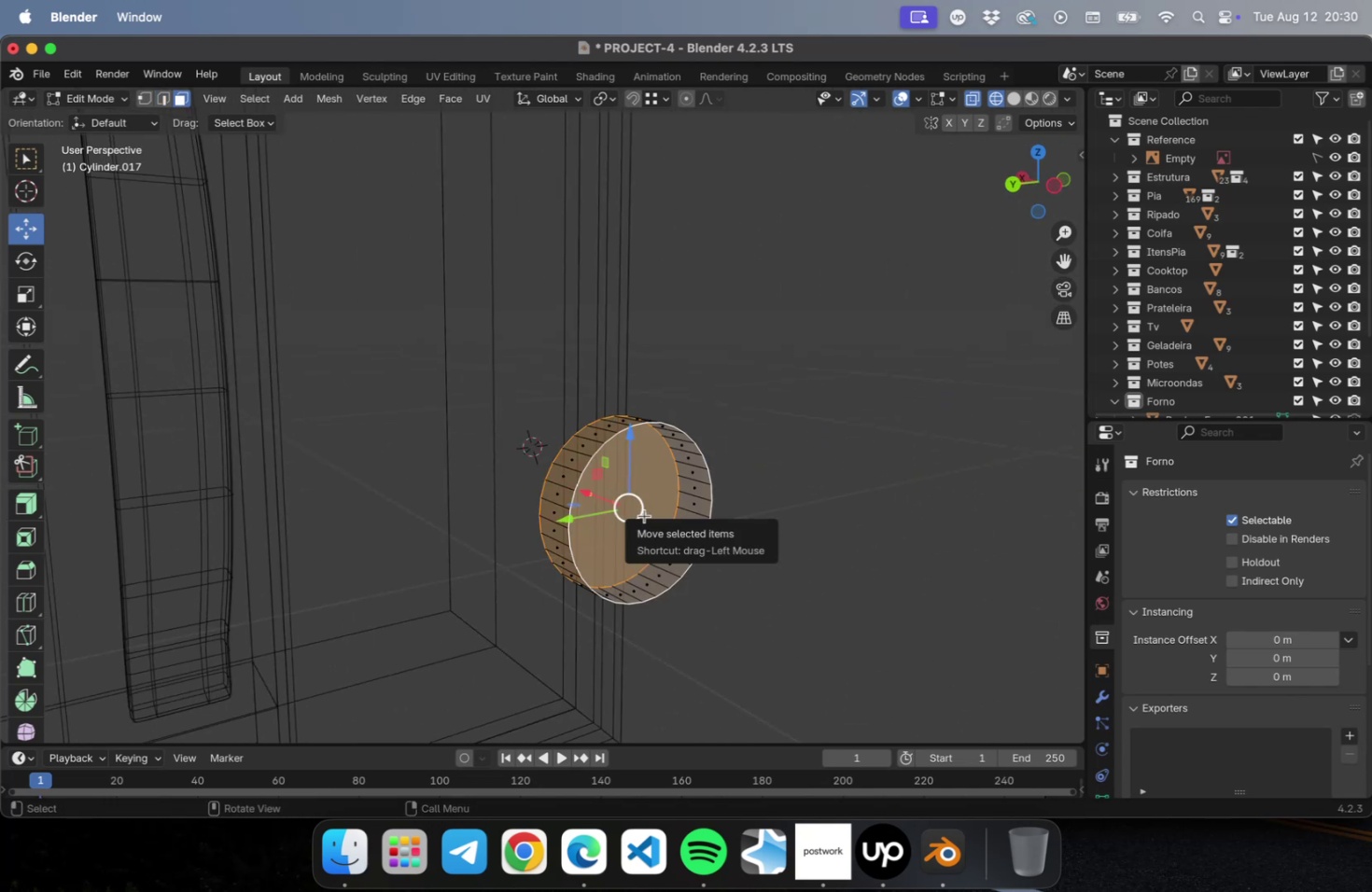 
key(Delete)
 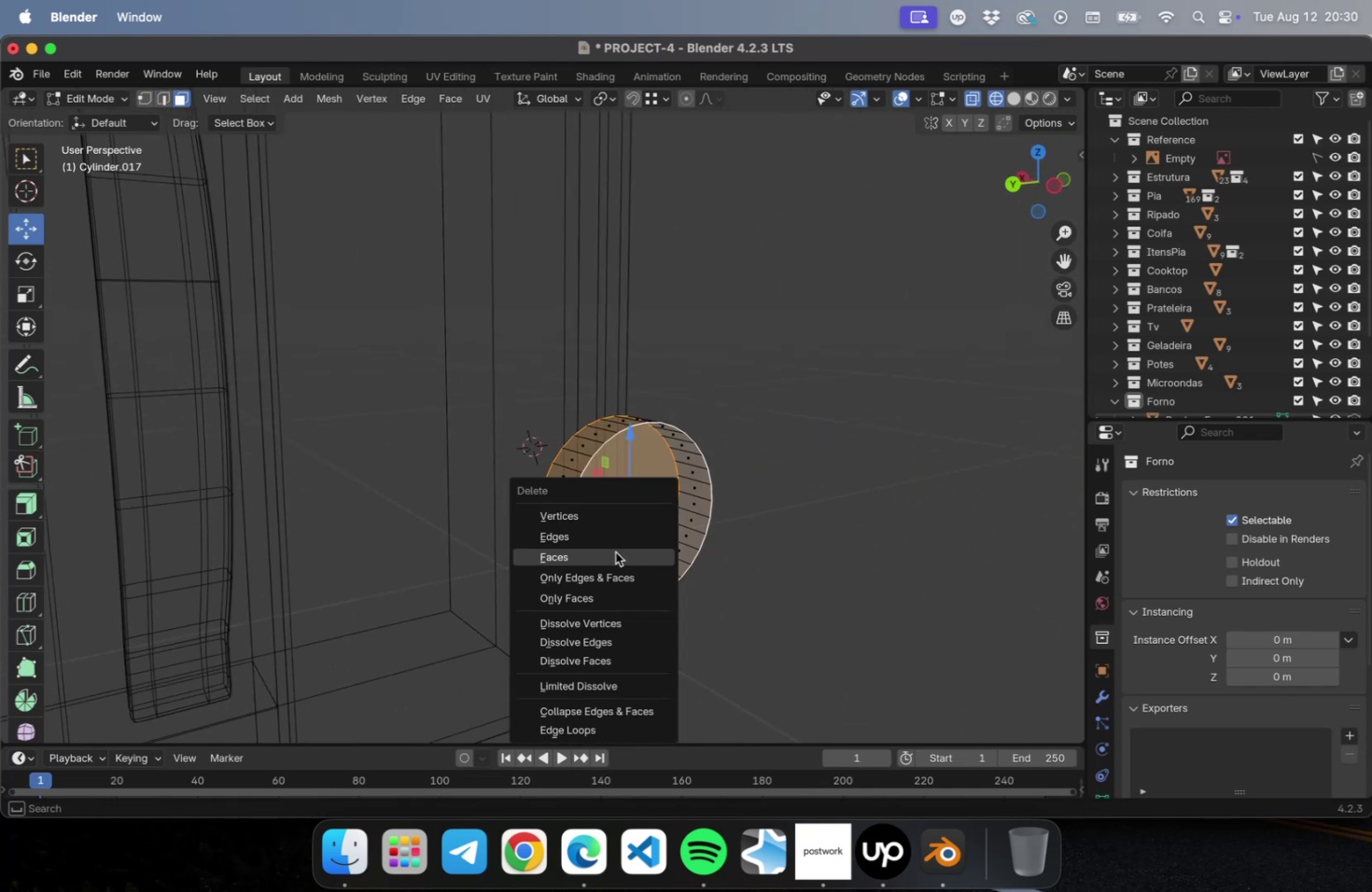 
left_click([613, 554])
 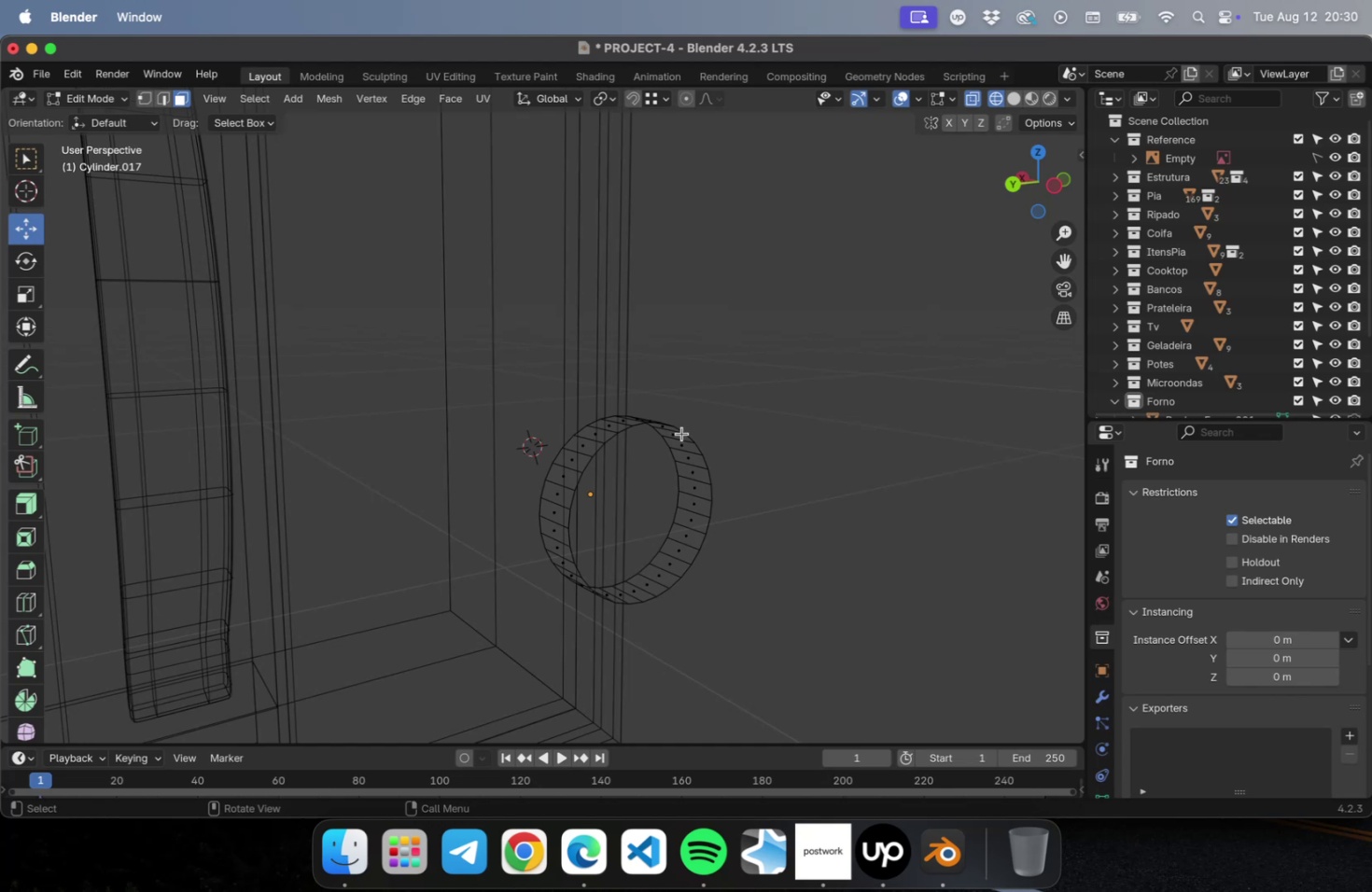 
key(2)
 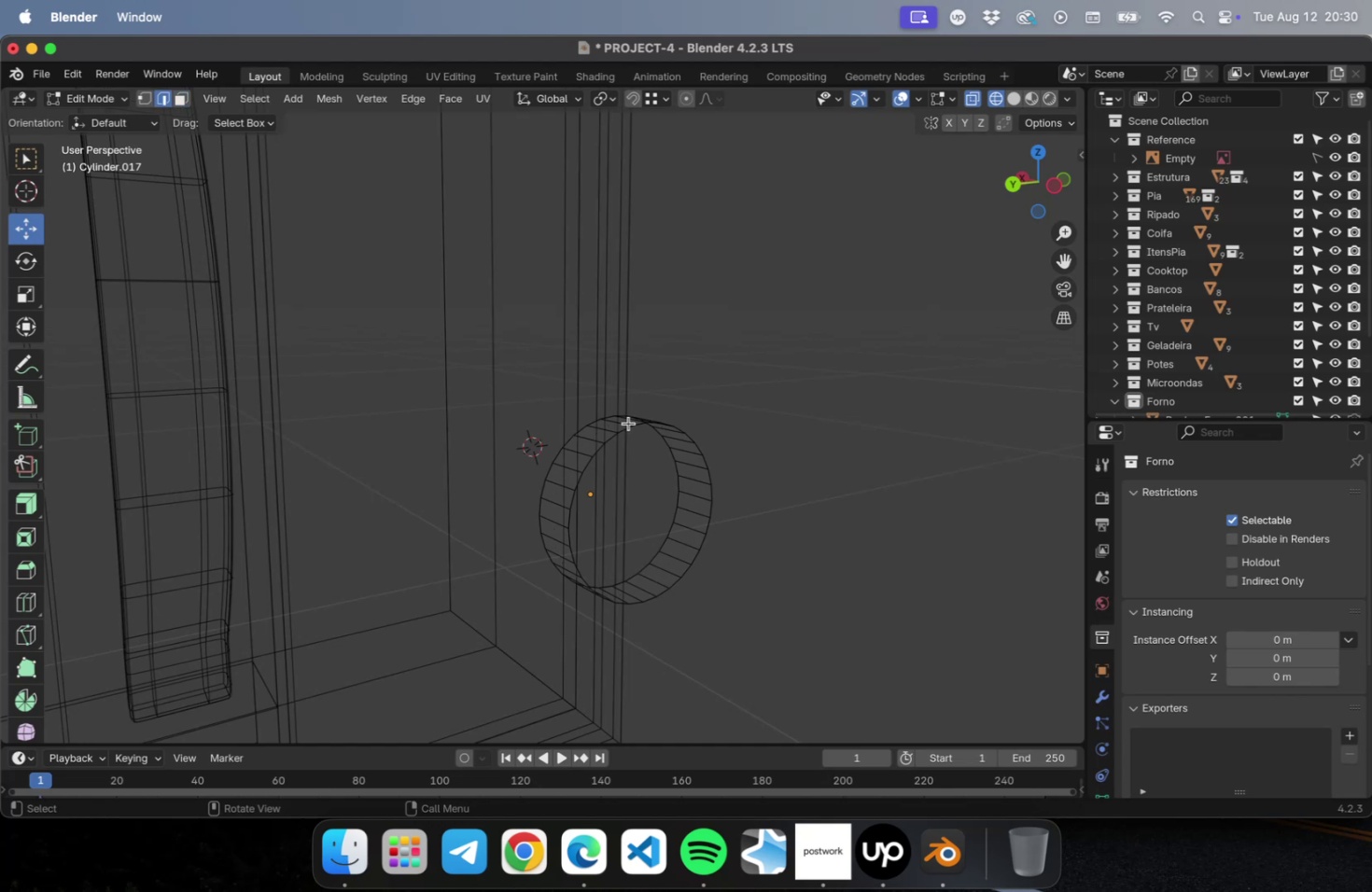 
hold_key(key=OptionLeft, duration=0.78)
left_click([627, 425])
 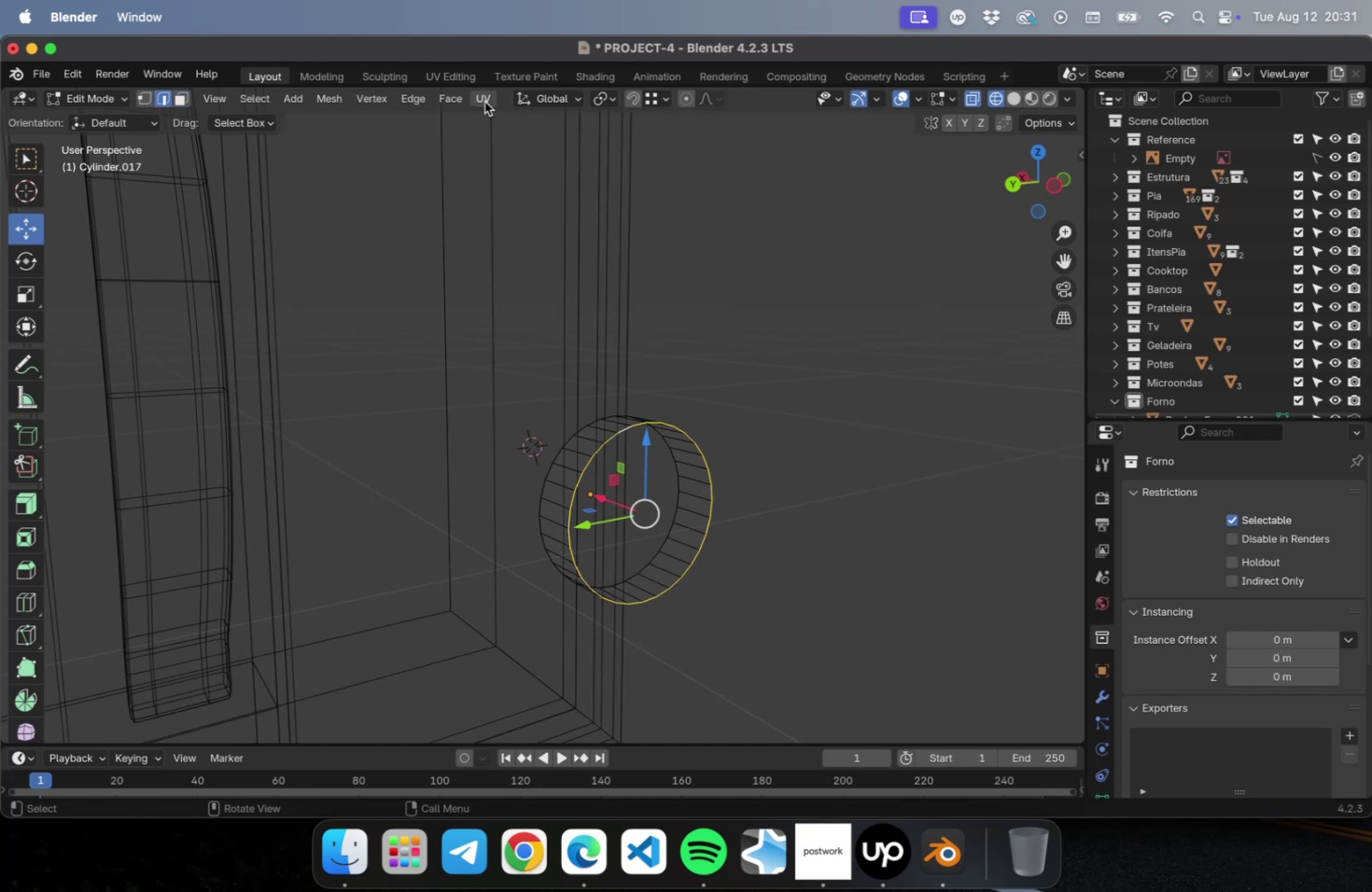 
left_click([484, 103])
 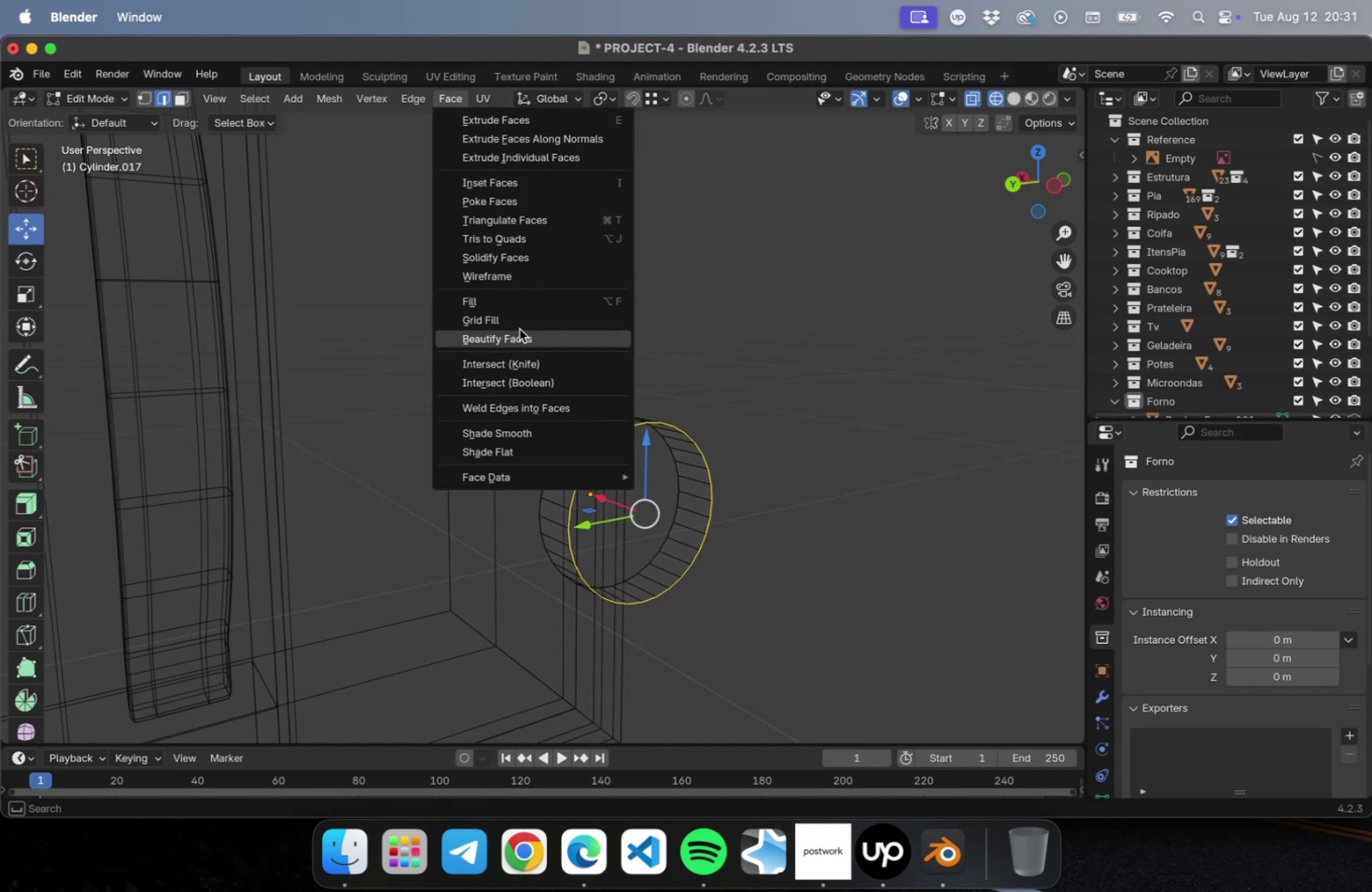 
left_click([519, 324])
 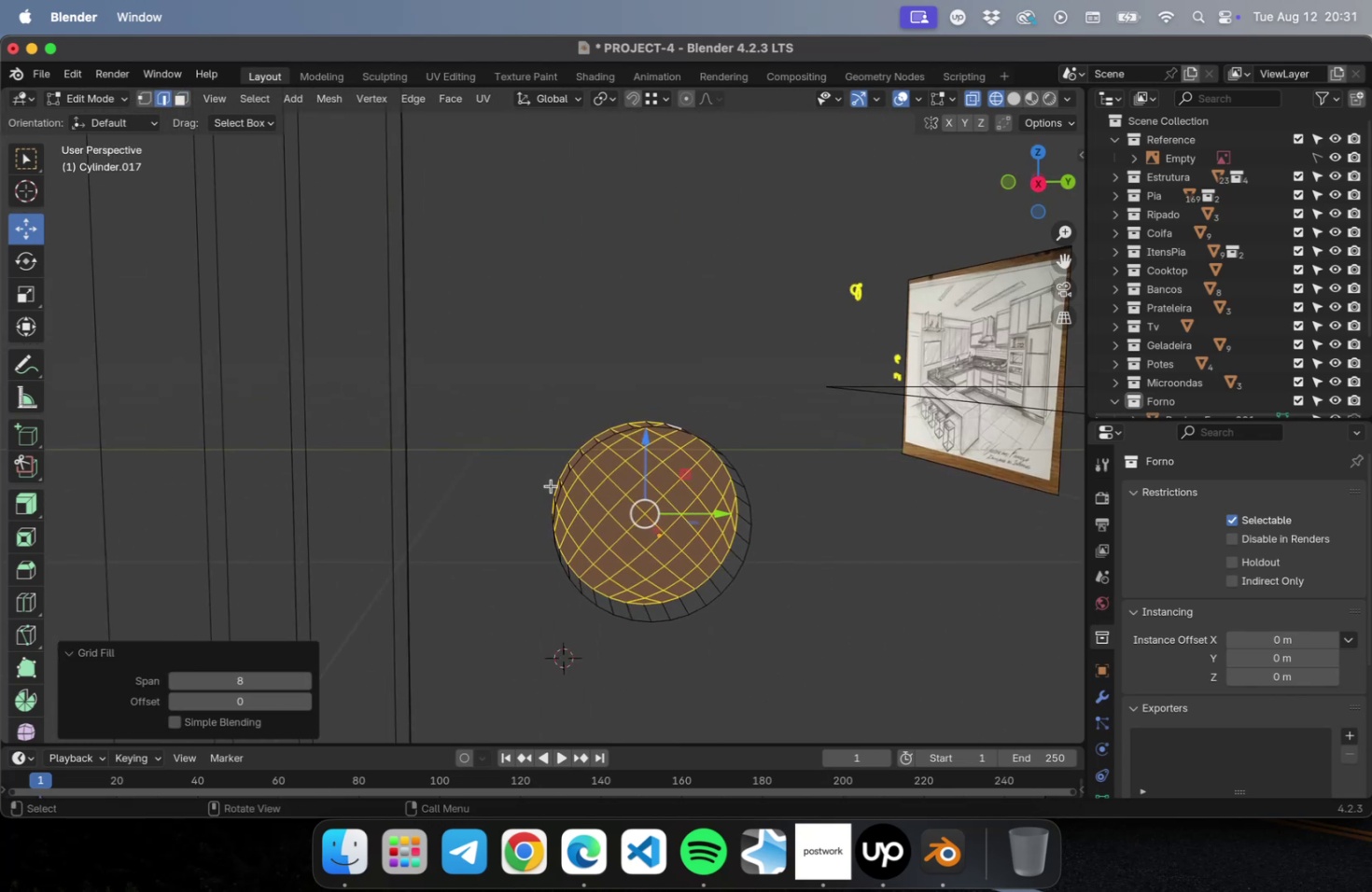 
hold_key(key=OptionLeft, duration=1.86)
left_click([750, 509])
 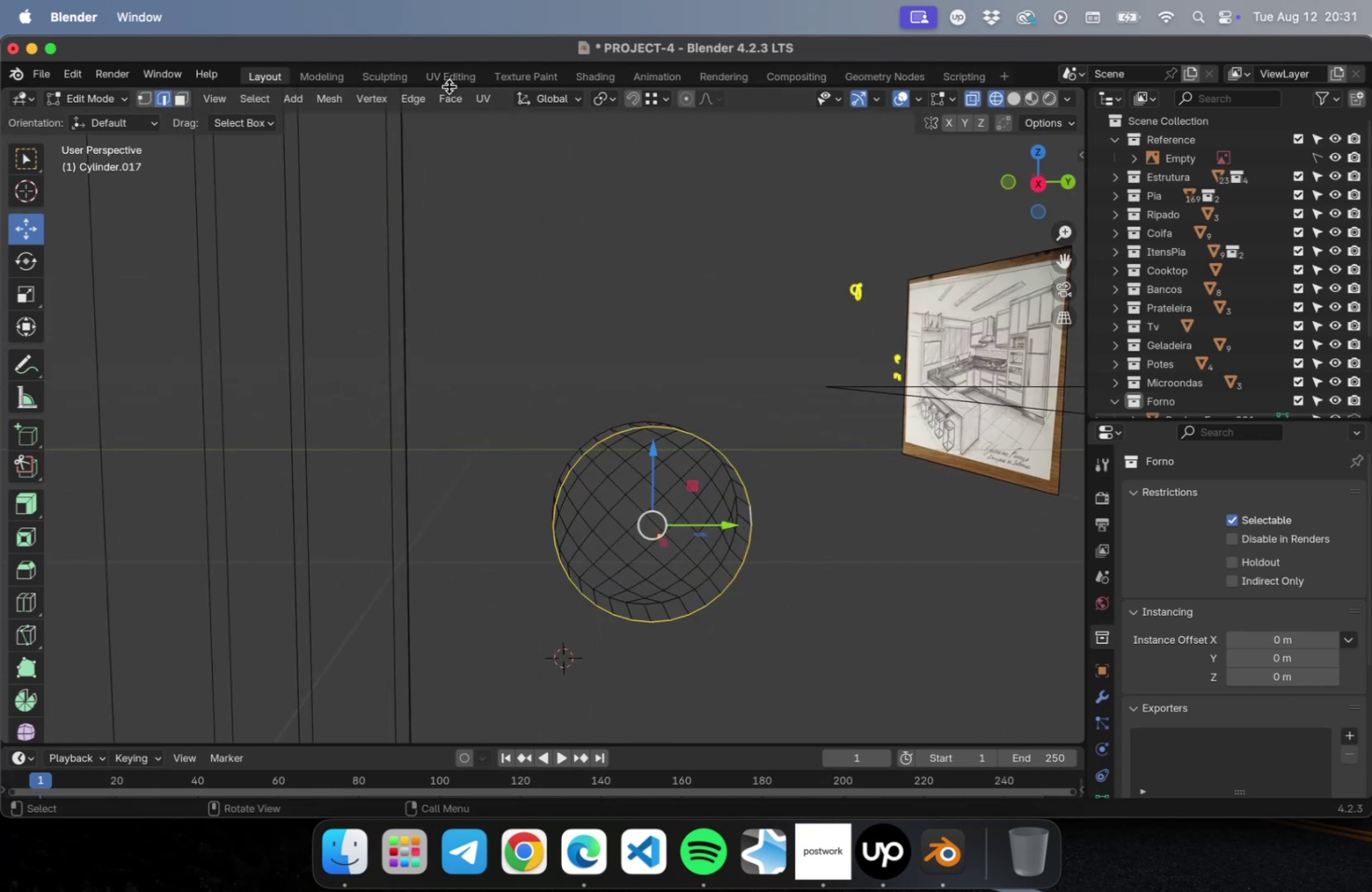 
left_click([449, 100])
 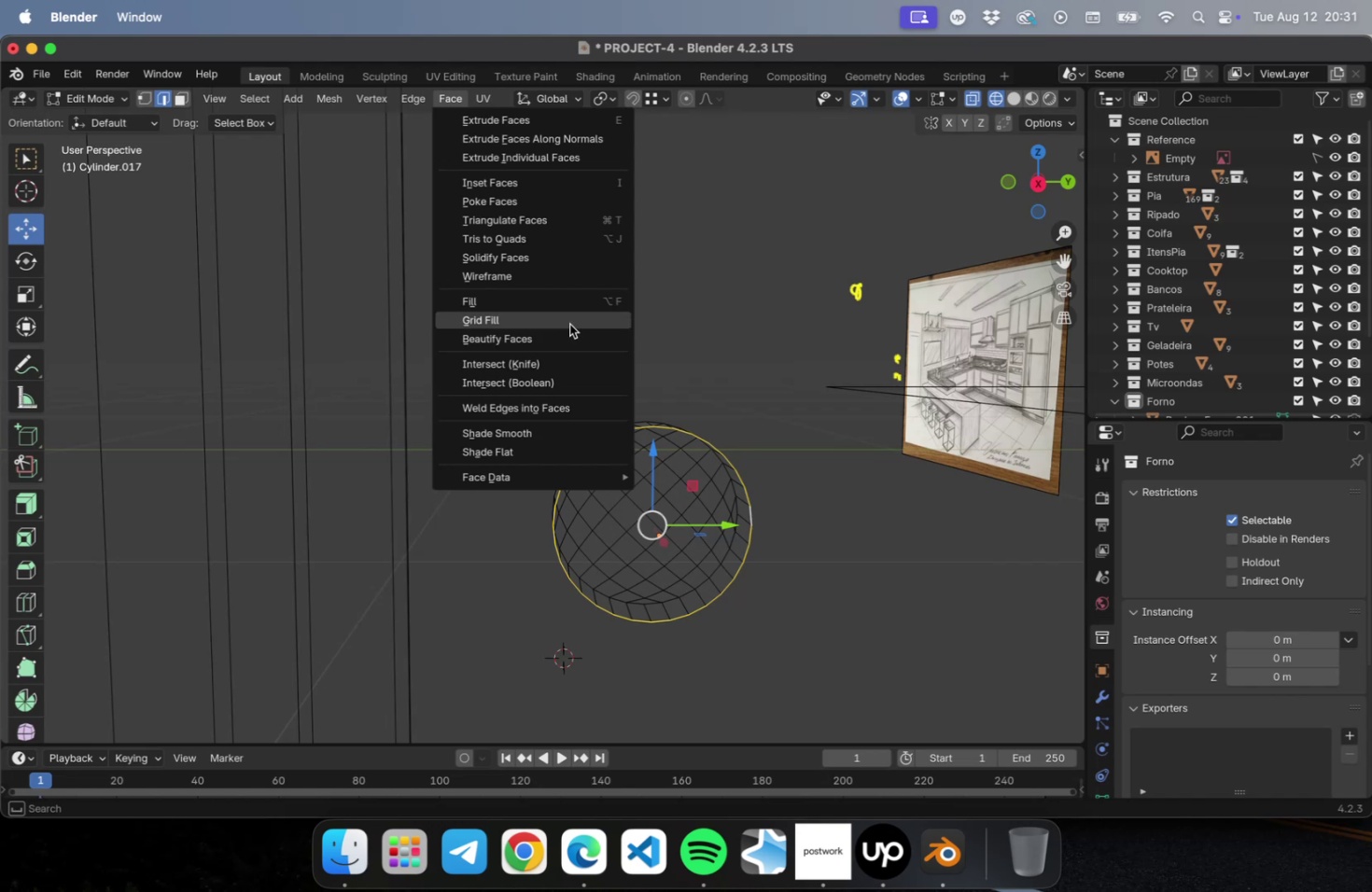 
left_click([569, 323])
 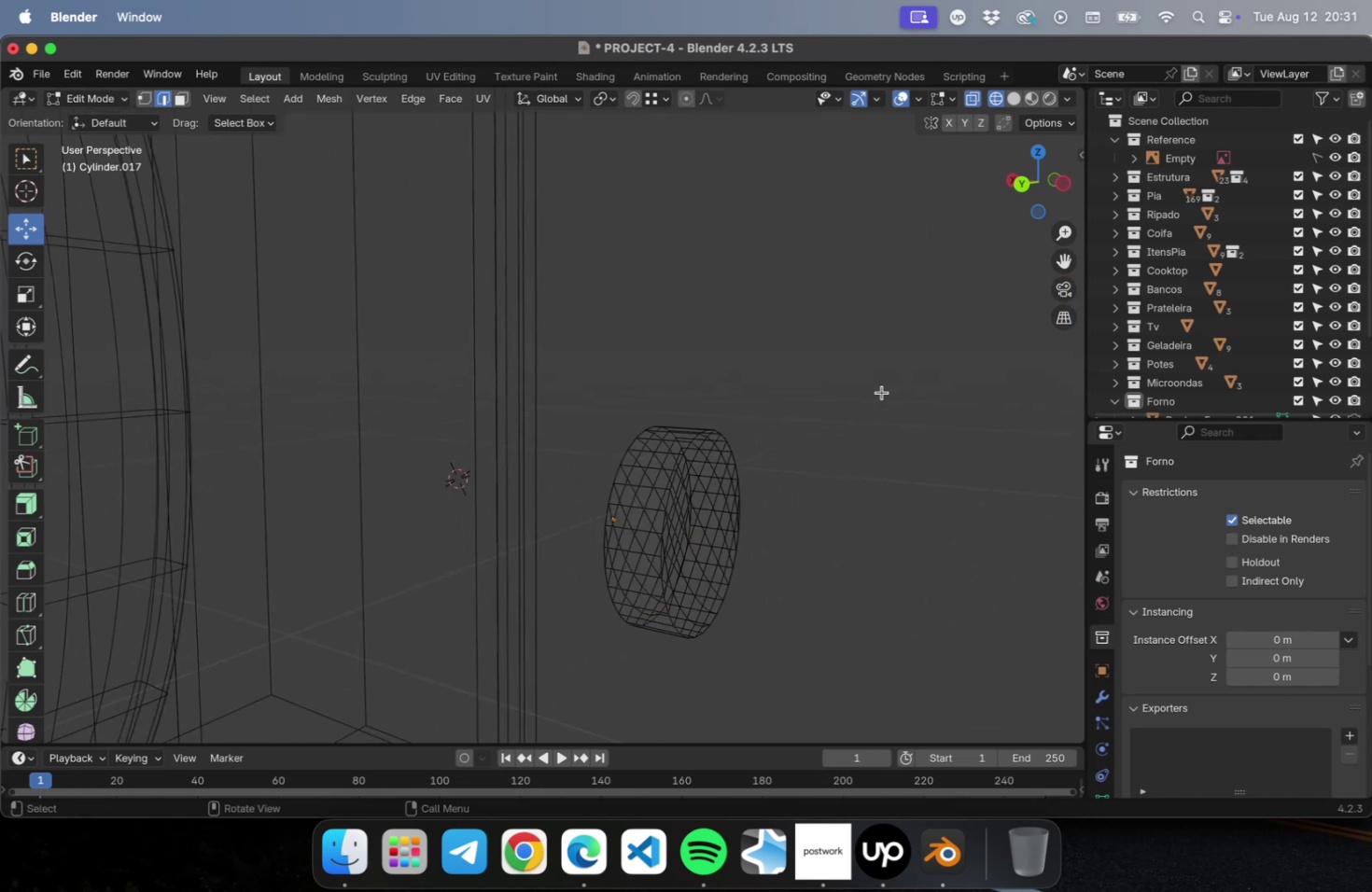 
wait(5.61)
 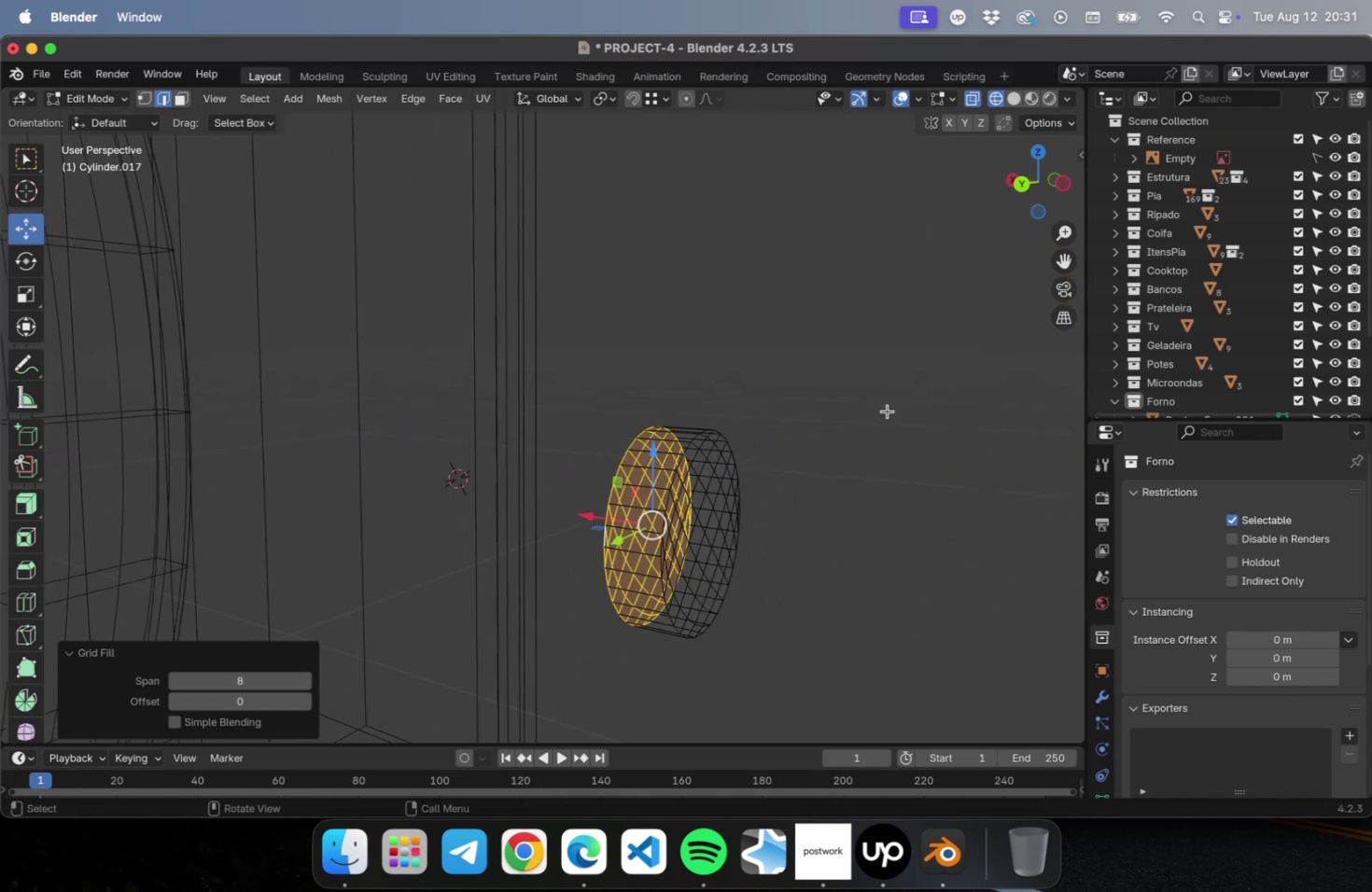 
key(Tab)
 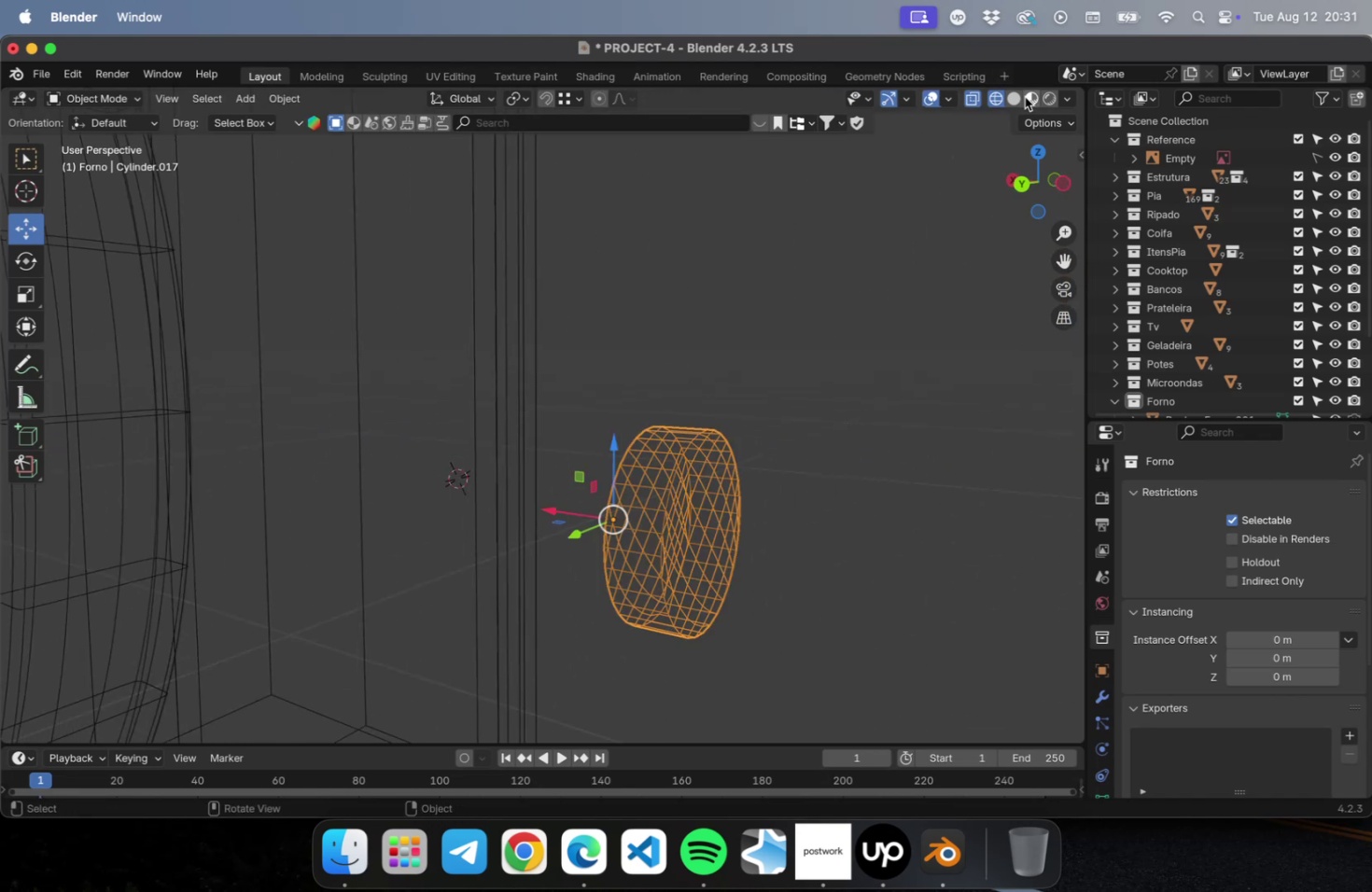 
left_click([1018, 101])
 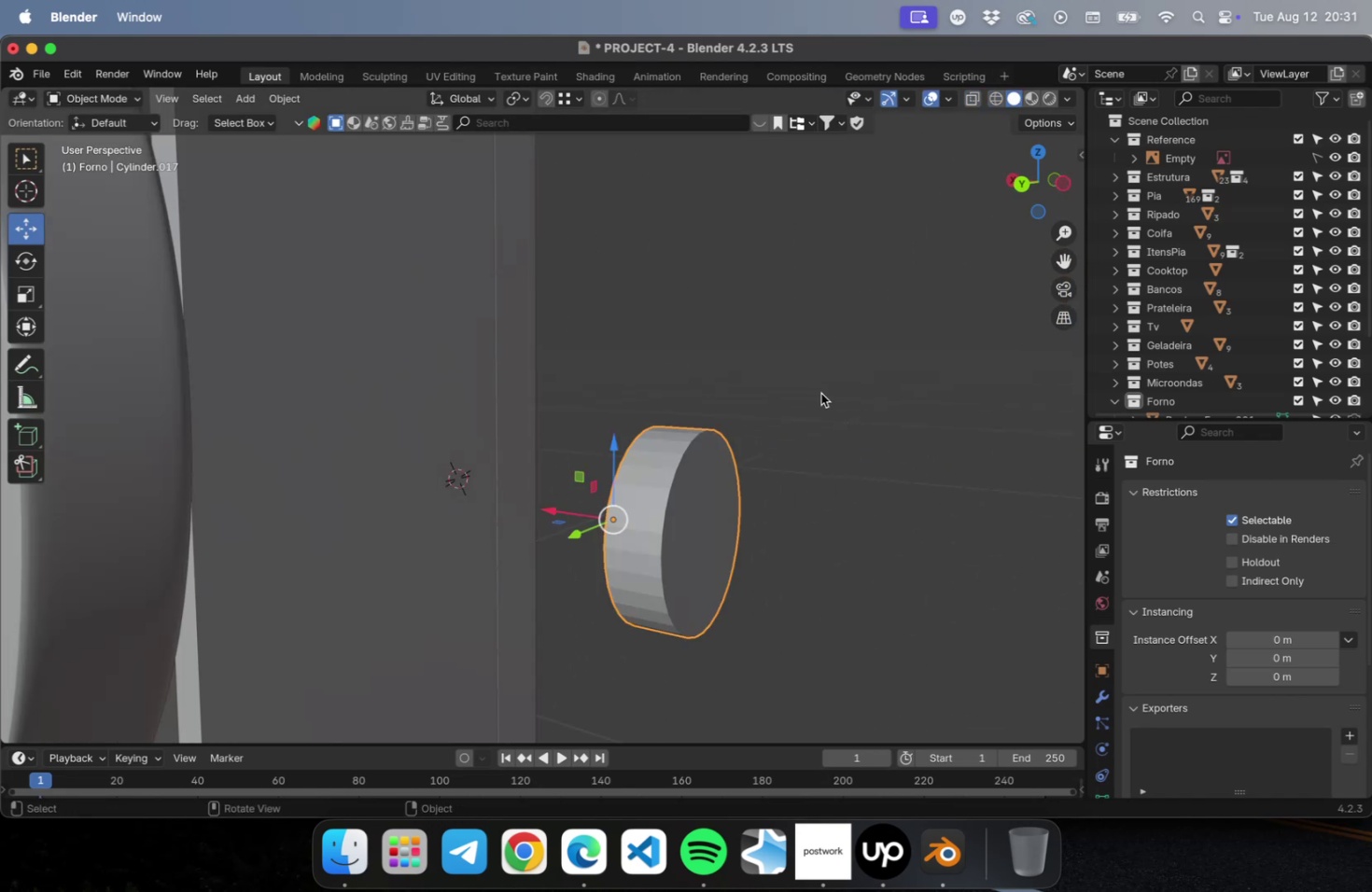 
key(Meta+CommandLeft)
 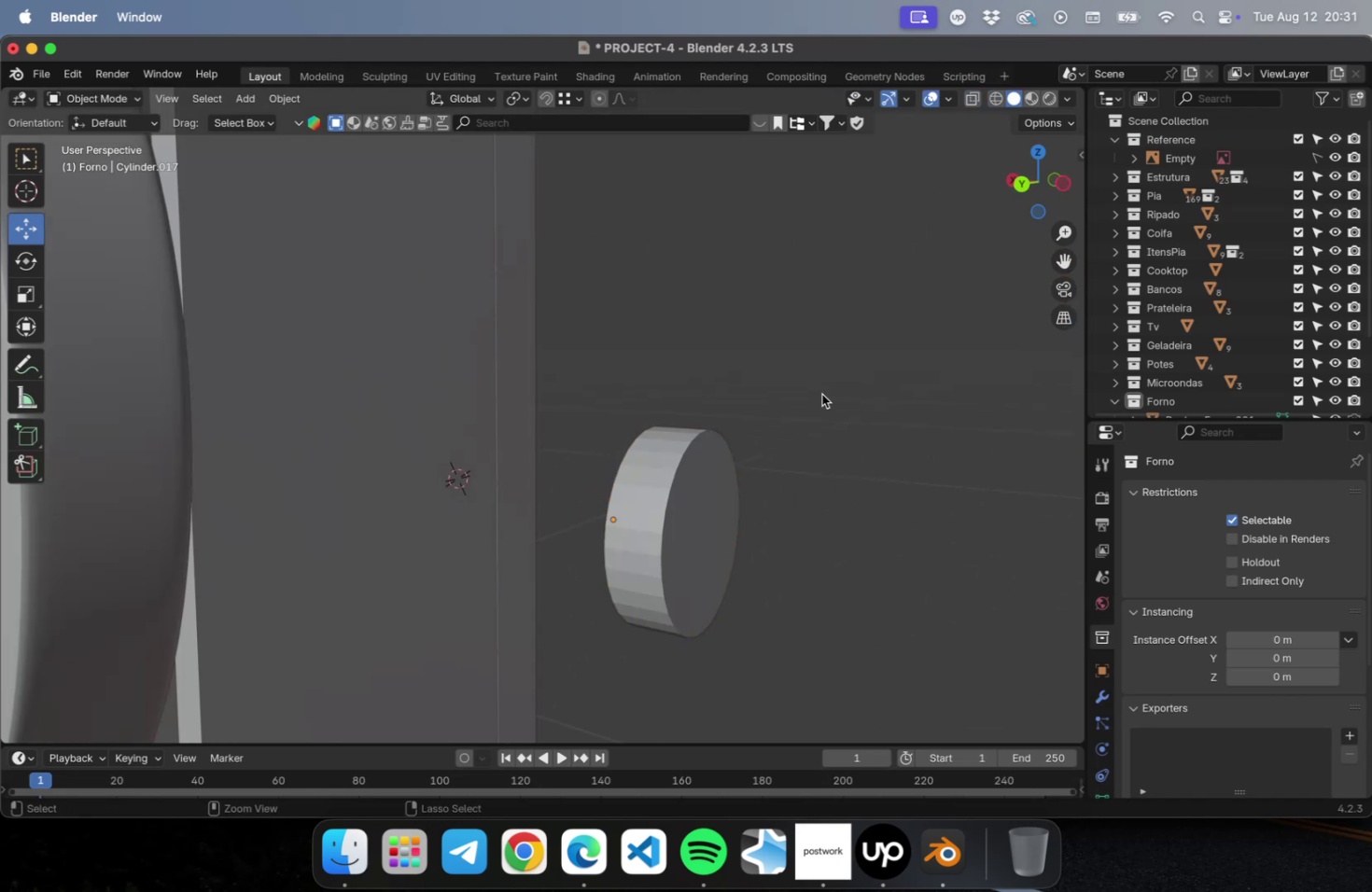 
key(Meta+S)
 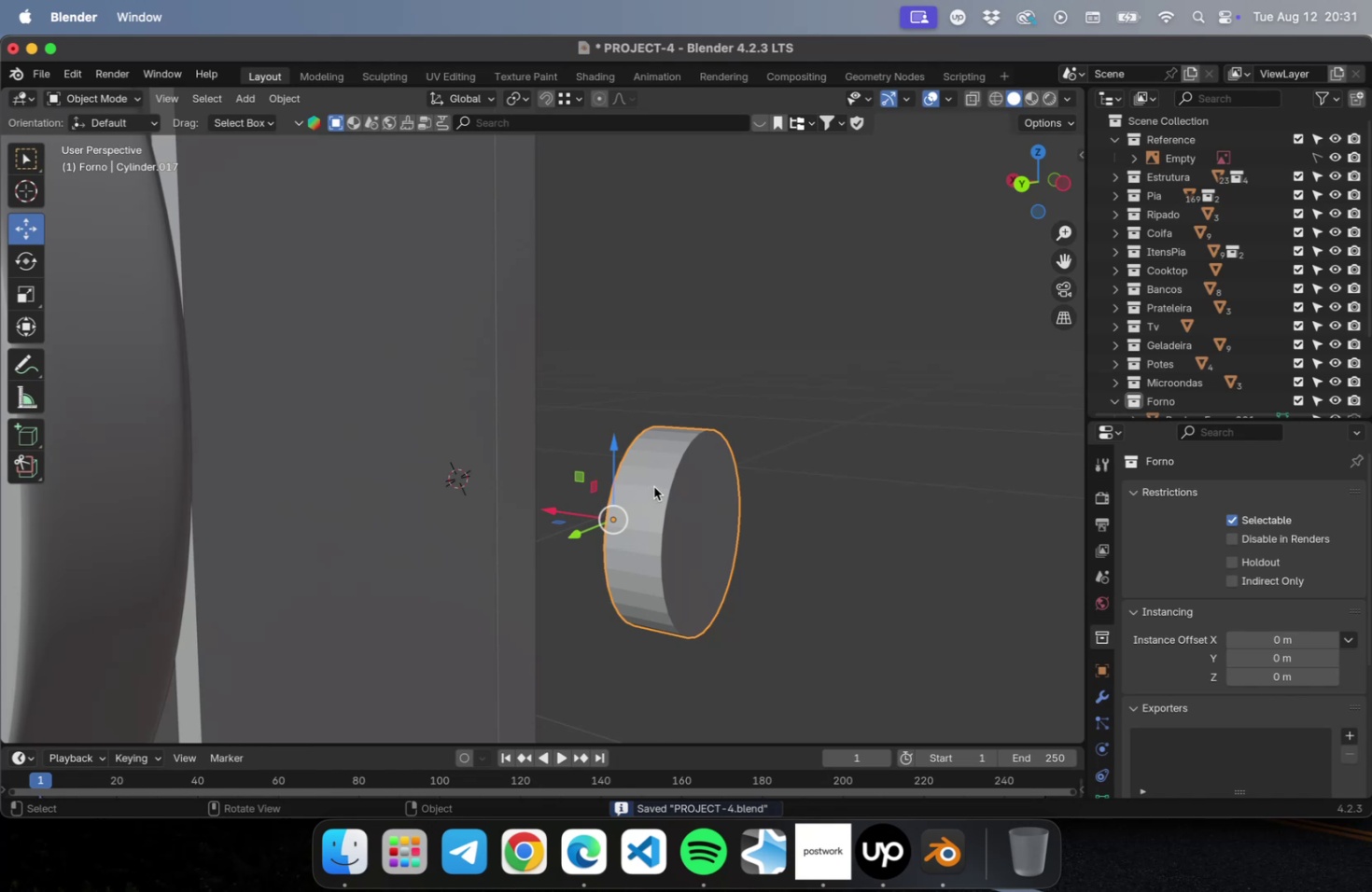 
right_click([673, 488])
 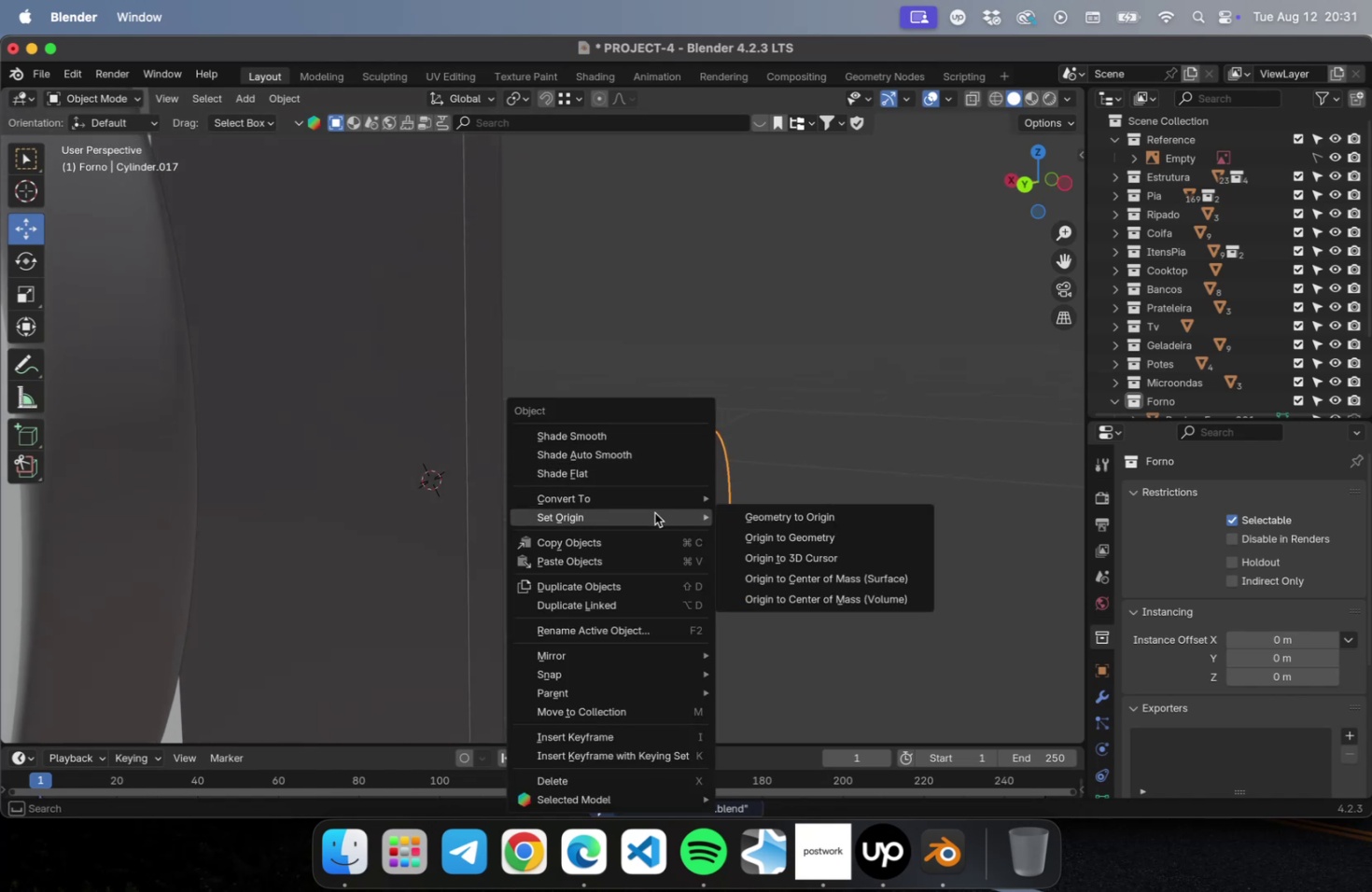 
left_click([765, 533])
 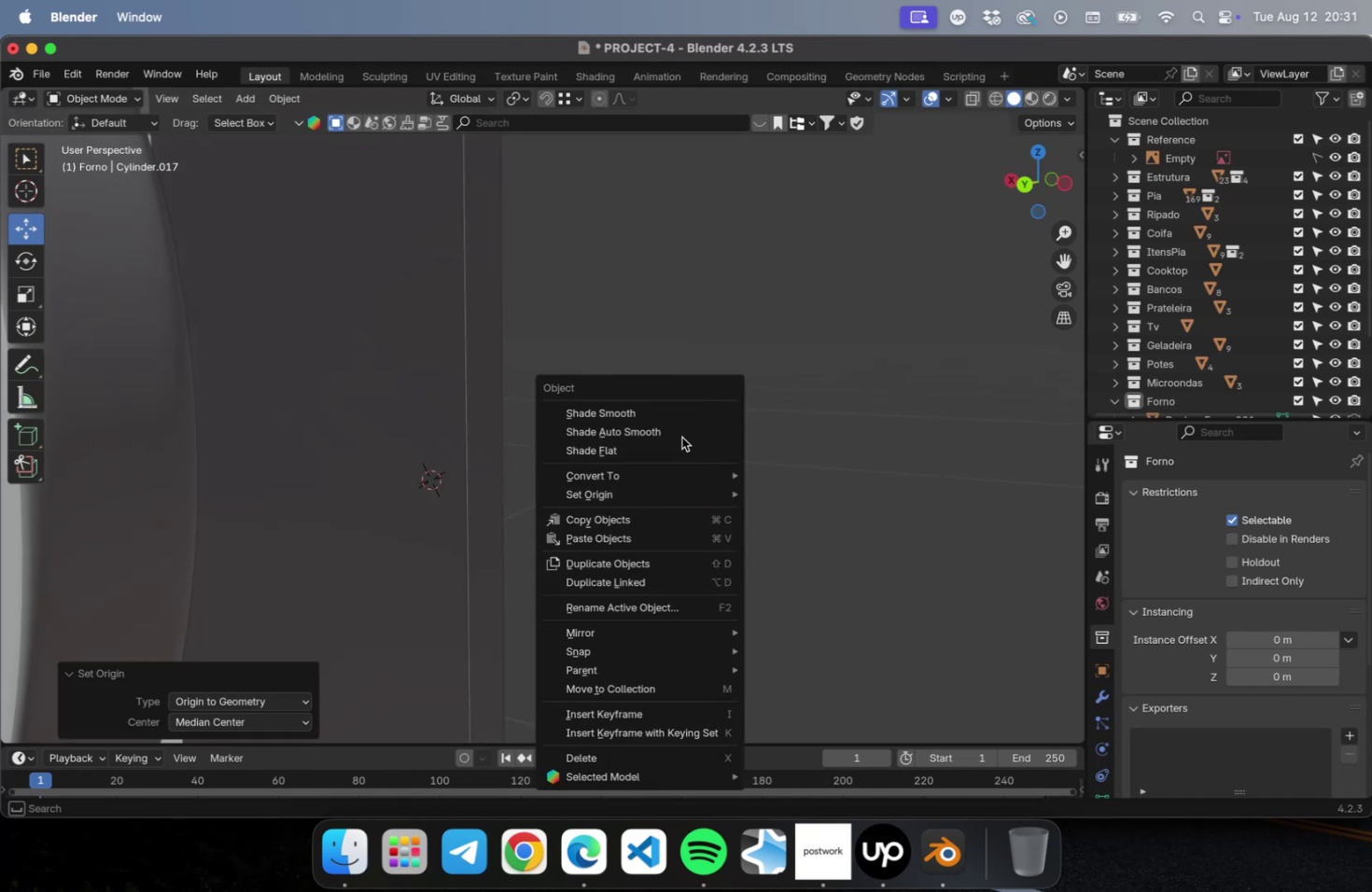 
left_click([679, 433])
 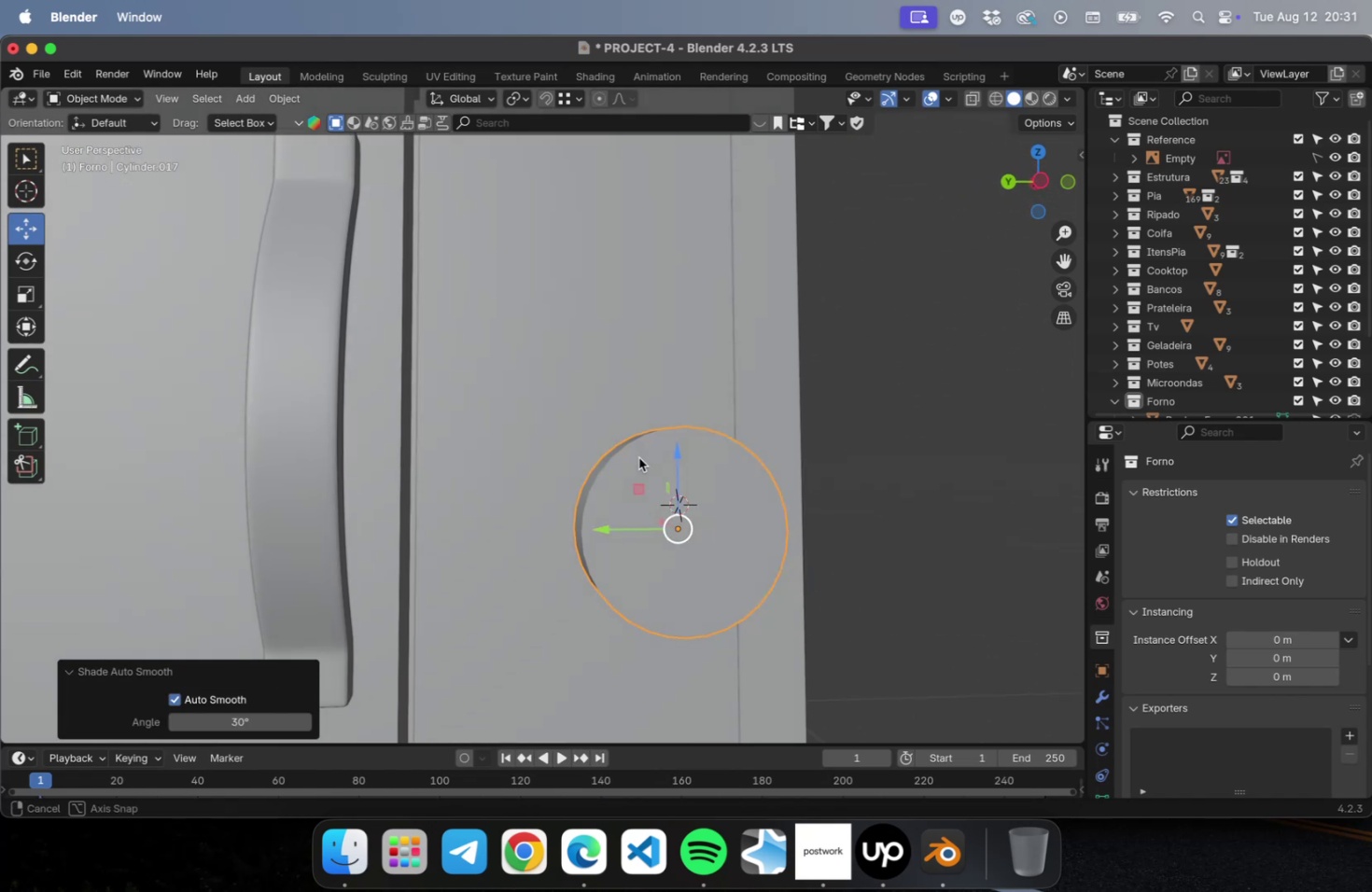 
scroll: coordinate [596, 496], scroll_direction: down, amount: 9.0
 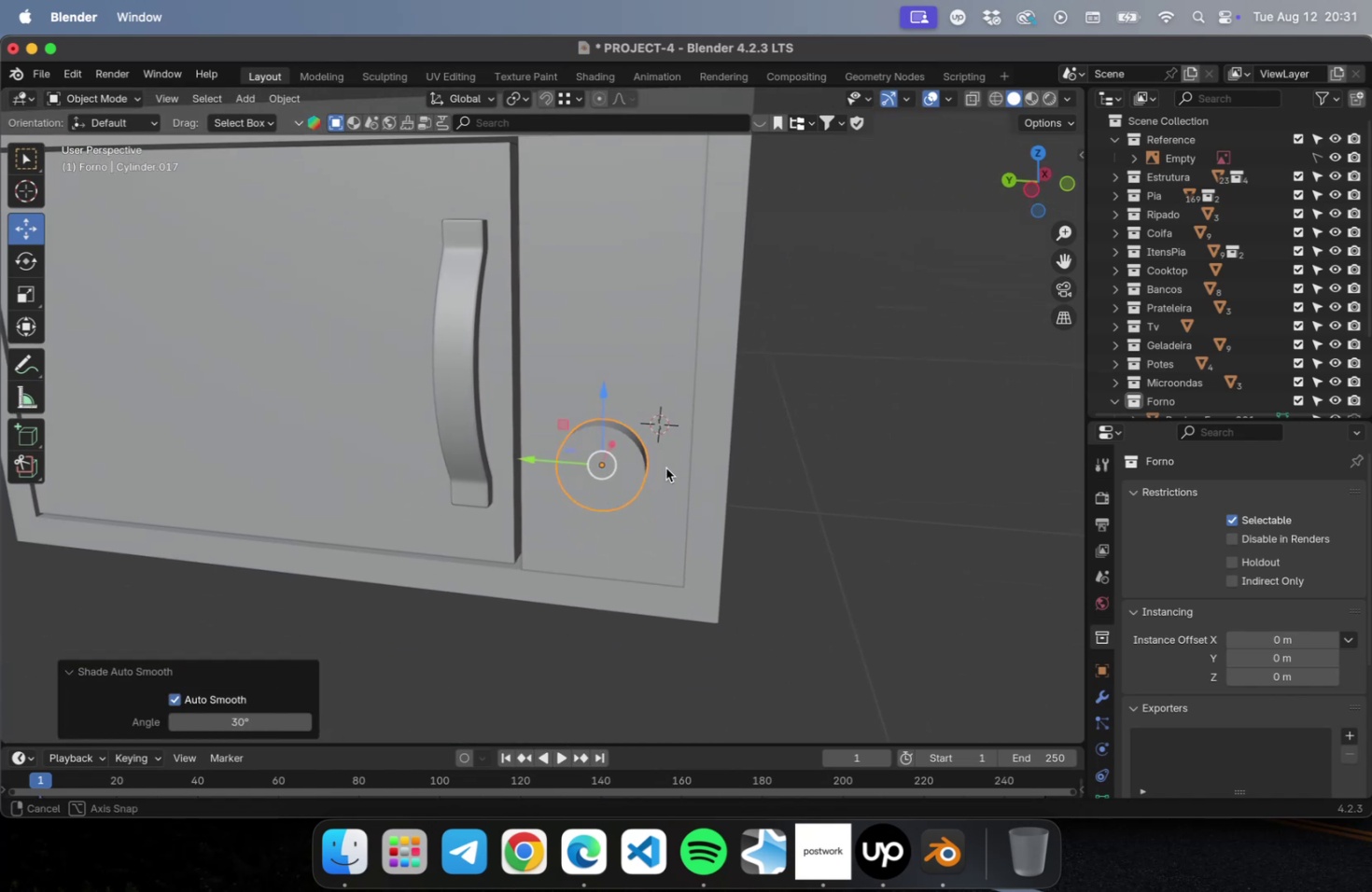 
key(Tab)
 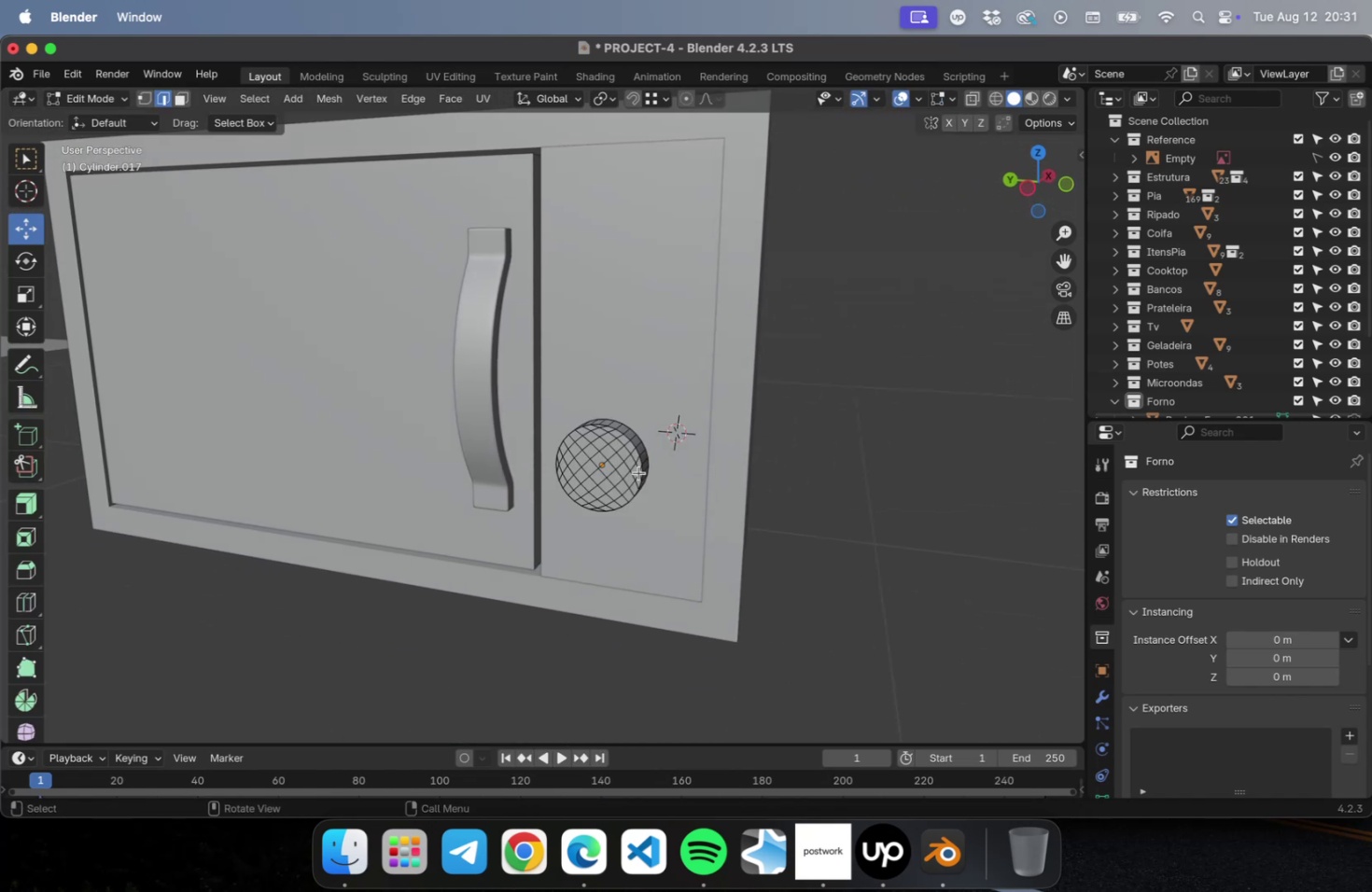 
scroll: coordinate [635, 473], scroll_direction: up, amount: 10.0
 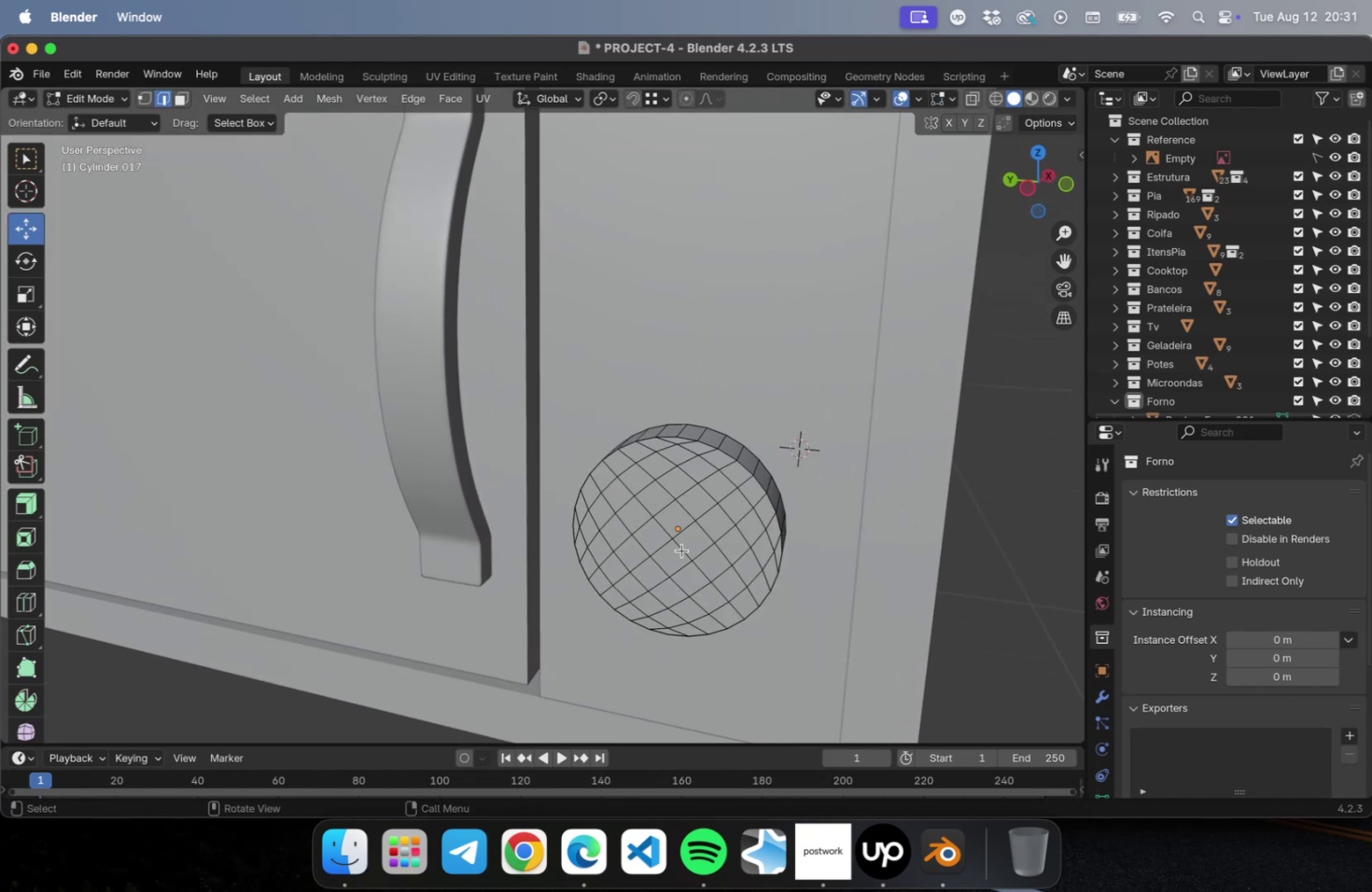 
hold_key(key=ShiftLeft, duration=0.33)
 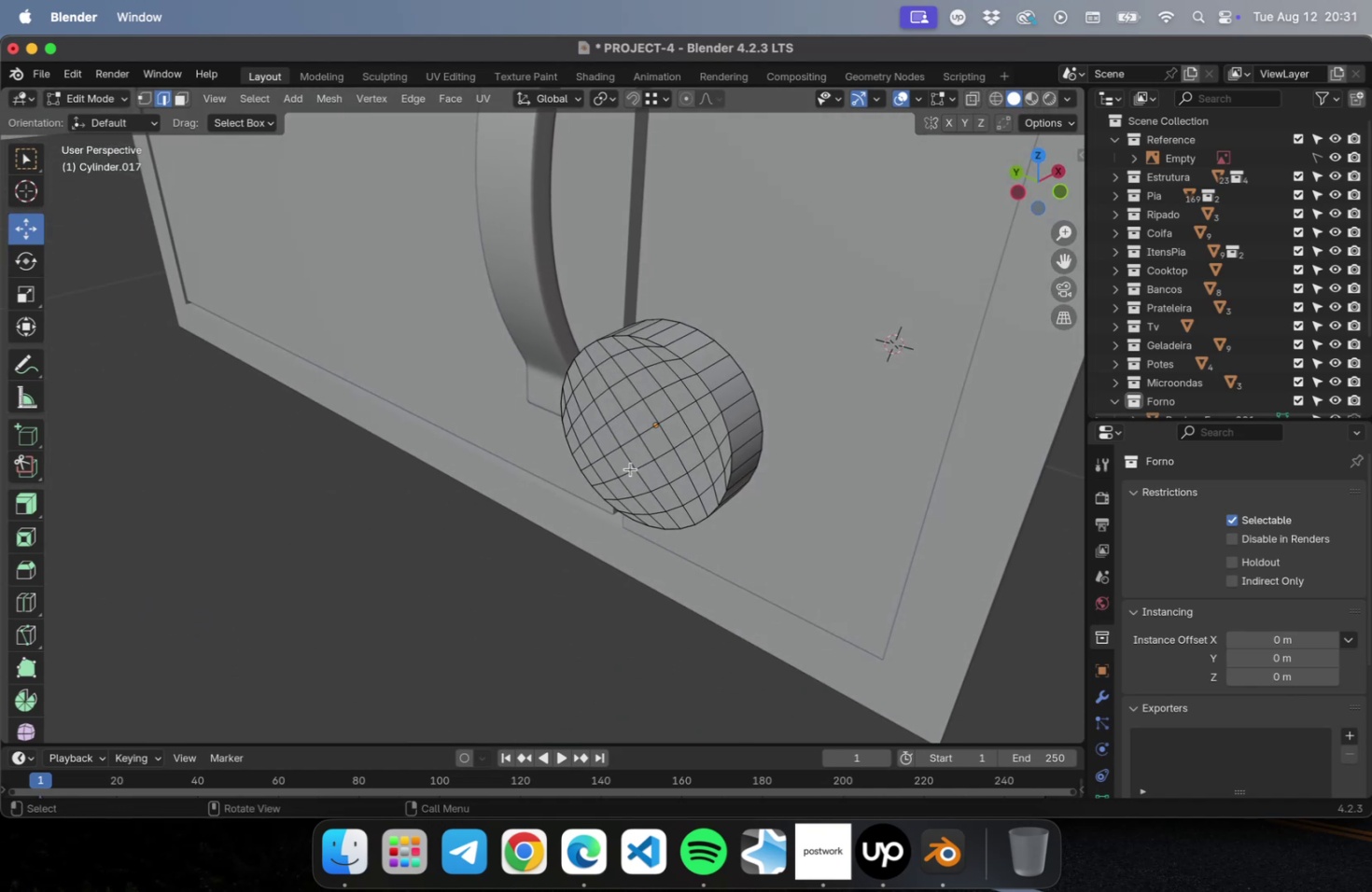 
key(1)
 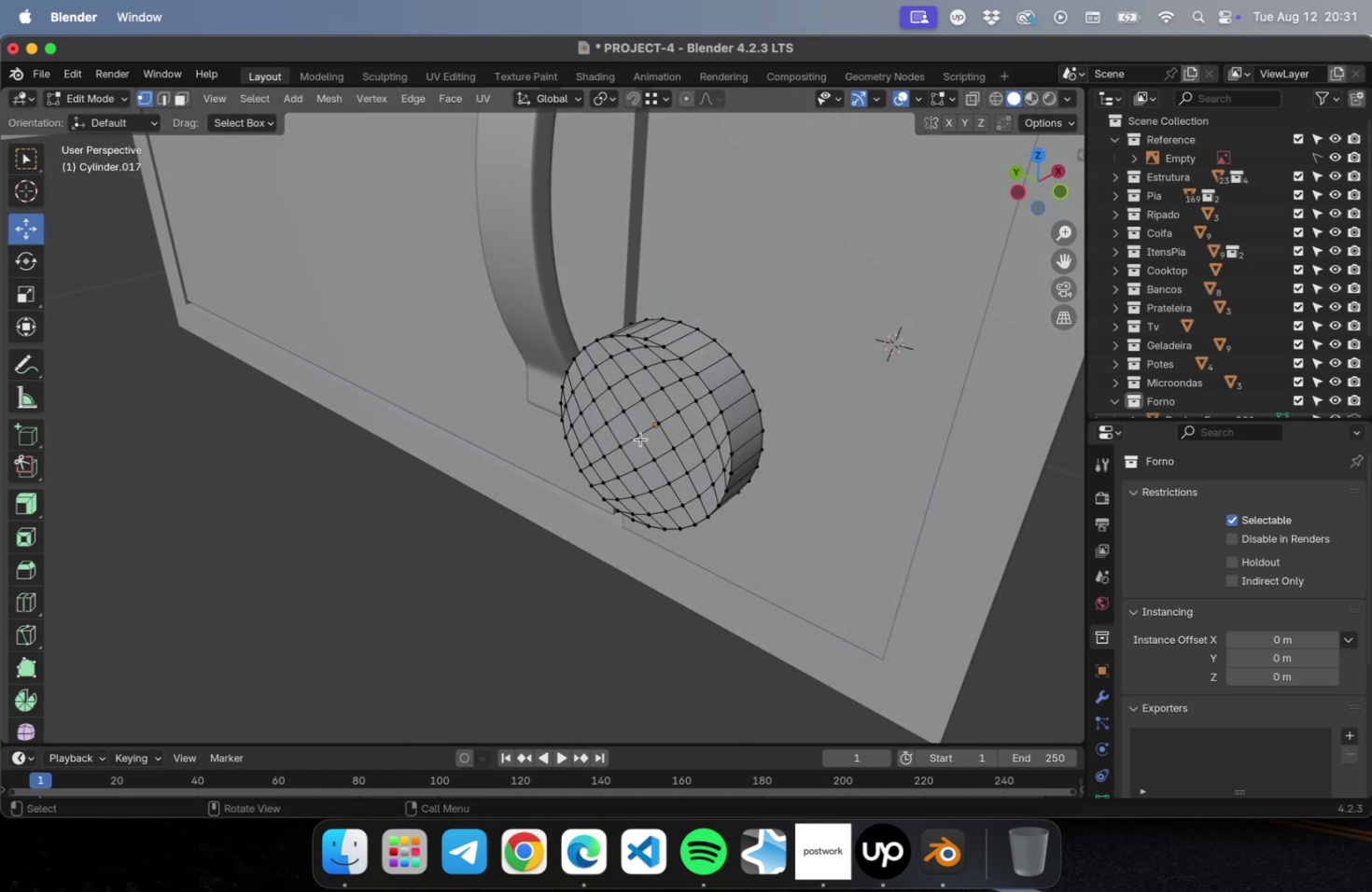 
left_click([640, 439])
 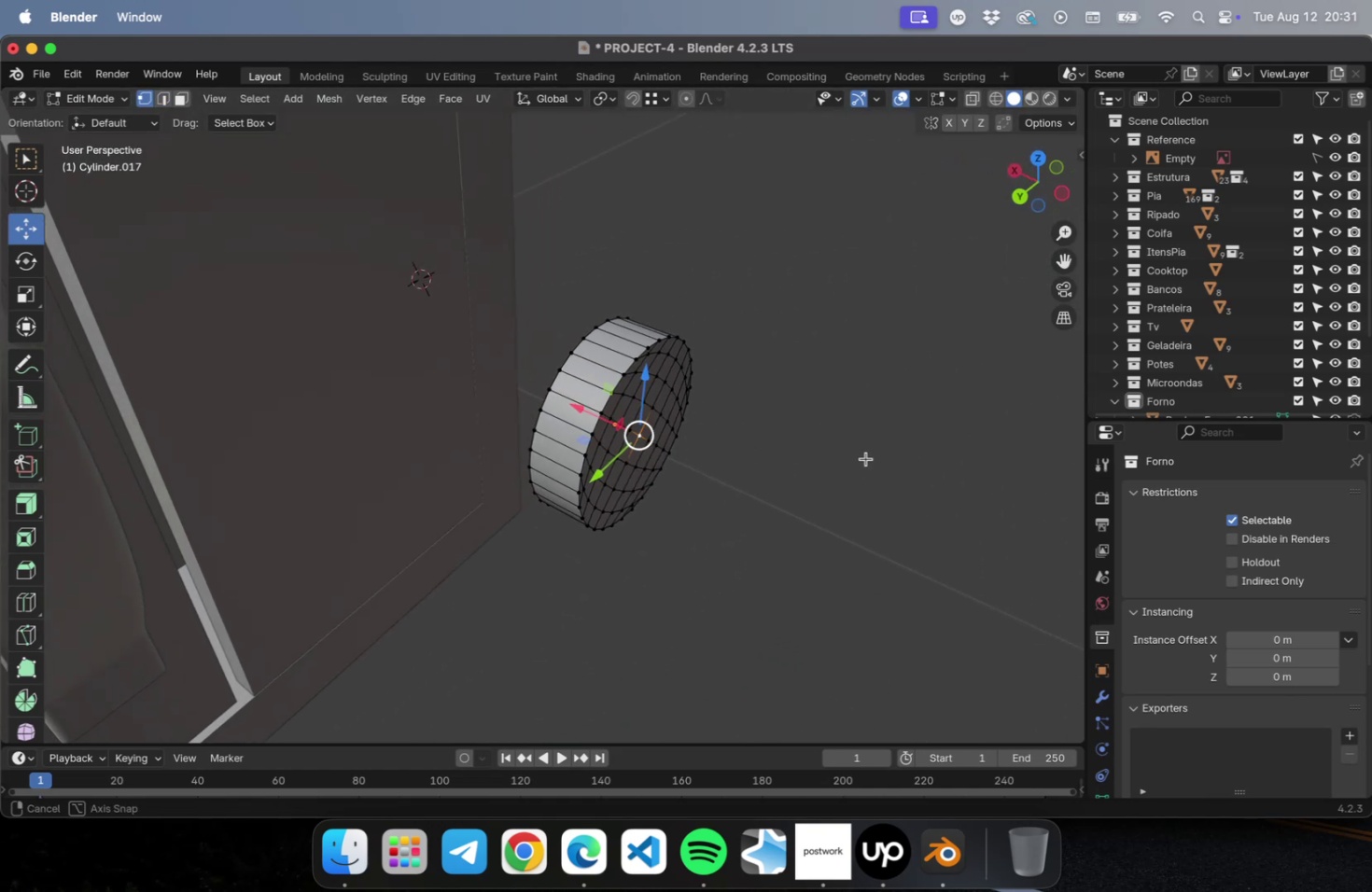 
scroll: coordinate [828, 531], scroll_direction: up, amount: 5.0
 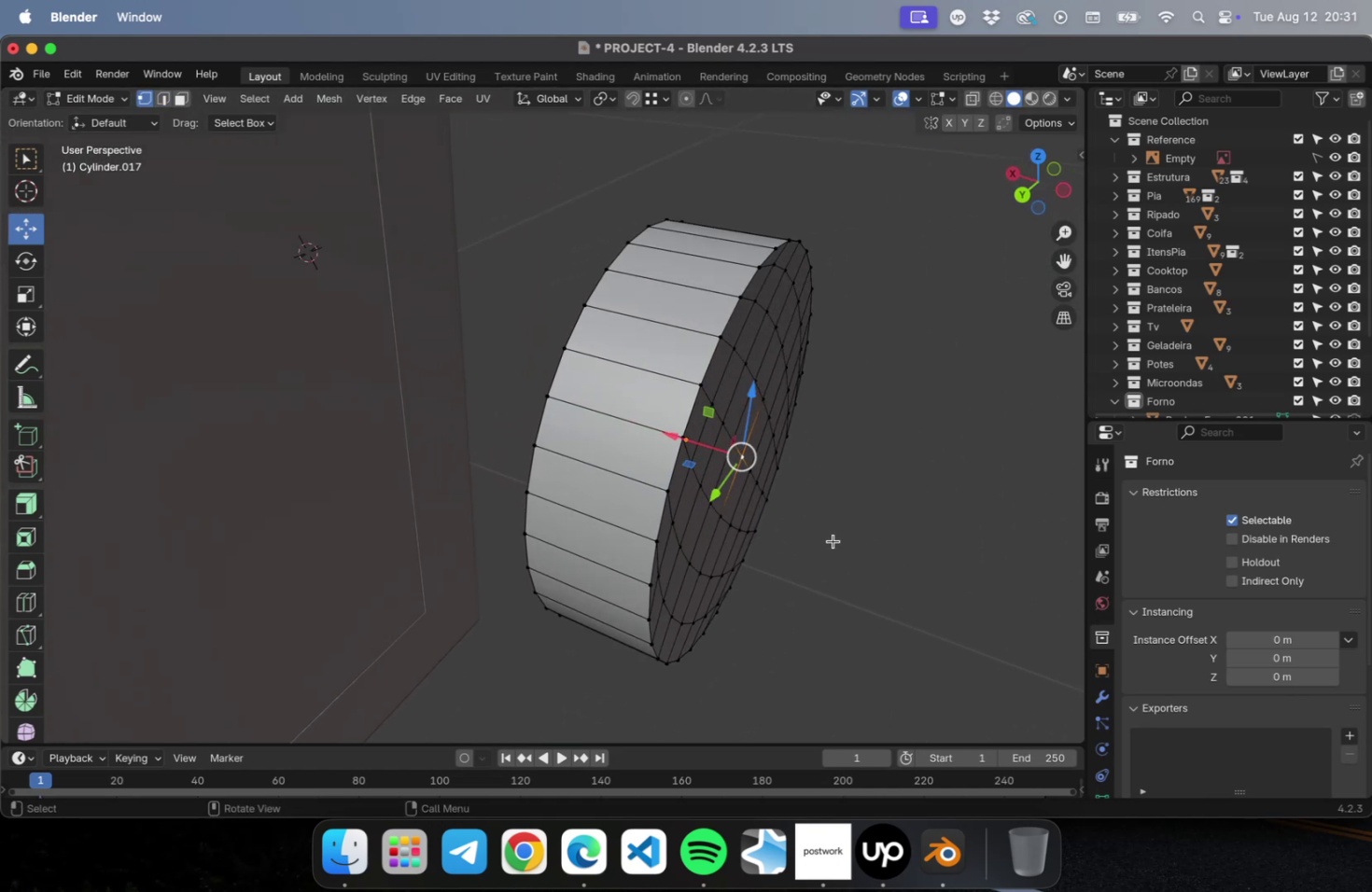 
key(CapsLock)
 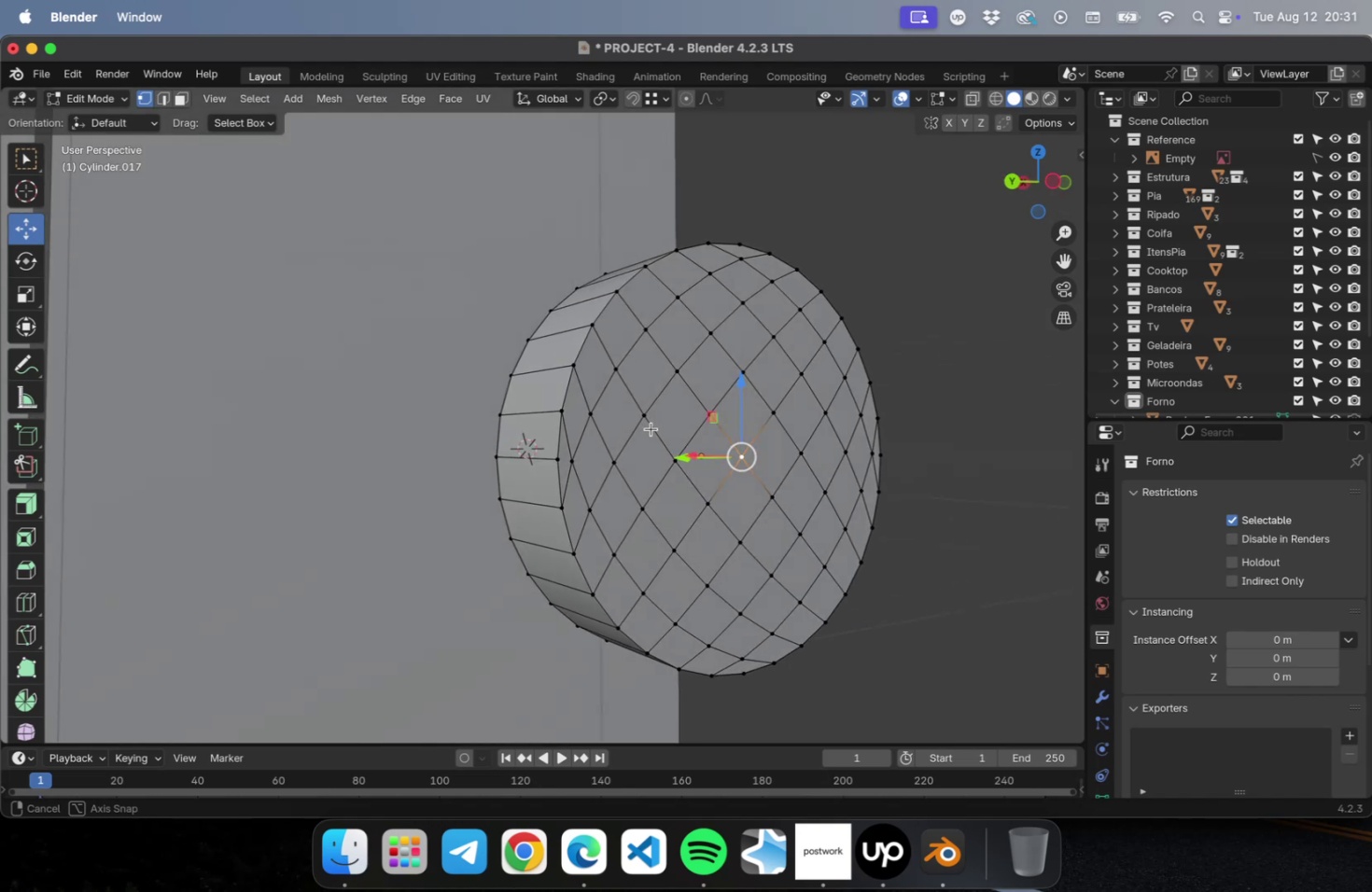 
wait(5.7)
 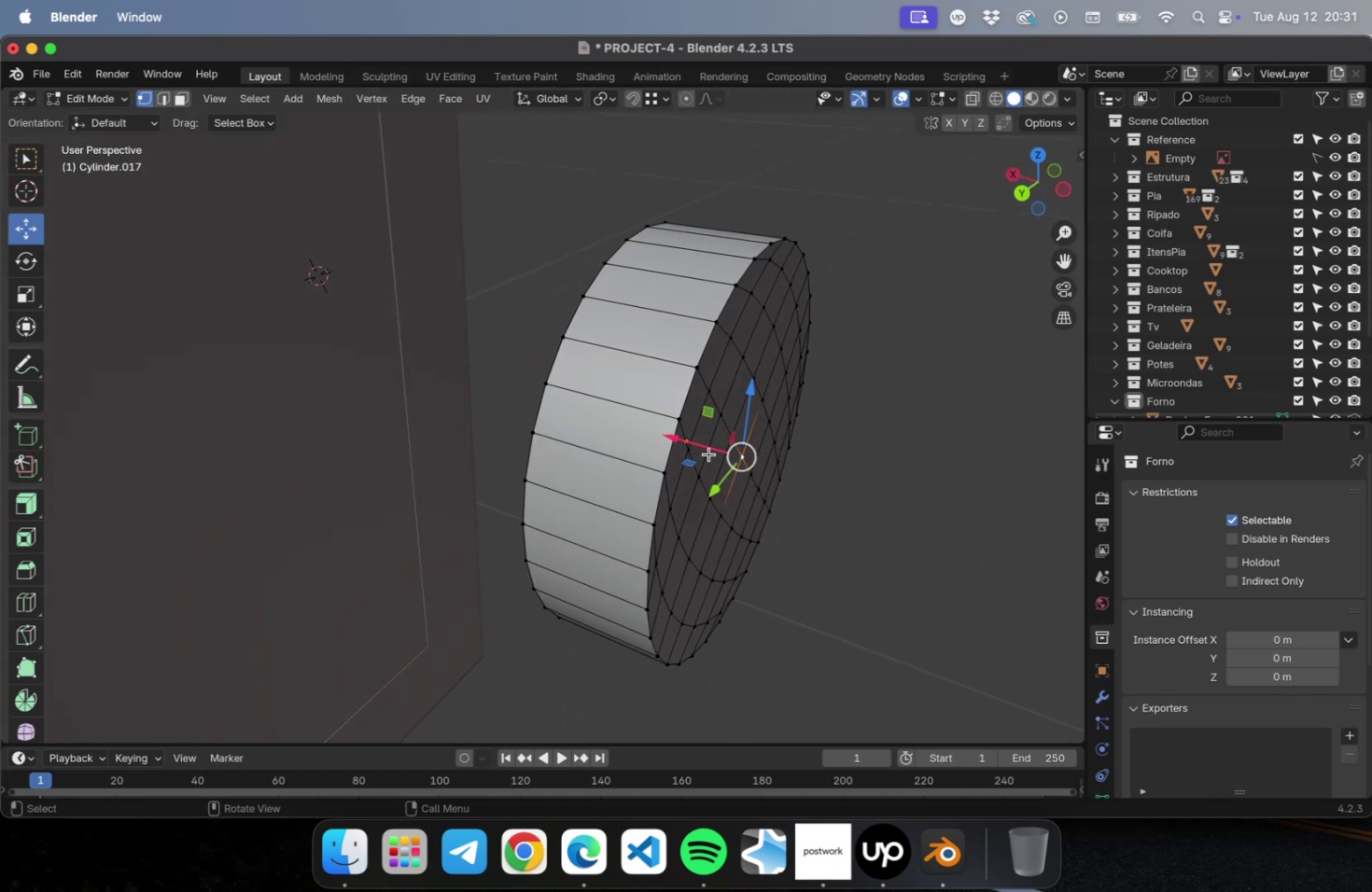 
mouse_move([664, 440])
 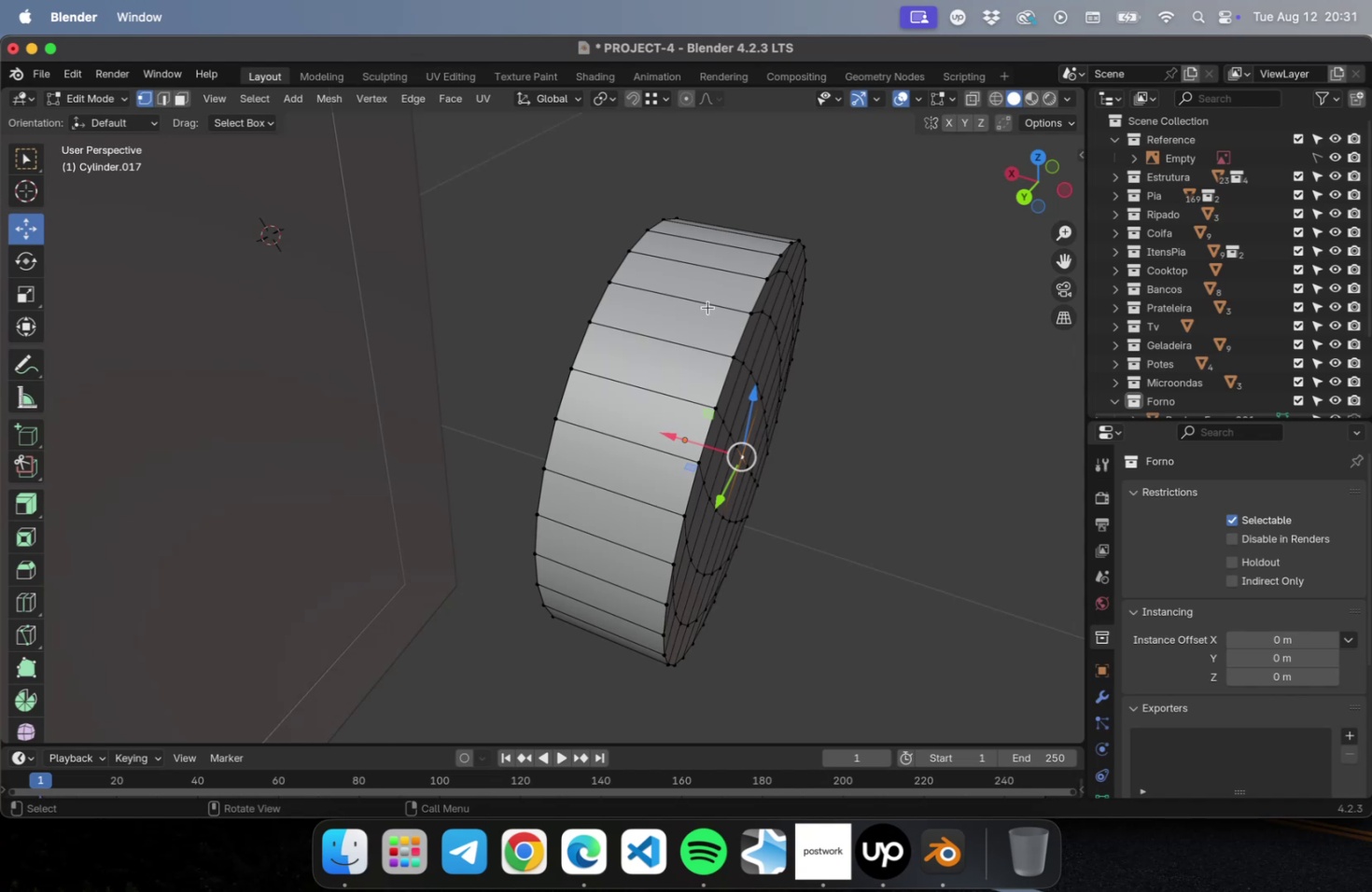 
hold_key(key=CommandLeft, duration=0.57)
 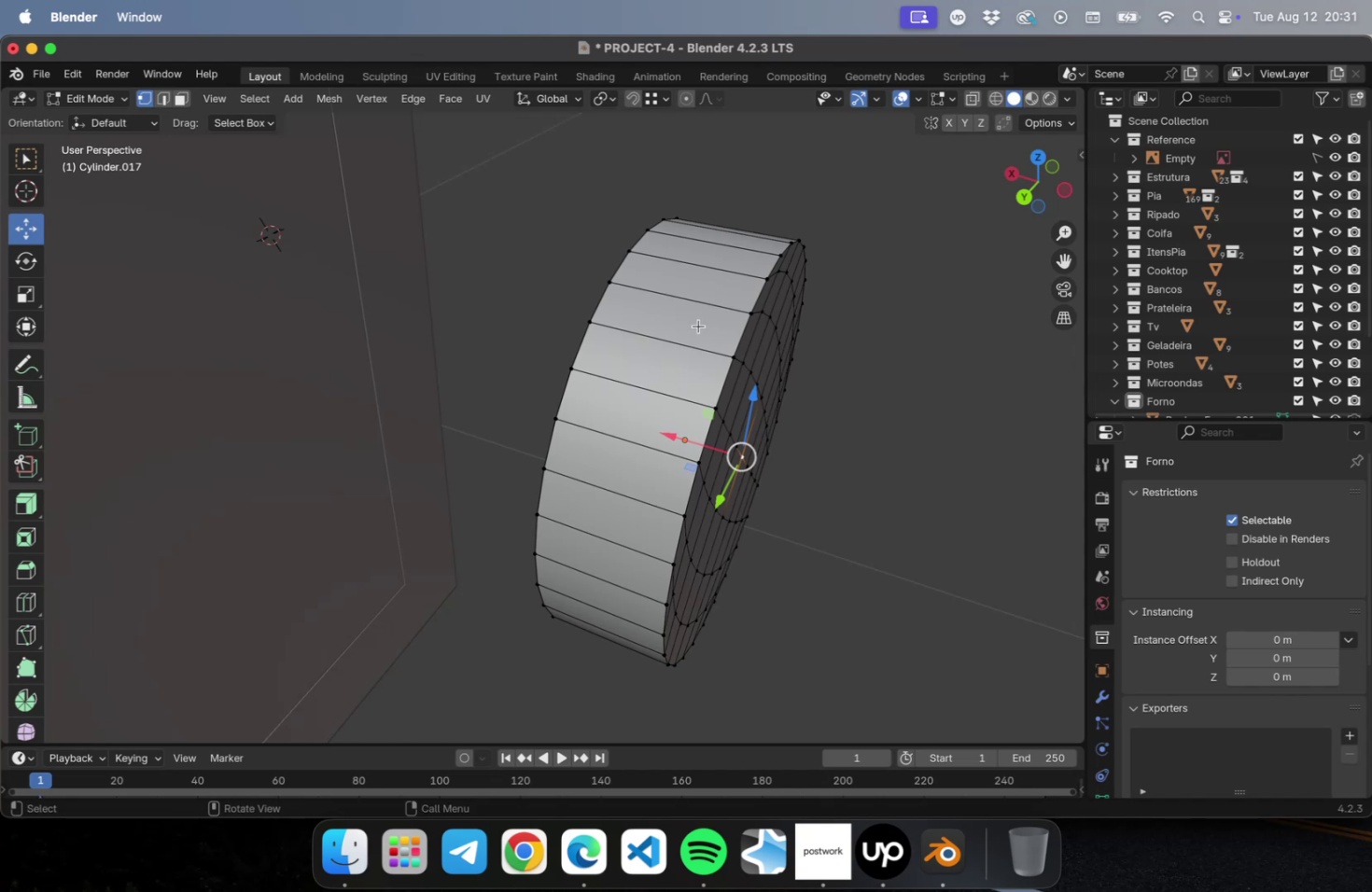 
key(Meta+CommandLeft)
 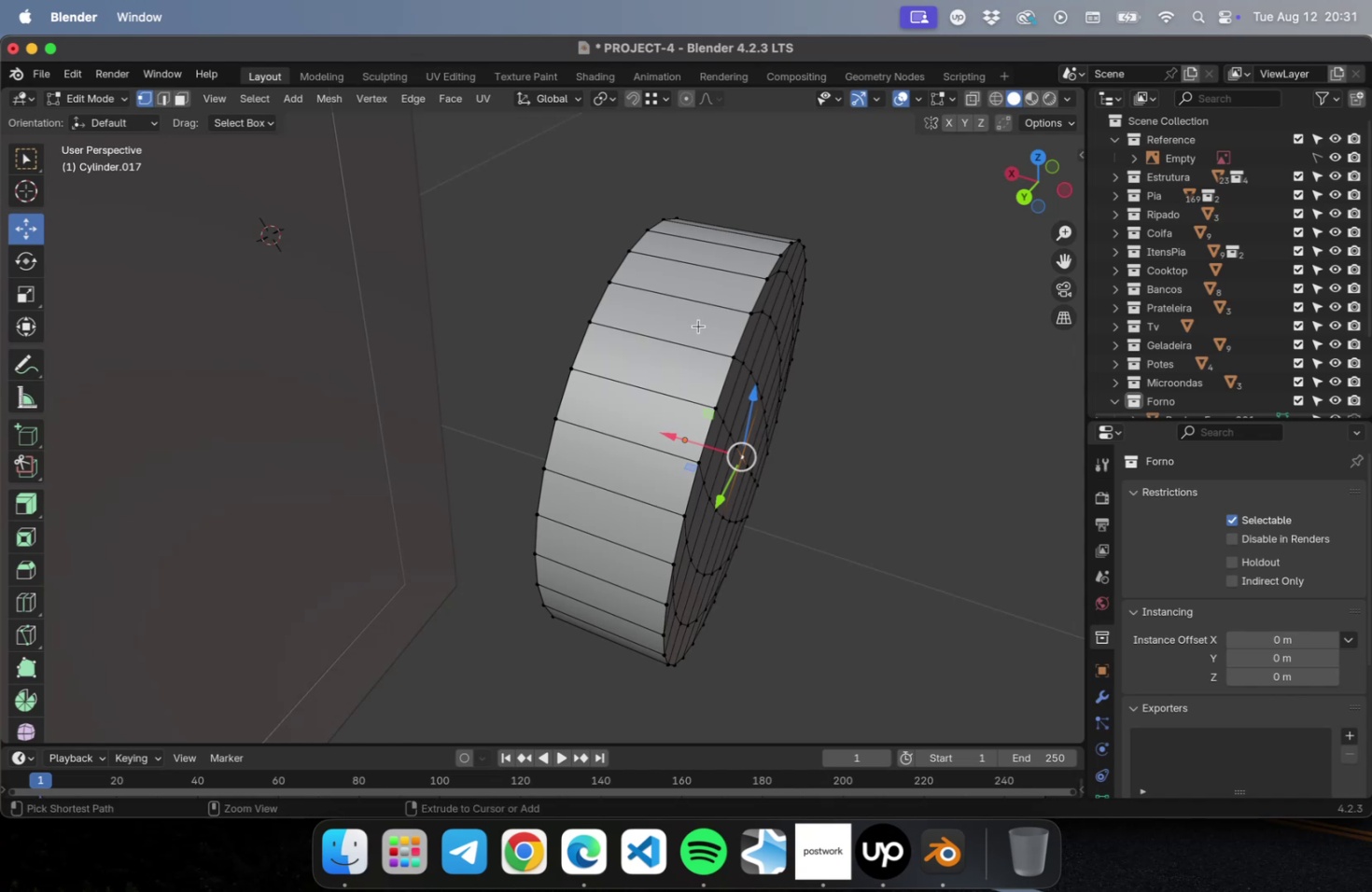 
key(Meta+R)
 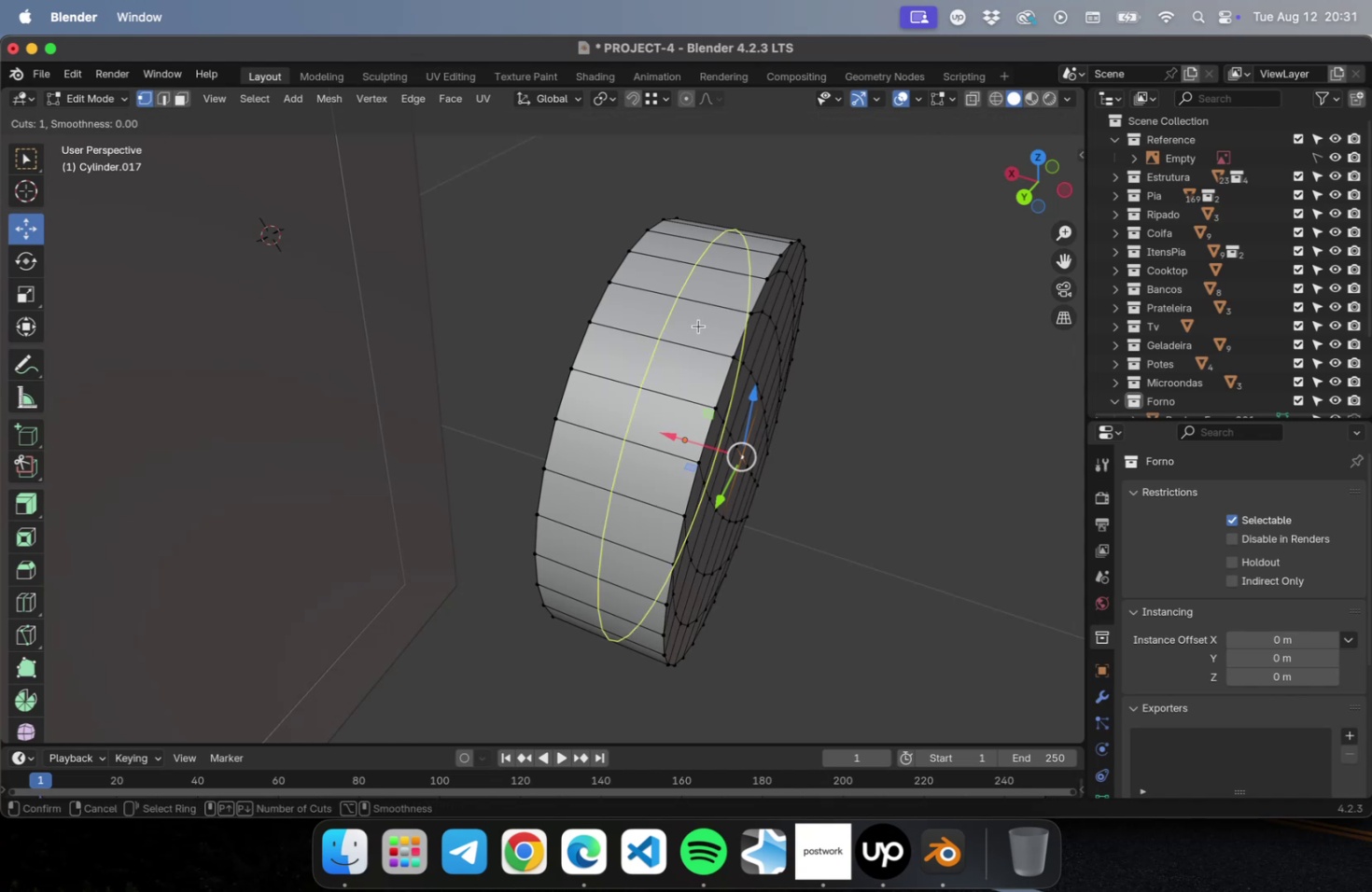 
left_click([698, 326])
 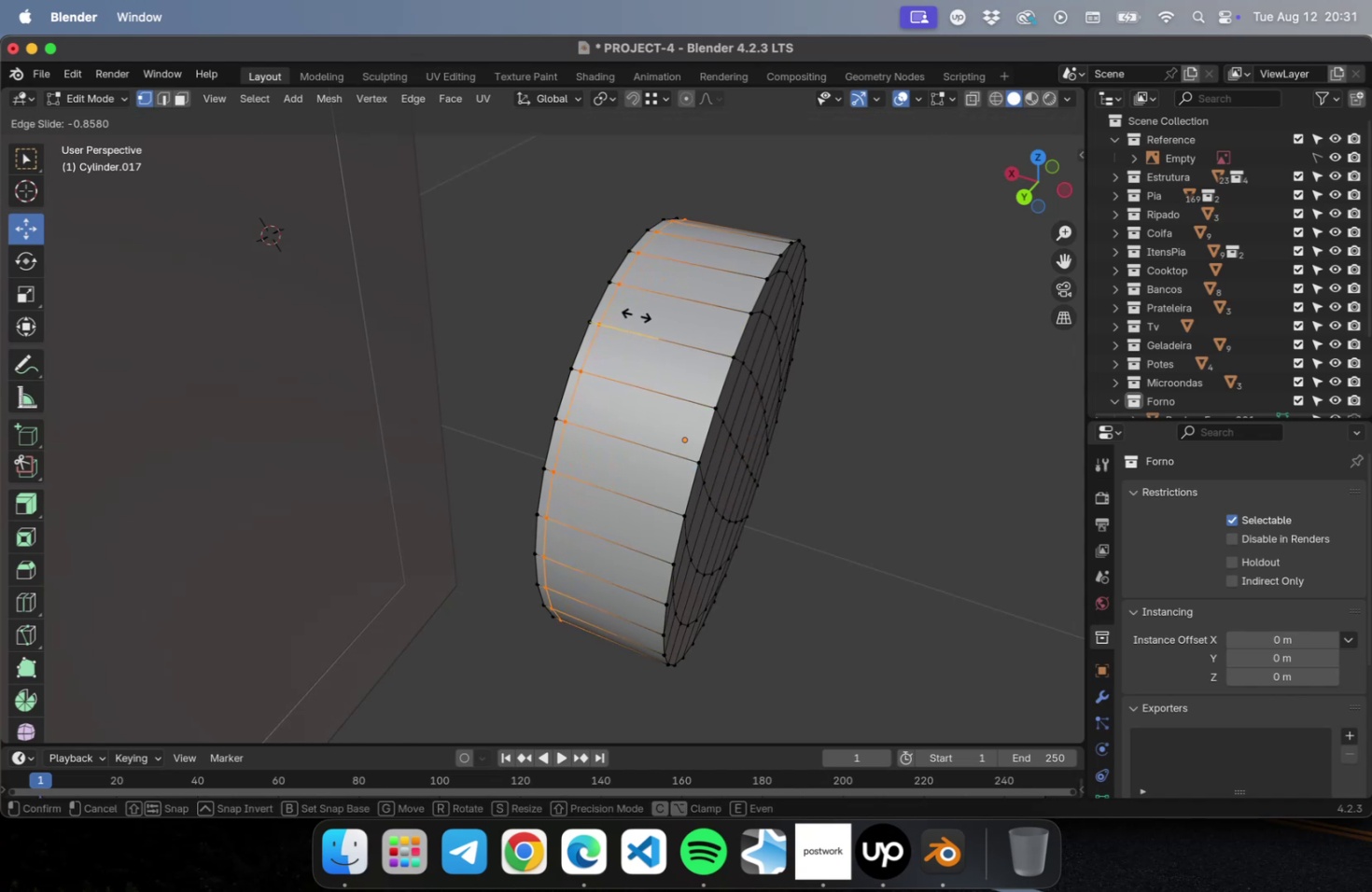 
left_click([633, 314])
 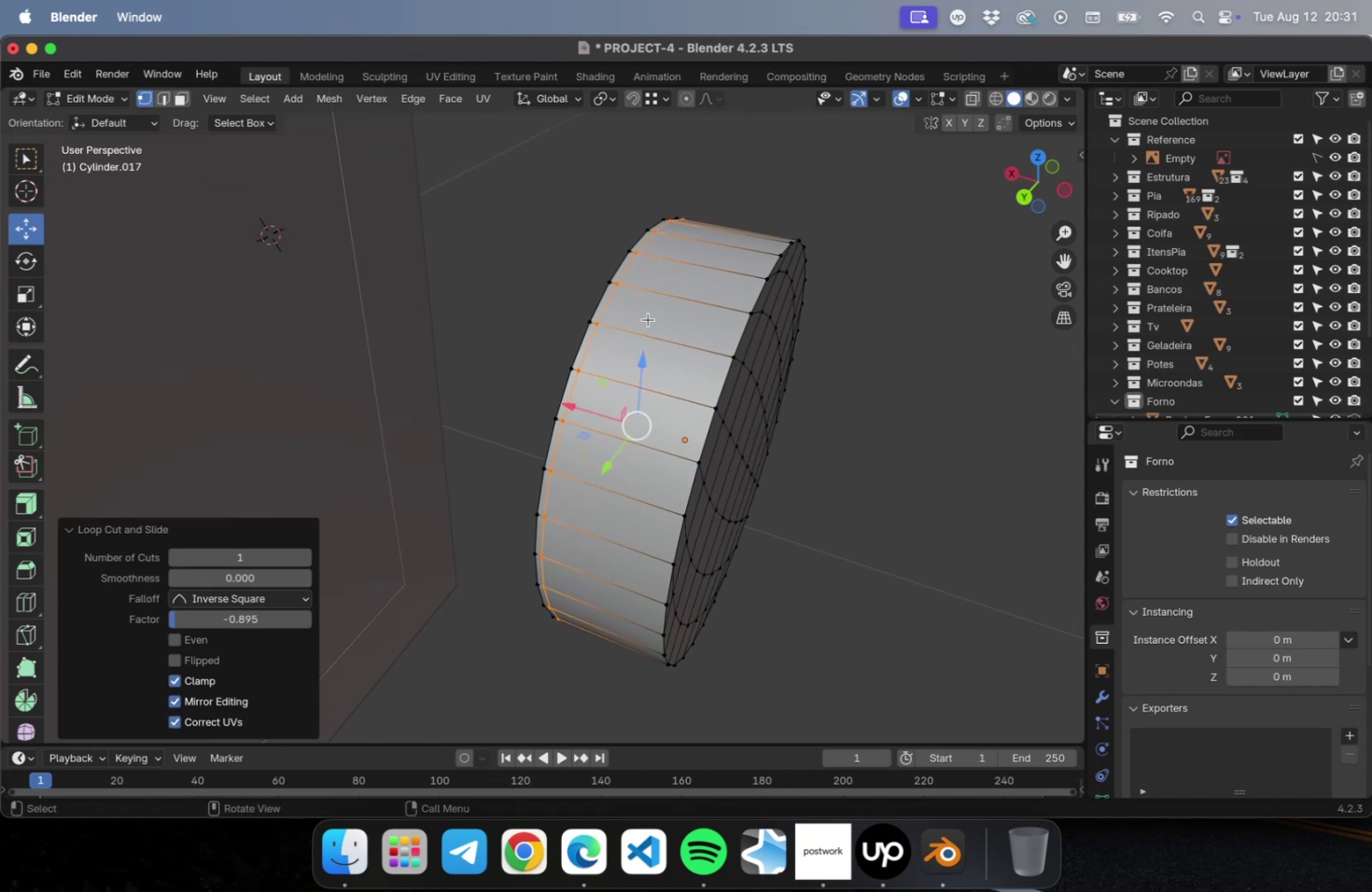 
key(Meta+CommandLeft)
 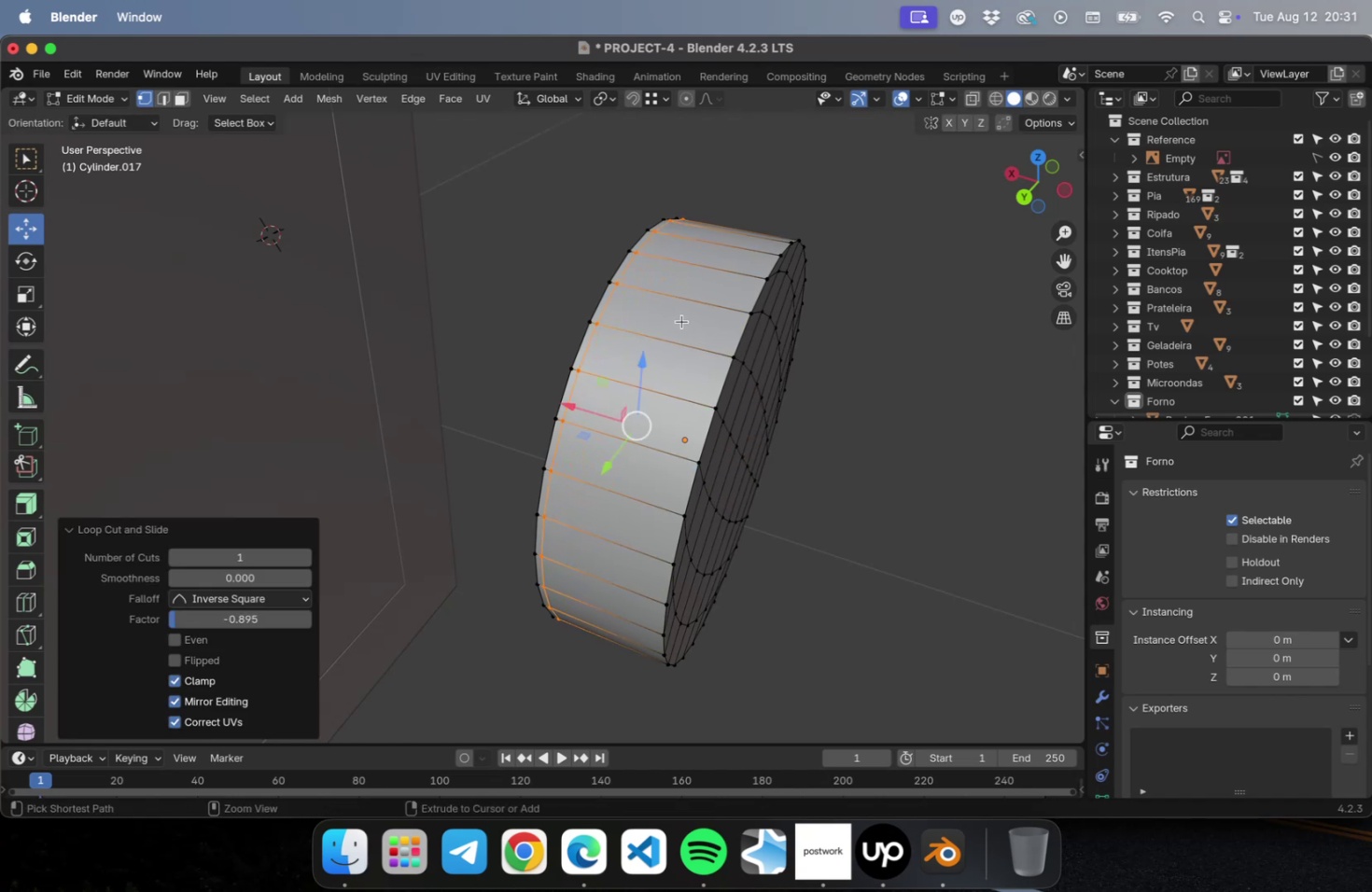 
key(Meta+R)
 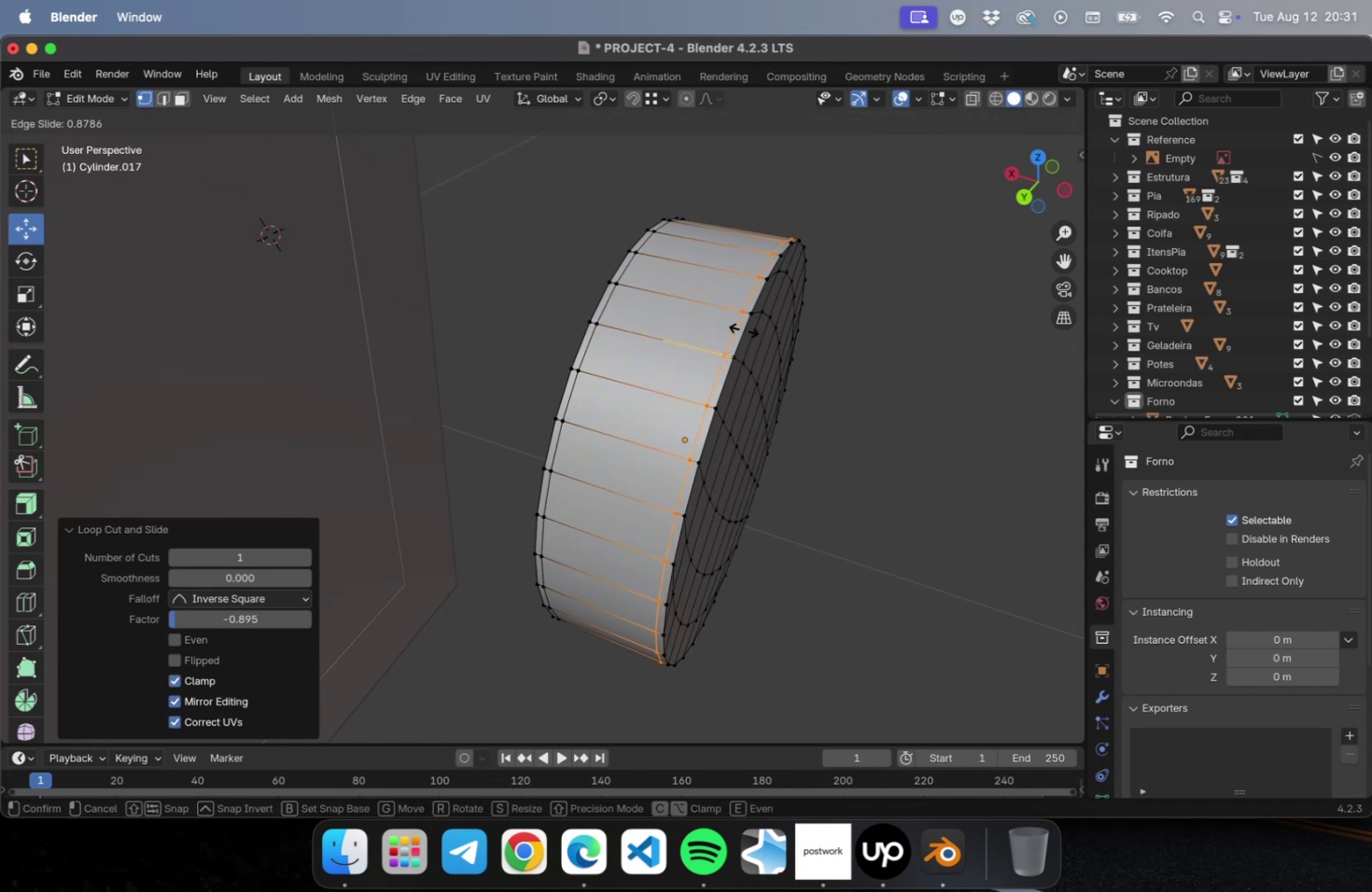 
left_click([743, 329])
 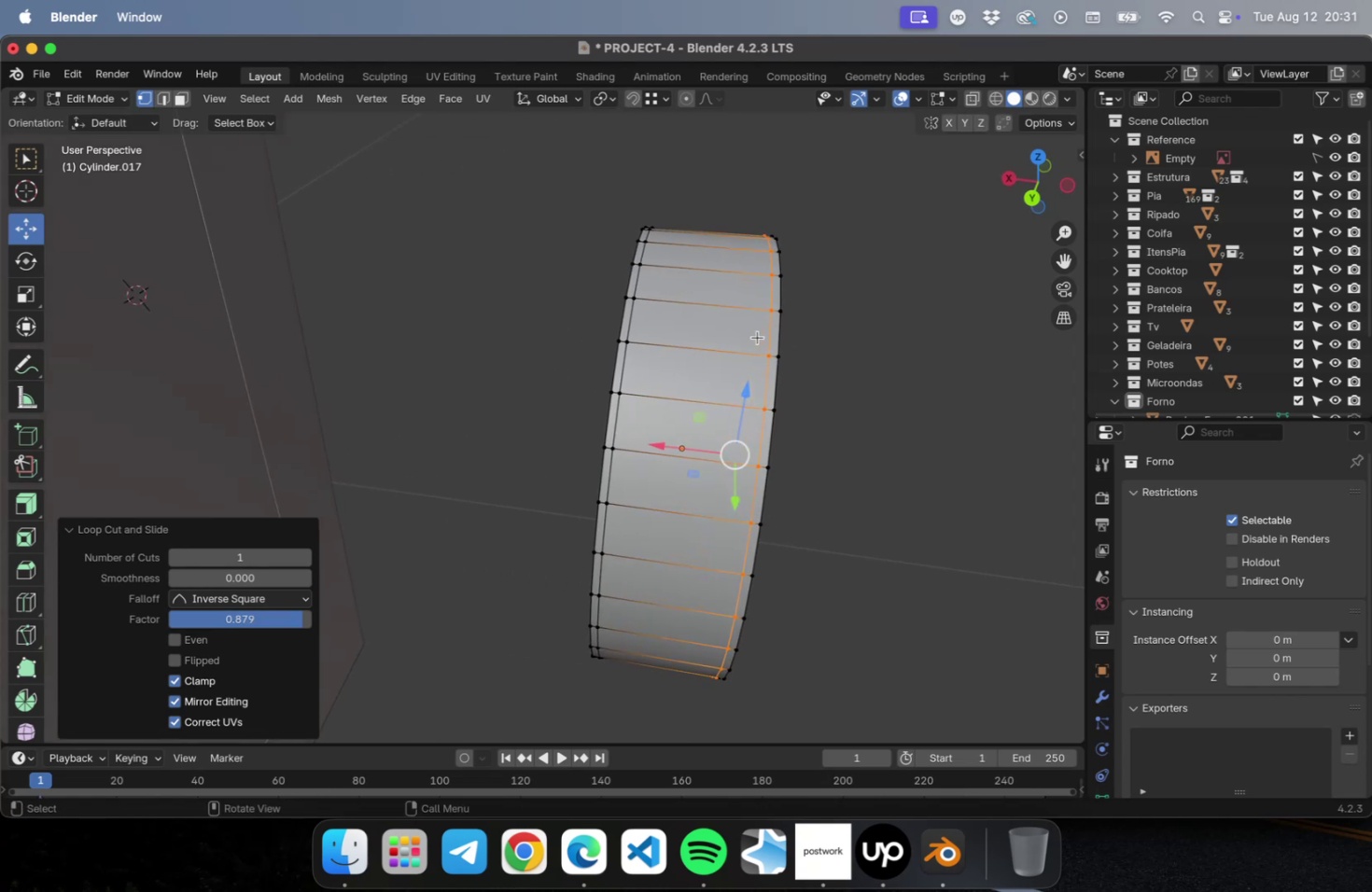 
hold_key(key=OptionLeft, duration=1.17)
left_click([718, 350])
 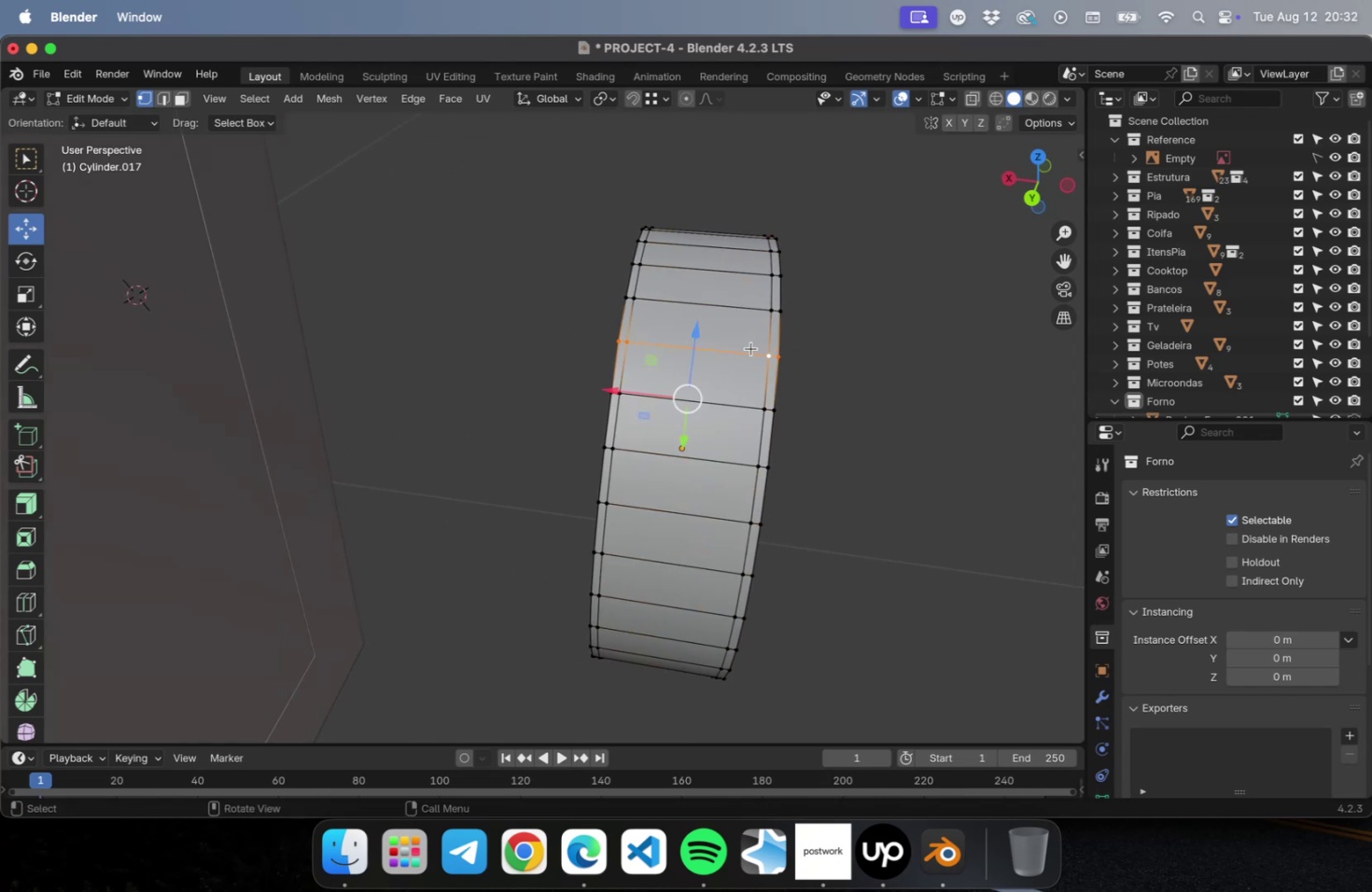 
type(23)
 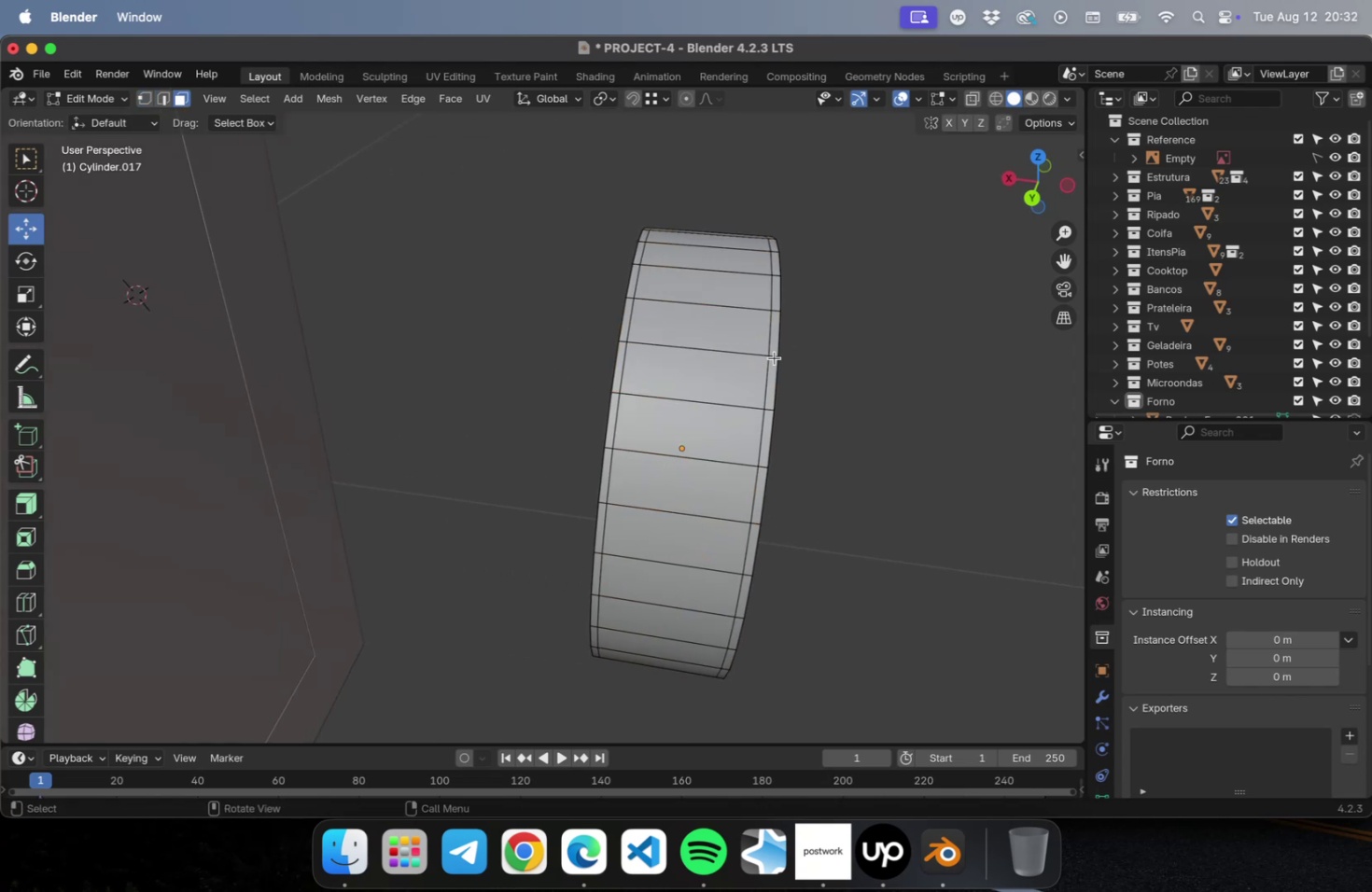 
hold_key(key=OptionLeft, duration=1.05)
left_click([705, 354])
 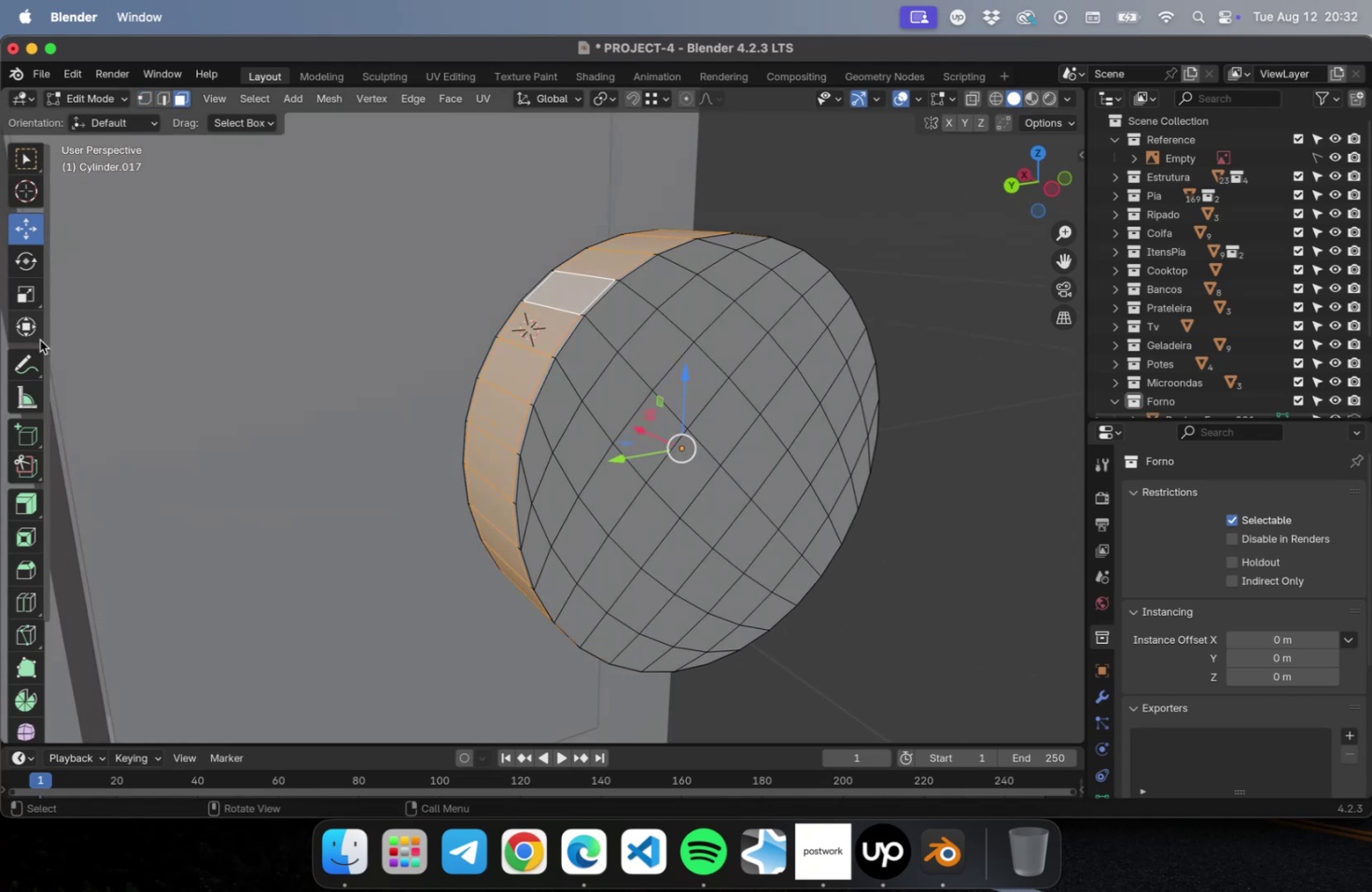 
left_click([23, 491])
 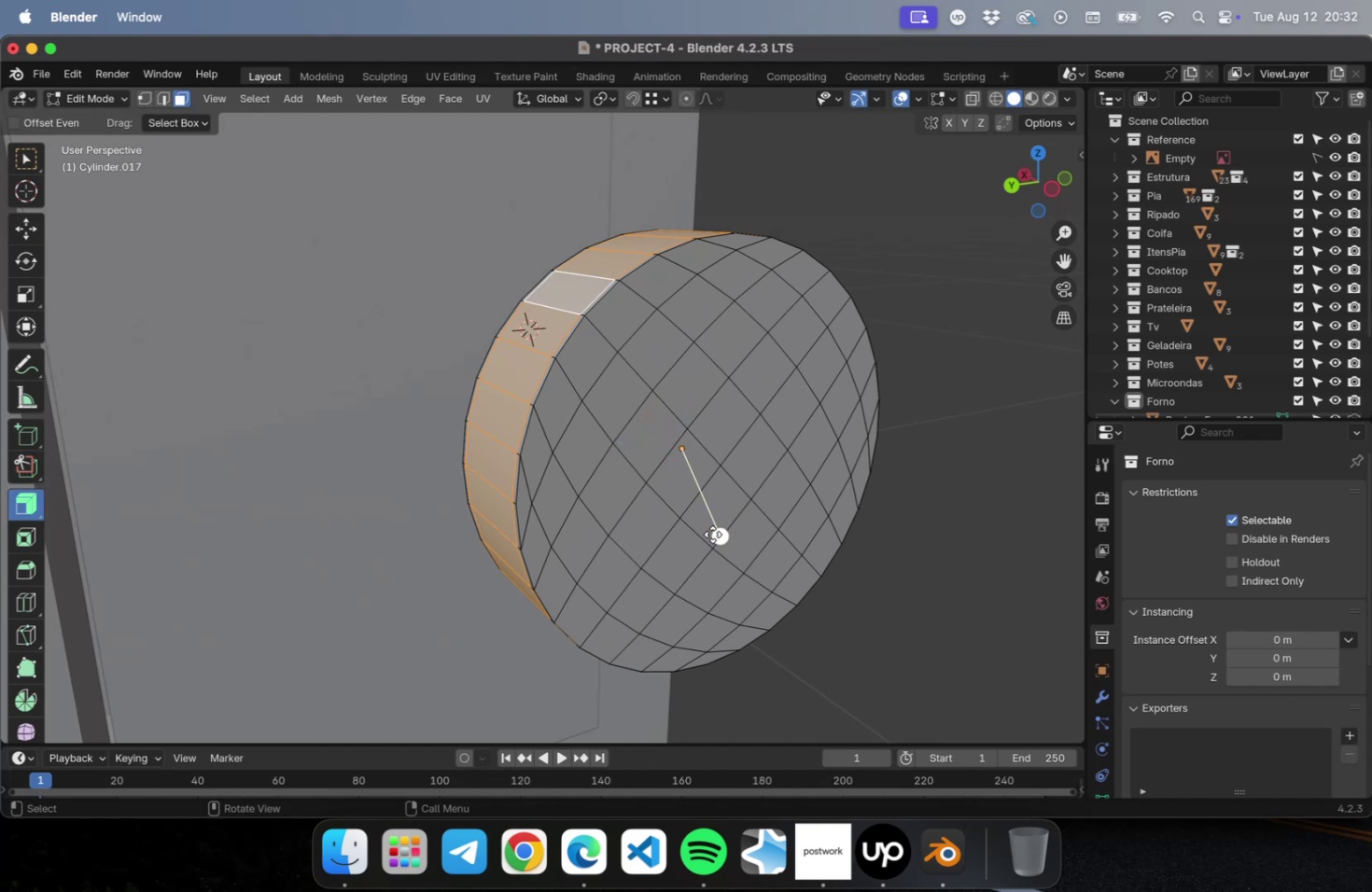 
left_click_drag(start_coordinate=[714, 533], to_coordinate=[707, 398])
 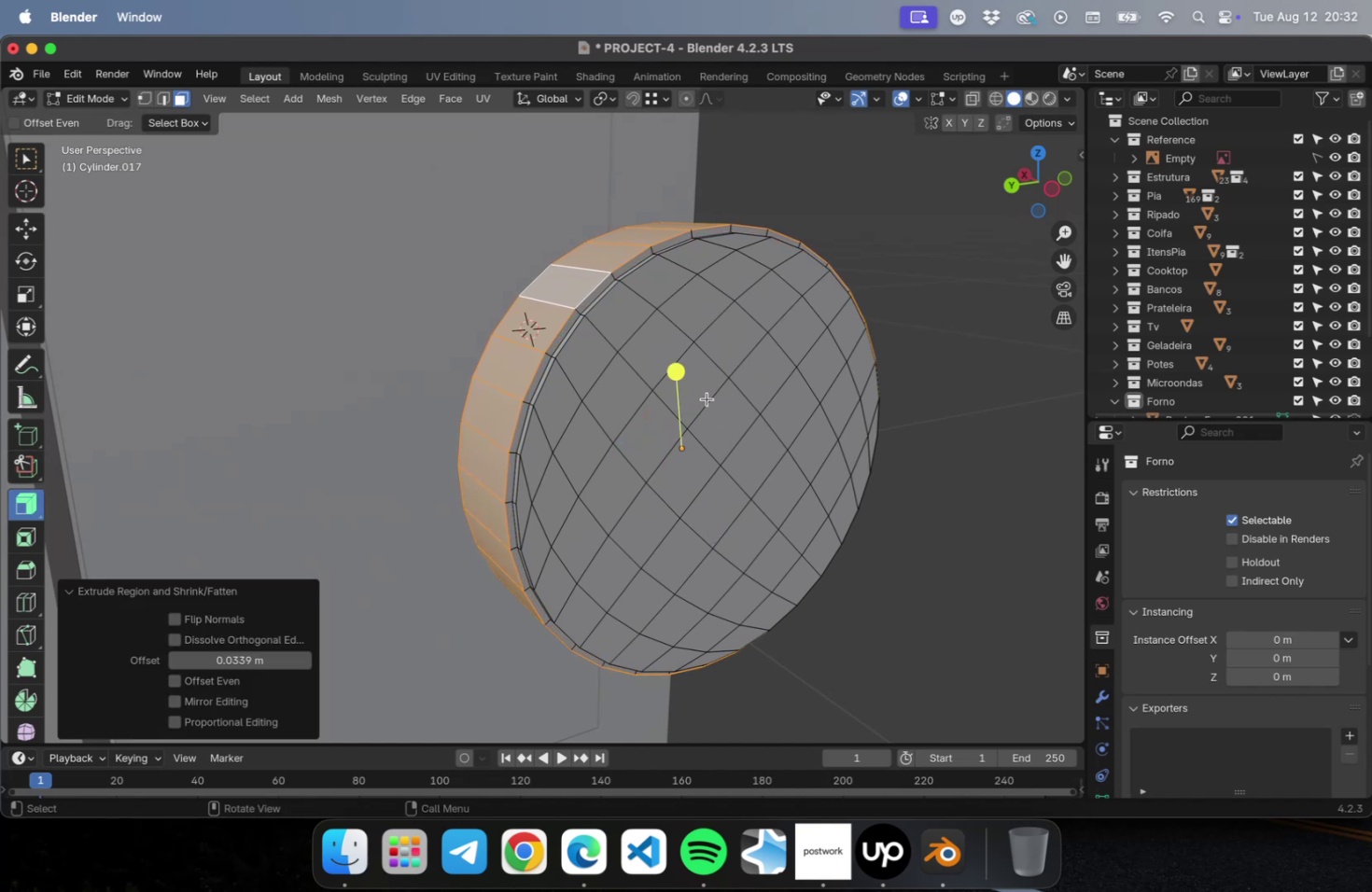 
key(CapsLock)
 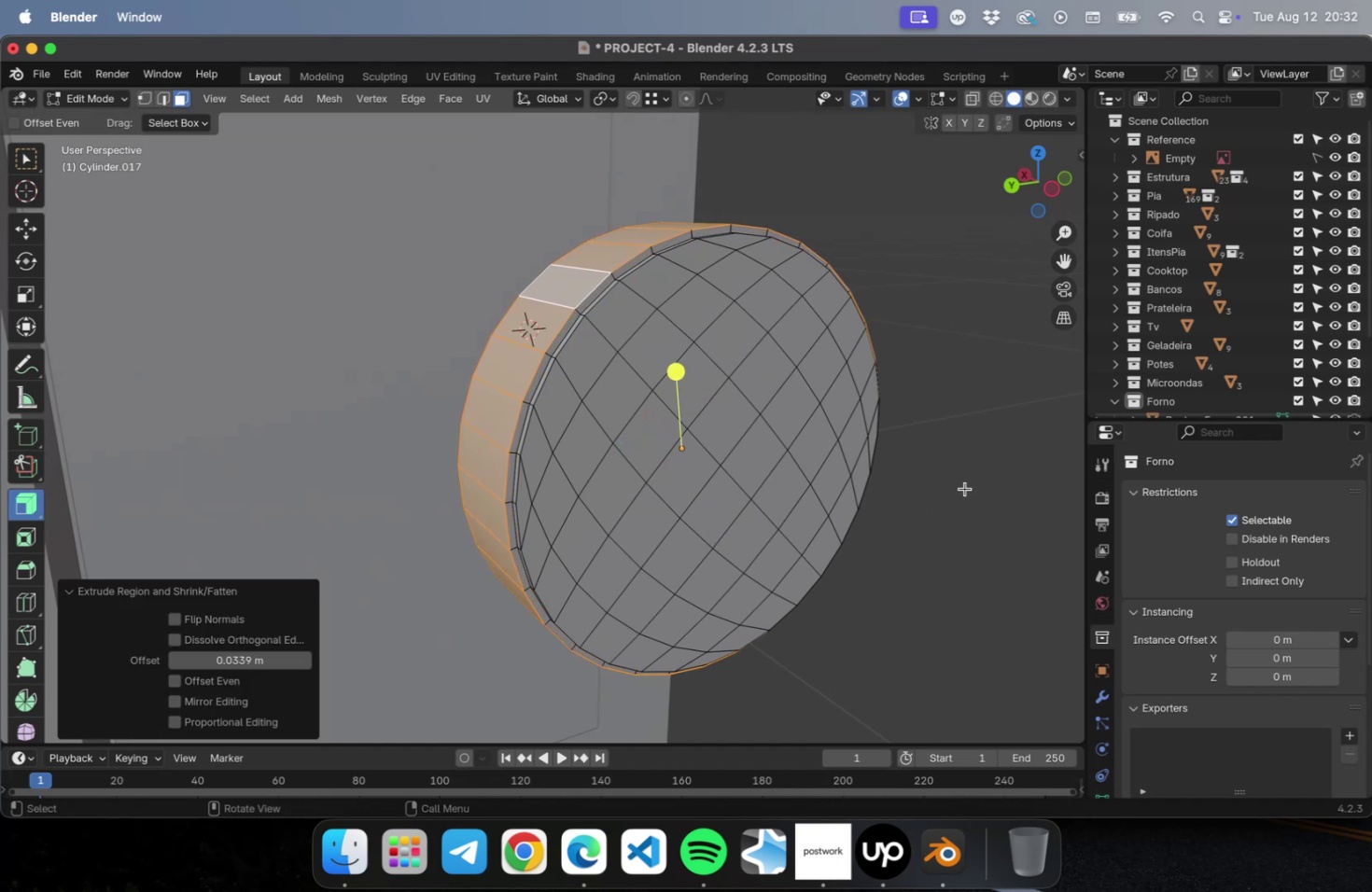 
key(Tab)
 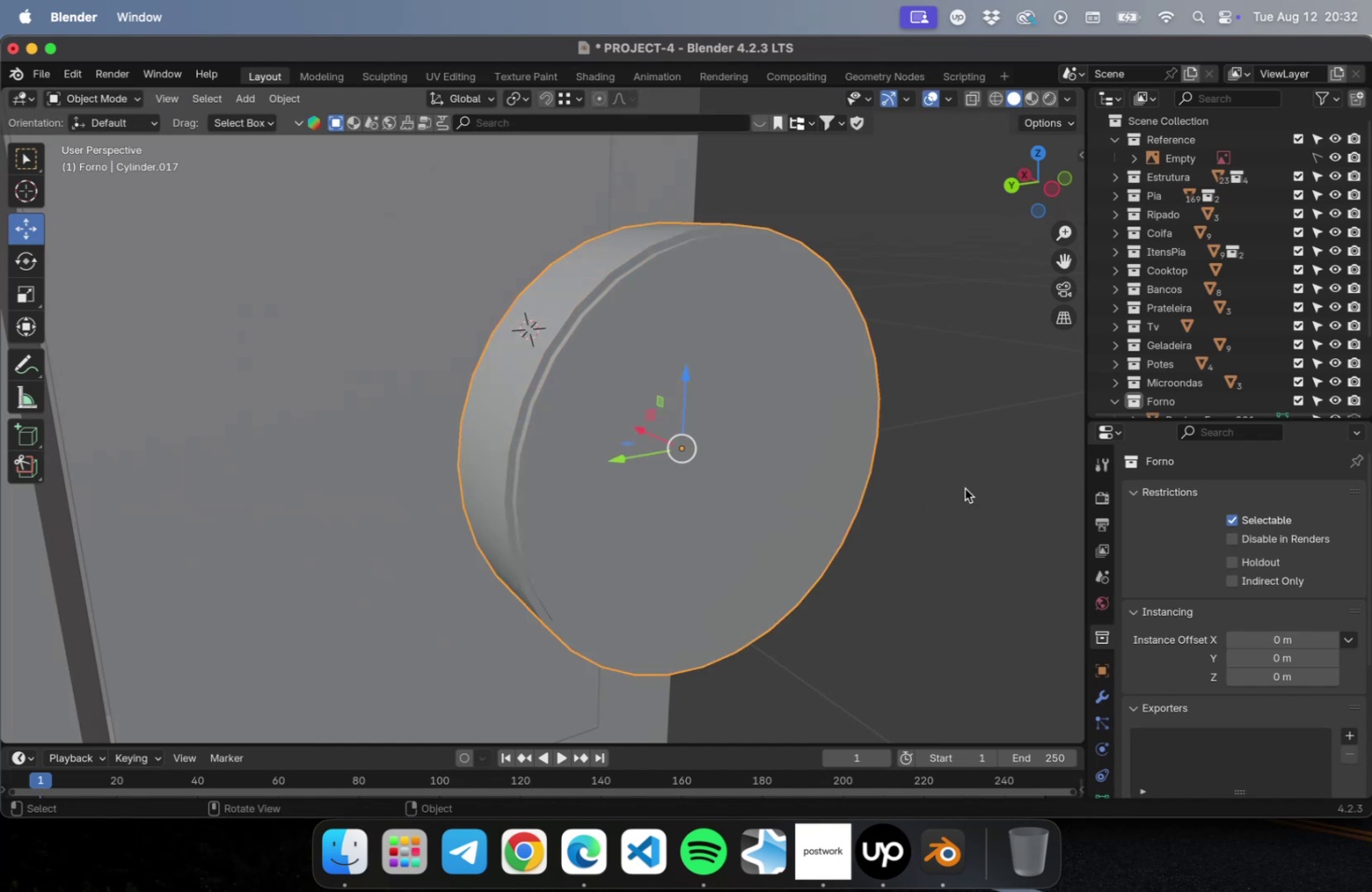 
key(Meta+S)
 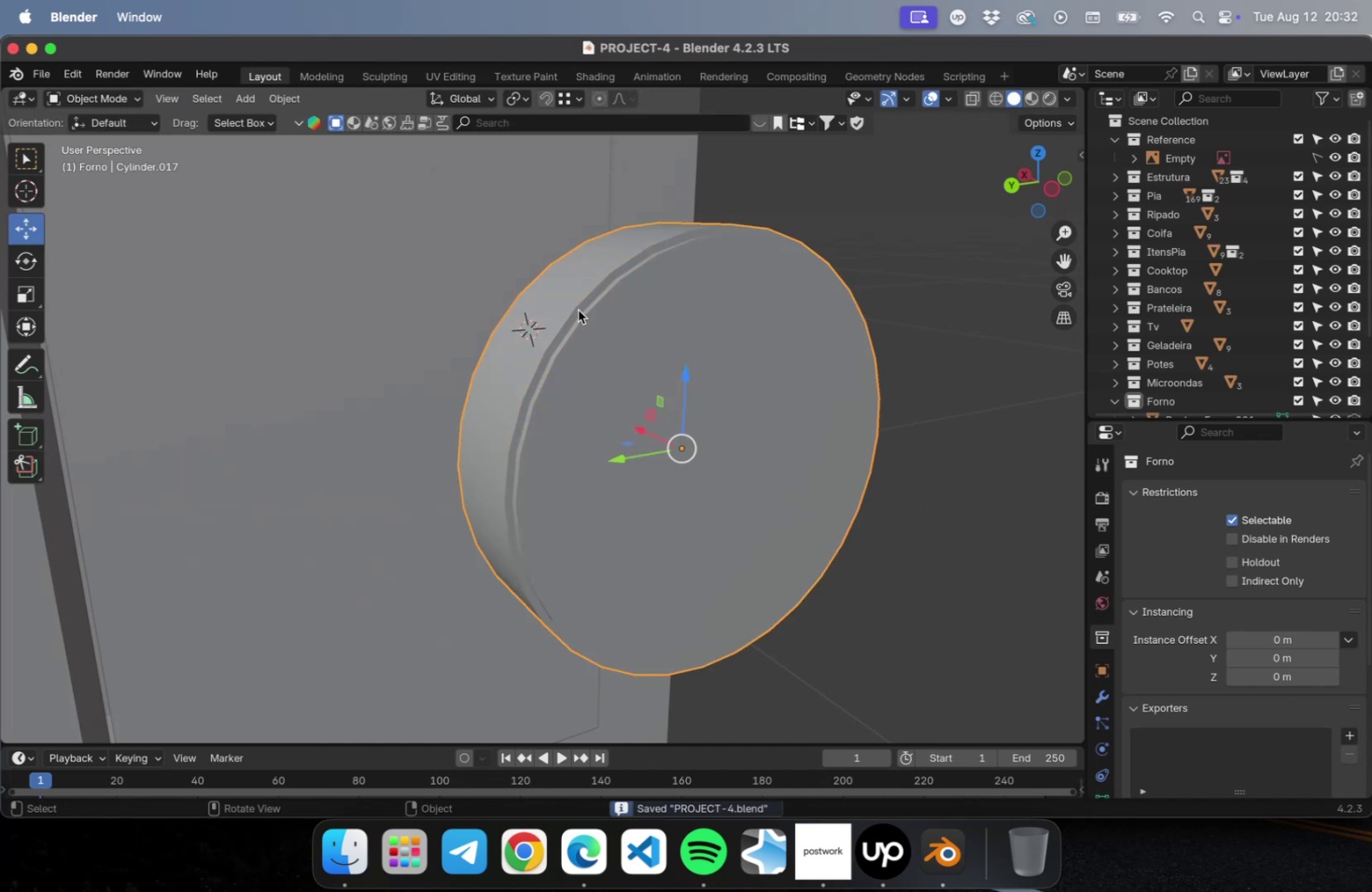 
key(Tab)
 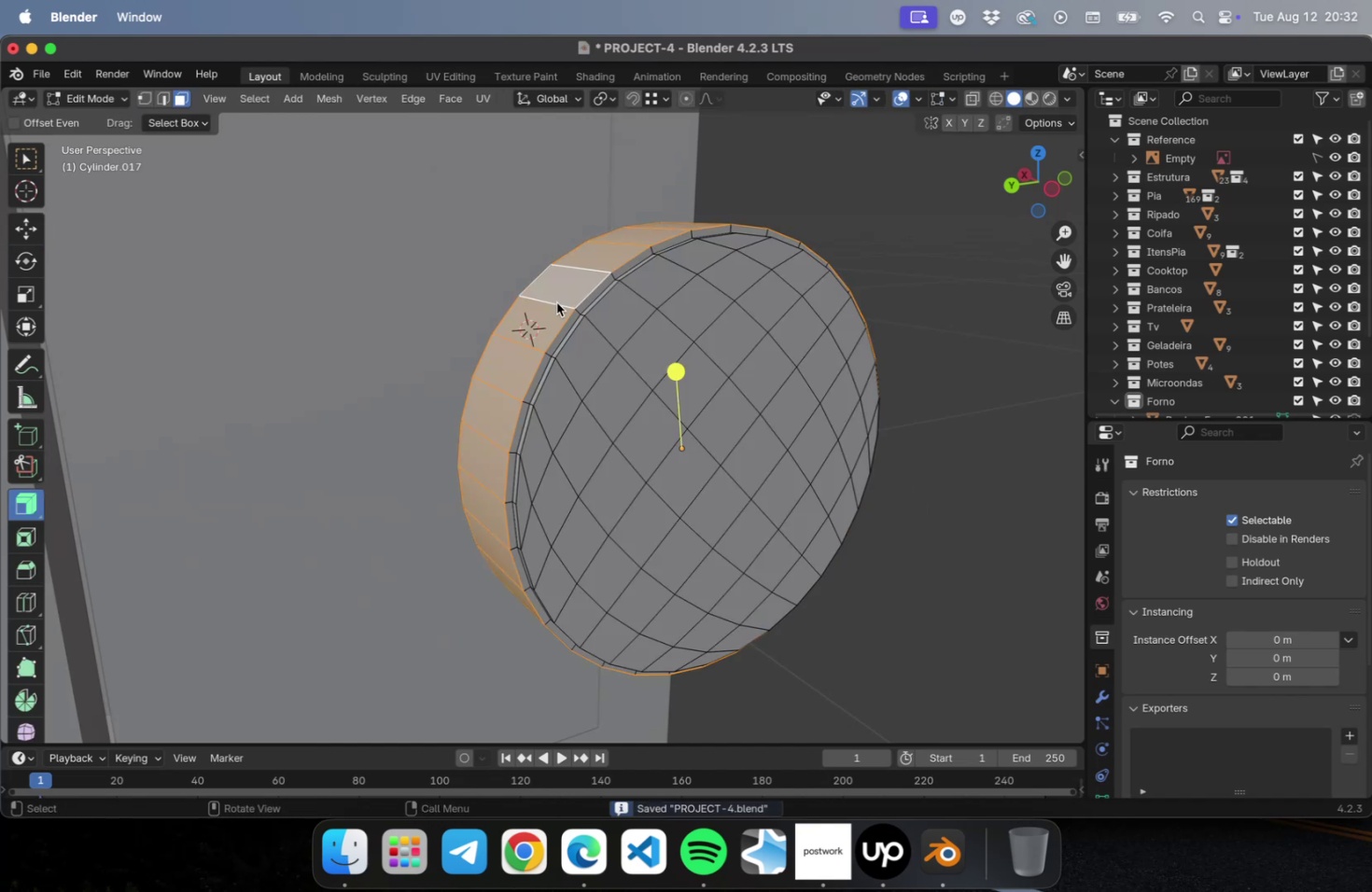 
scroll: coordinate [555, 292], scroll_direction: up, amount: 10.0
 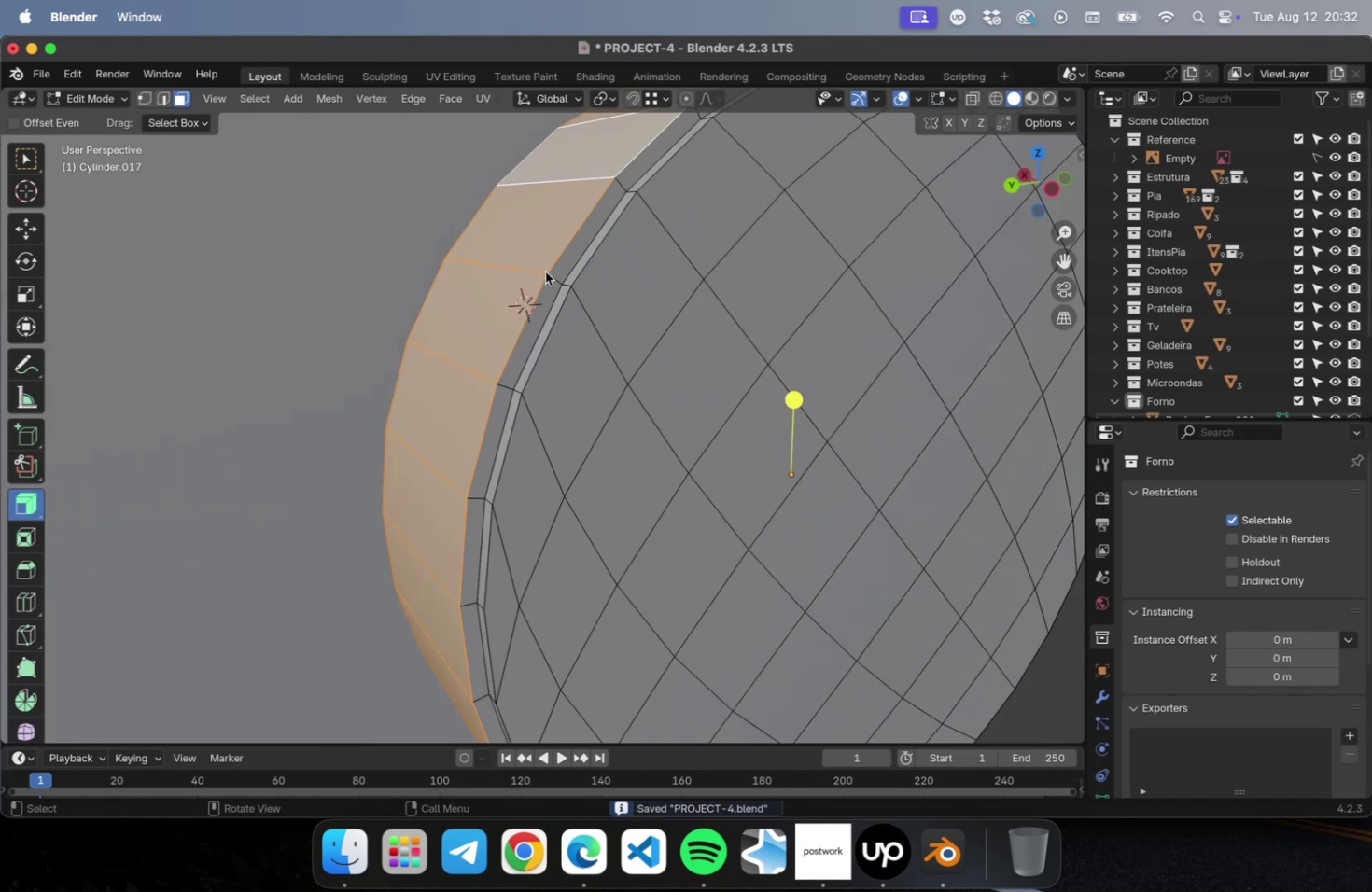 
key(2)
 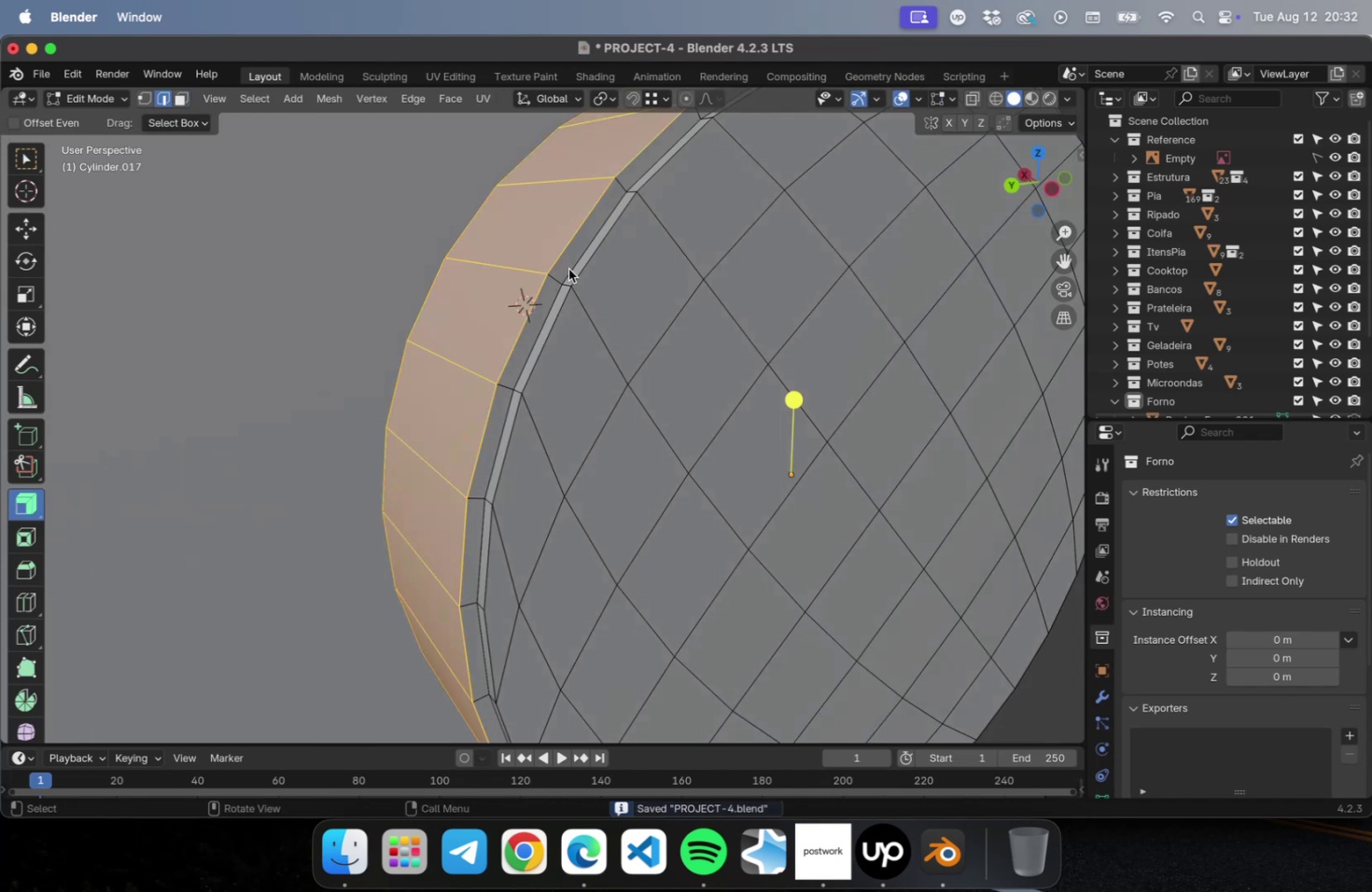 
hold_key(key=OptionLeft, duration=0.58)
 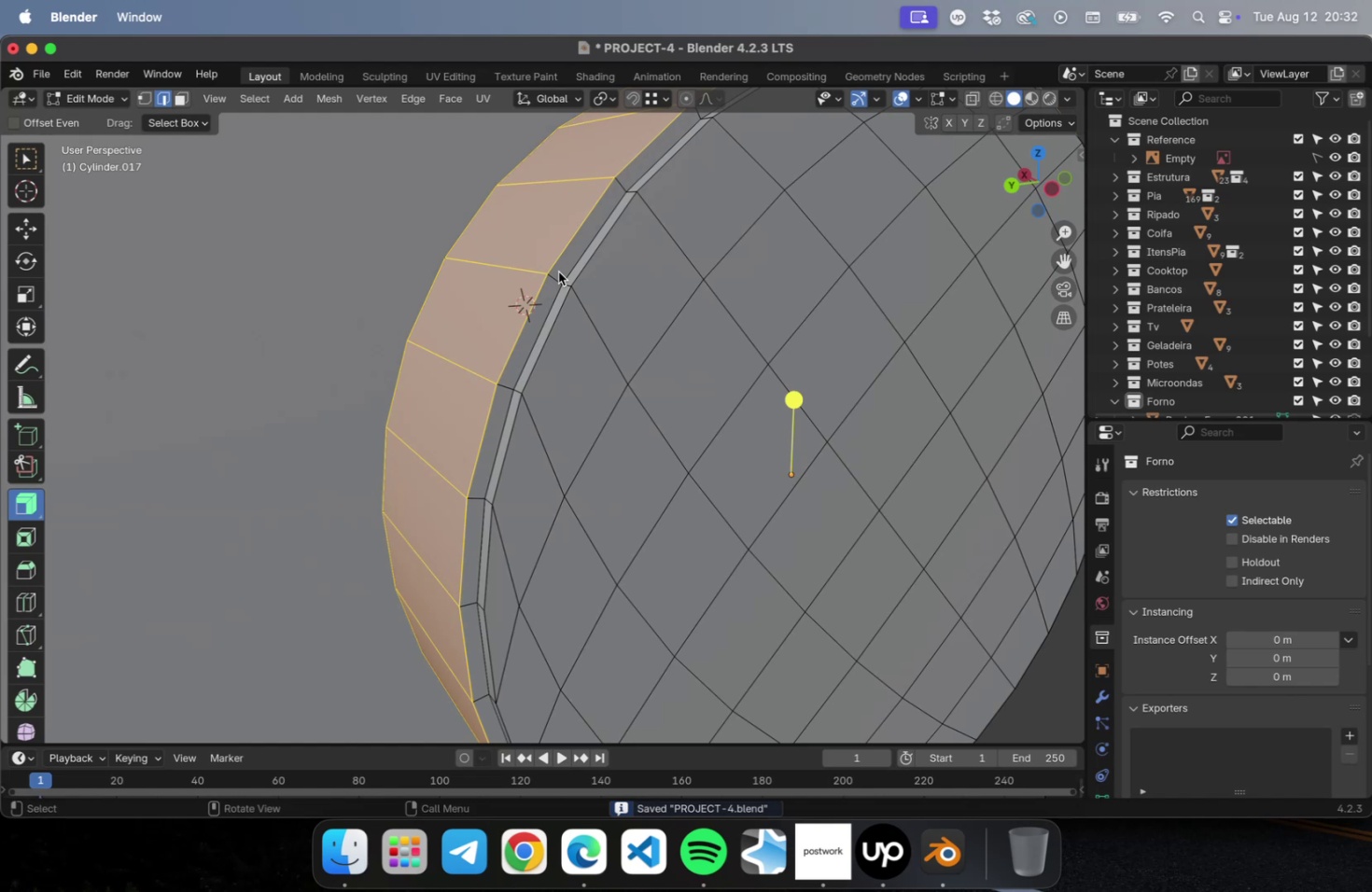 
key(Meta+CommandLeft)
 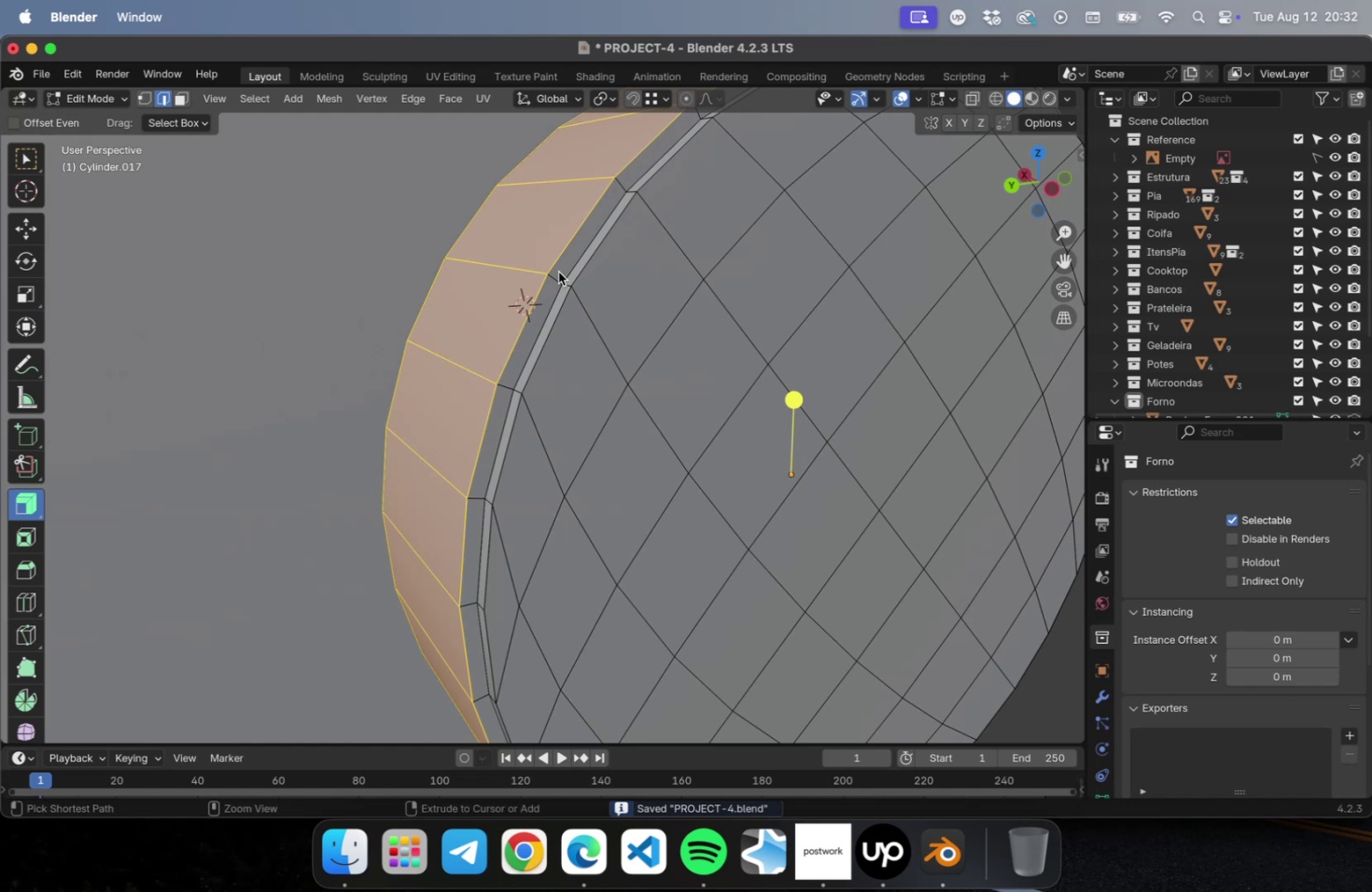 
key(Meta+R)
 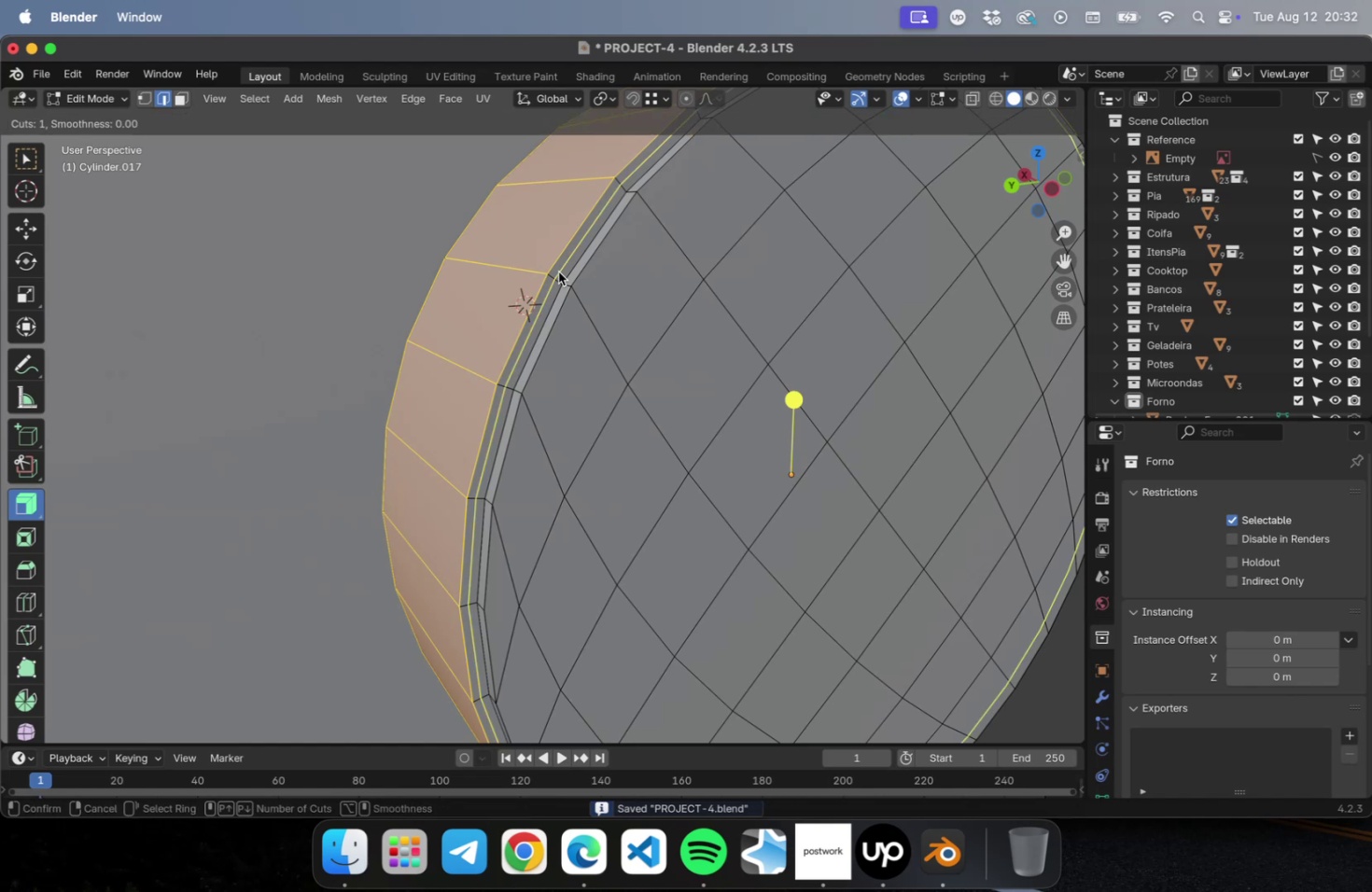 
left_click([558, 272])
 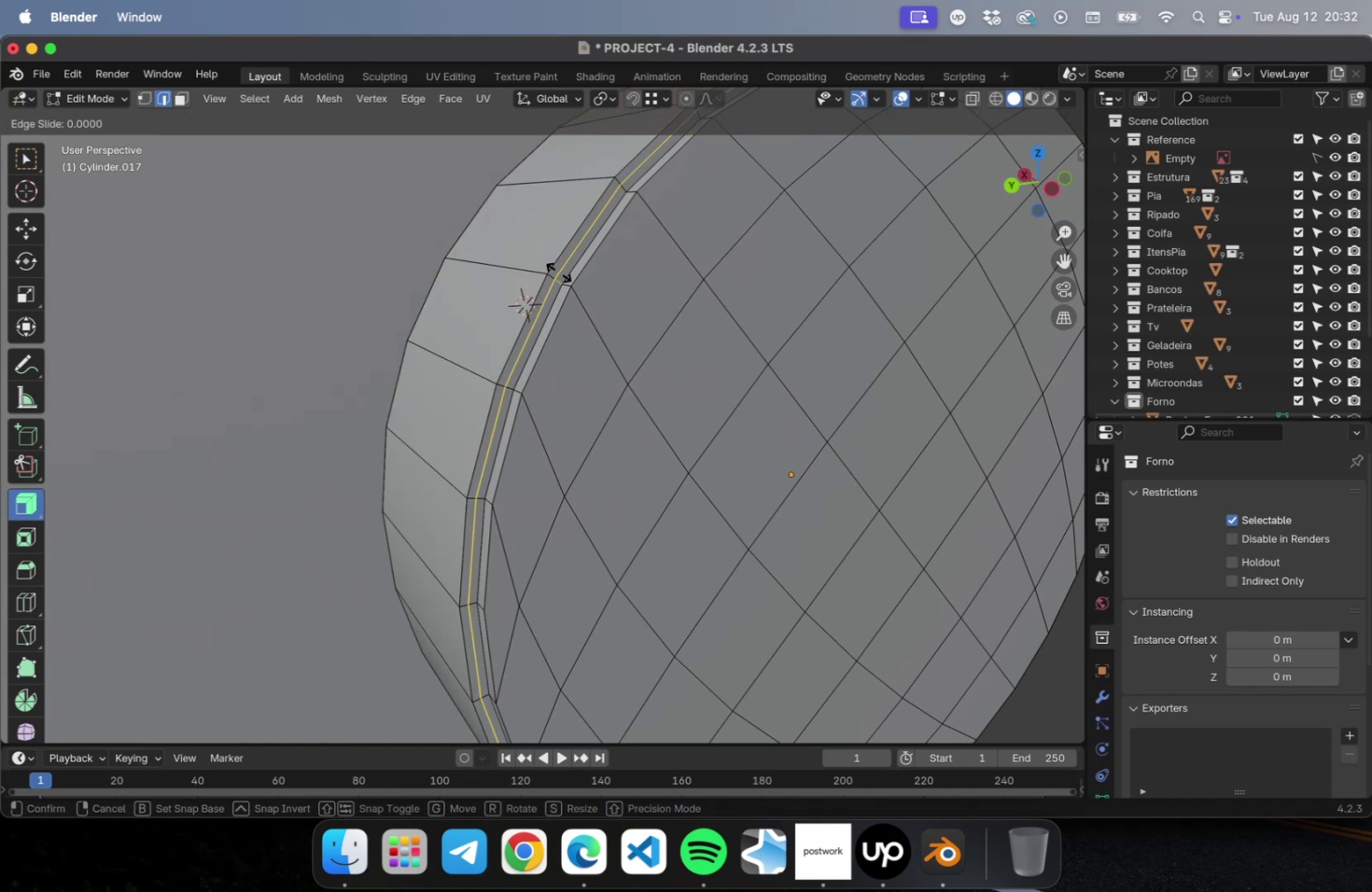 
key(Escape)
 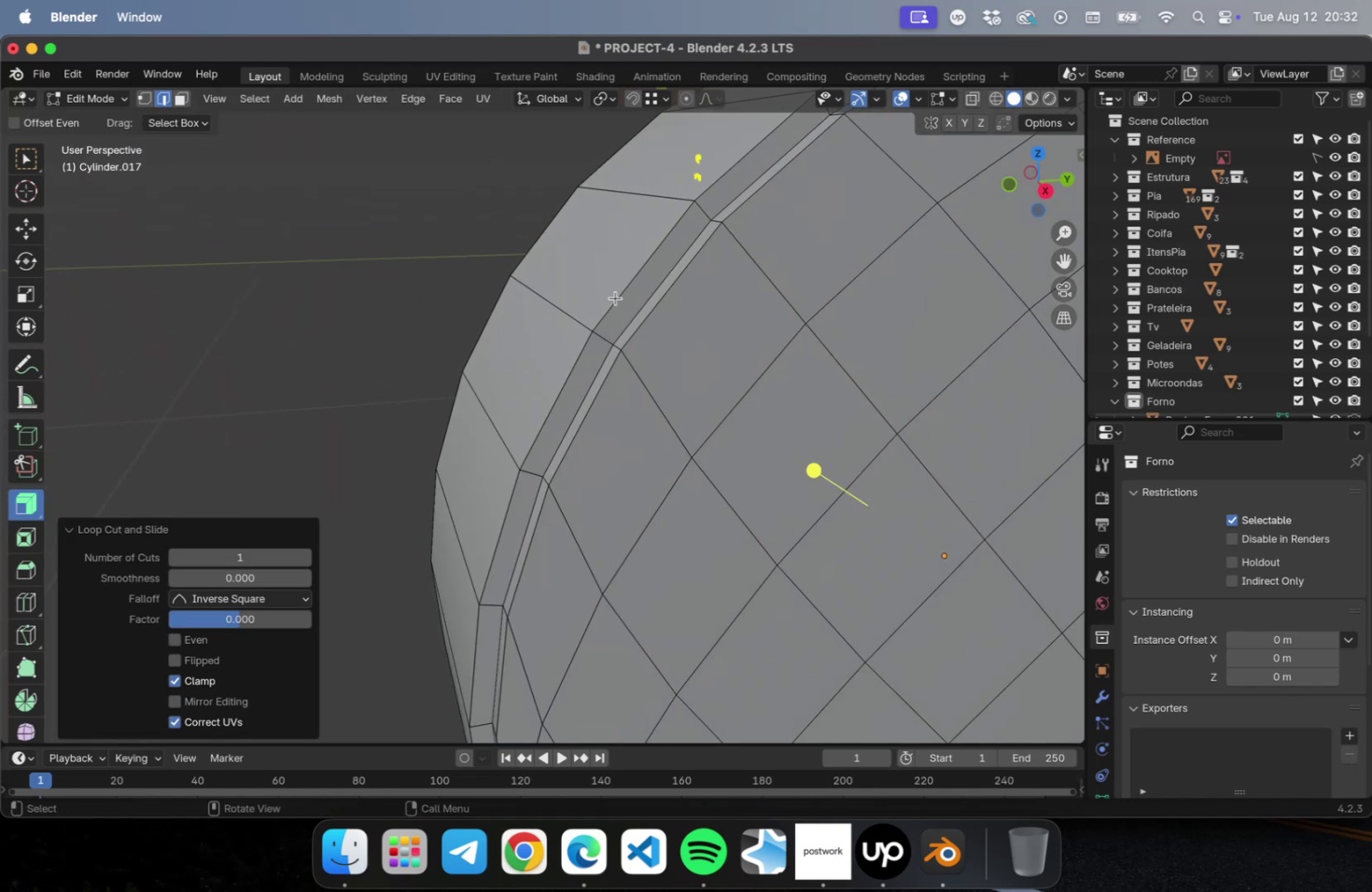 
key(Meta+R)
 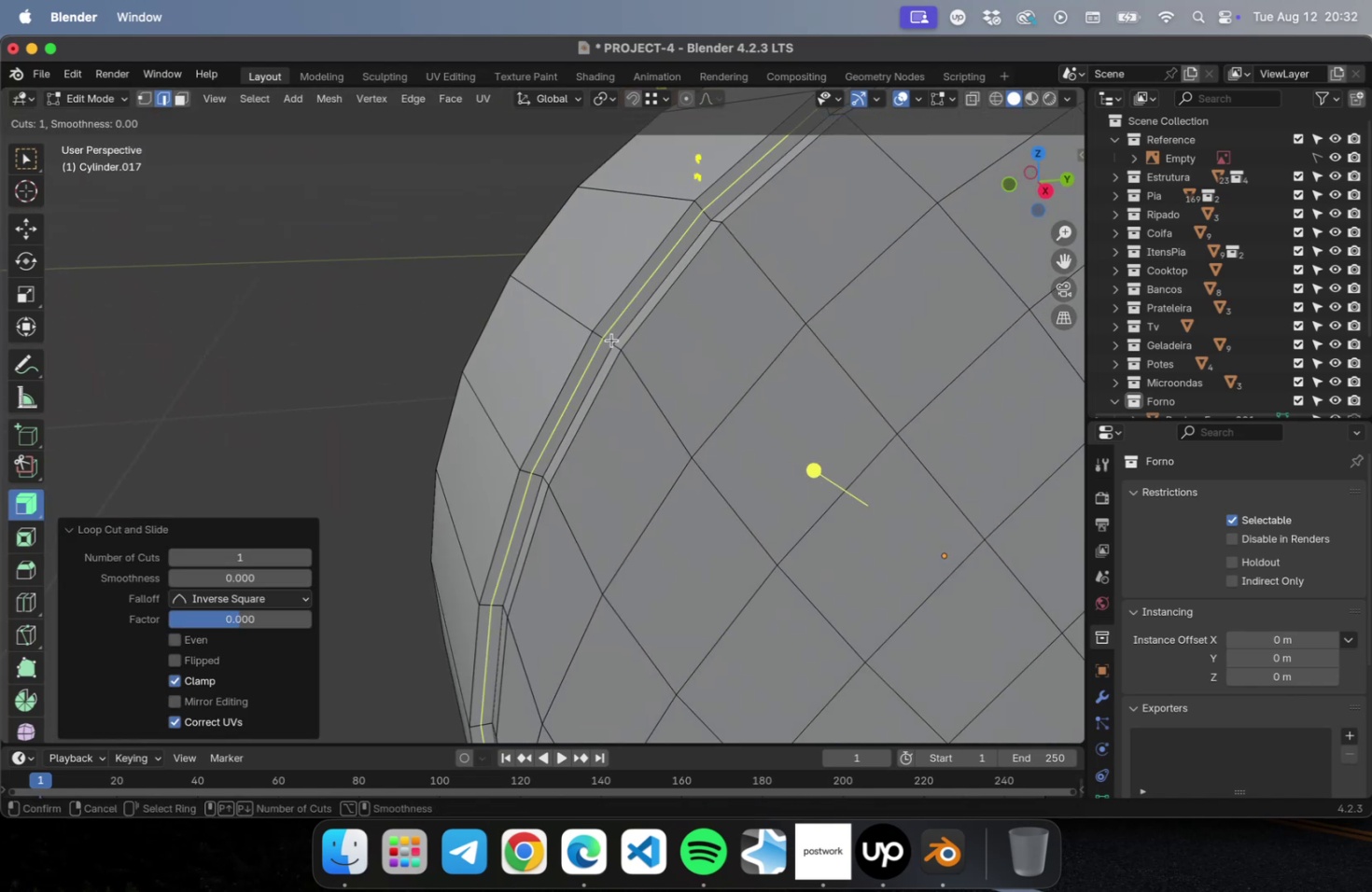 
left_click([611, 340])
 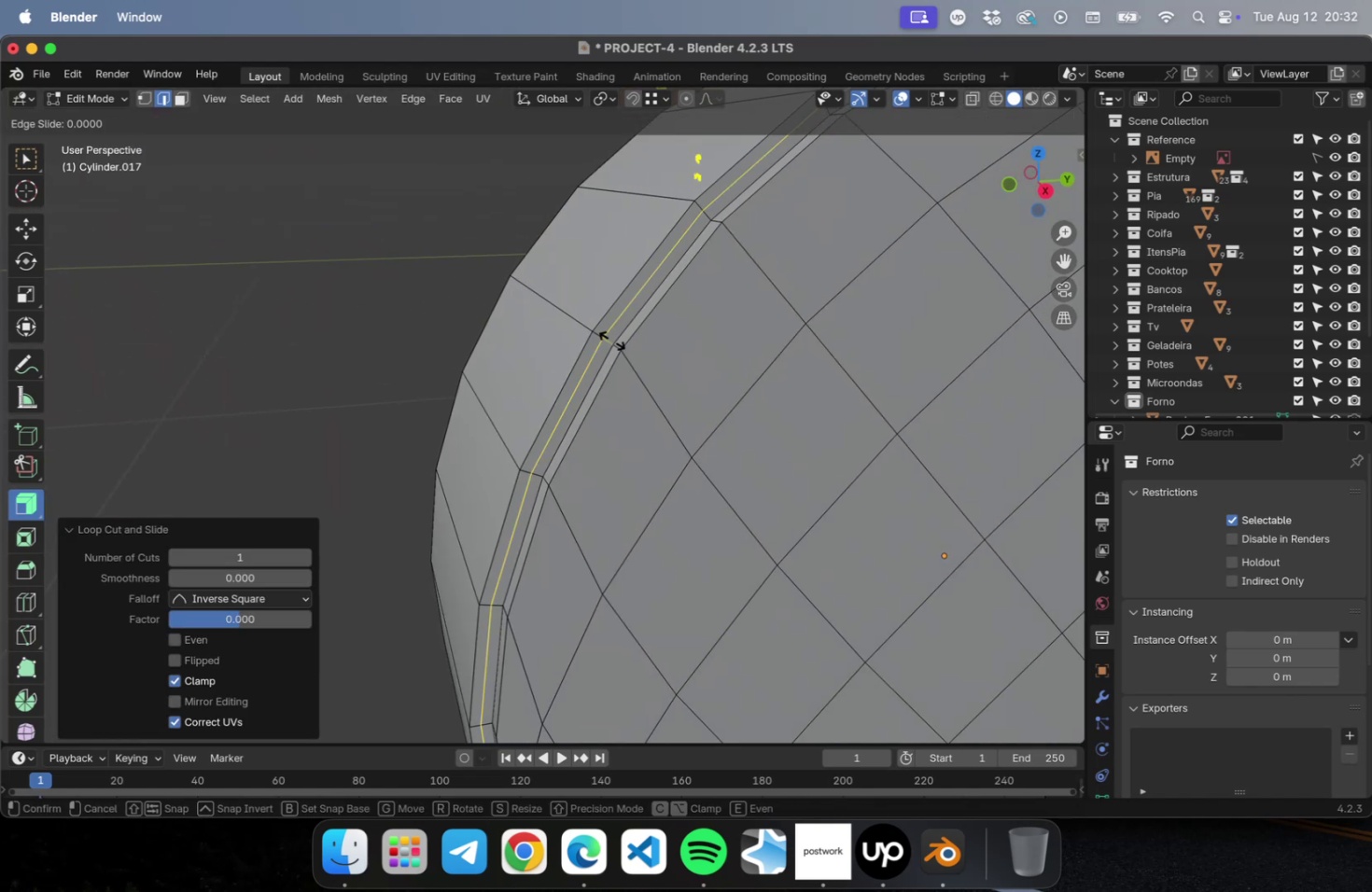 
key(Tab)
 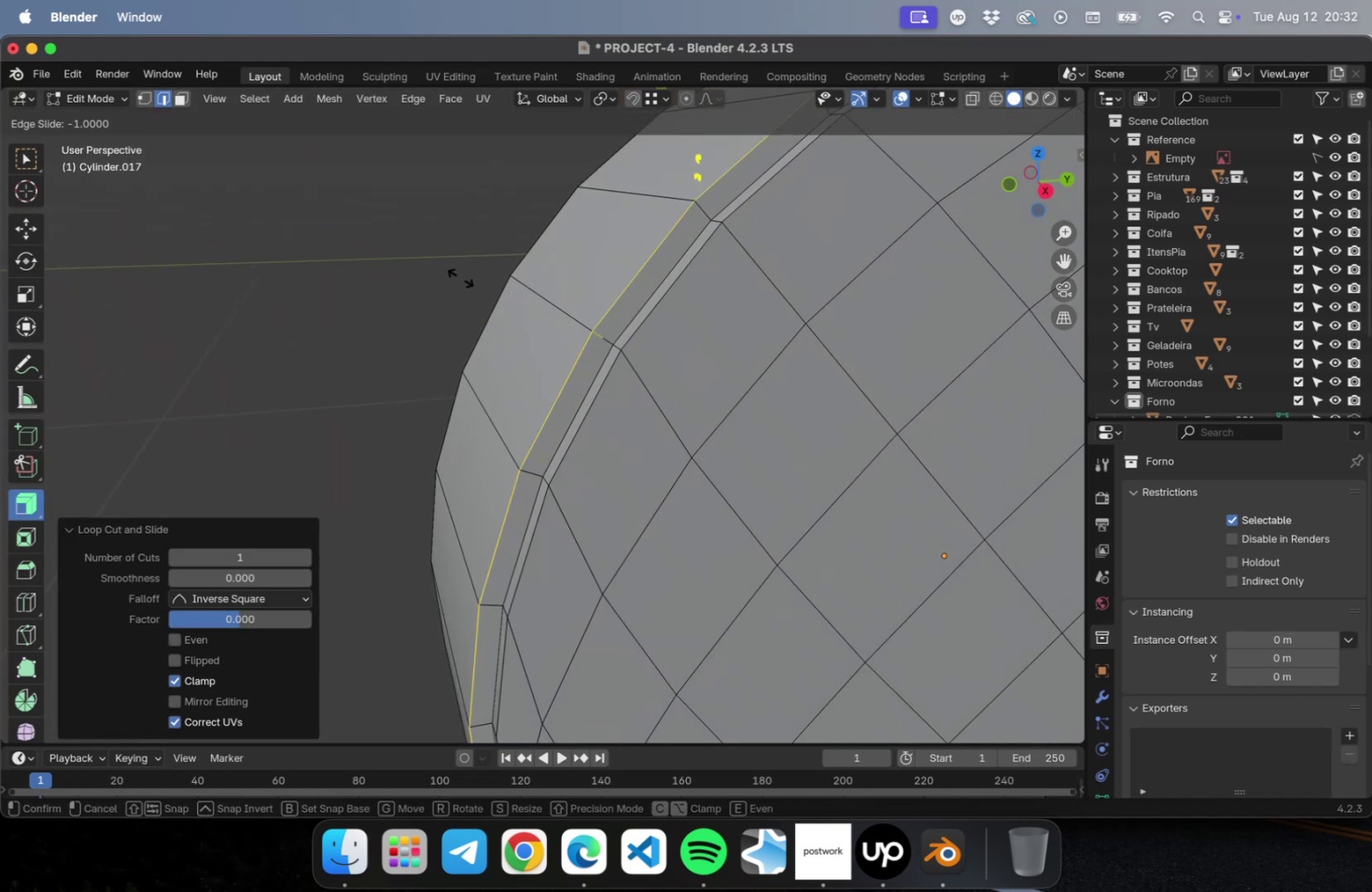 
key(Escape)
 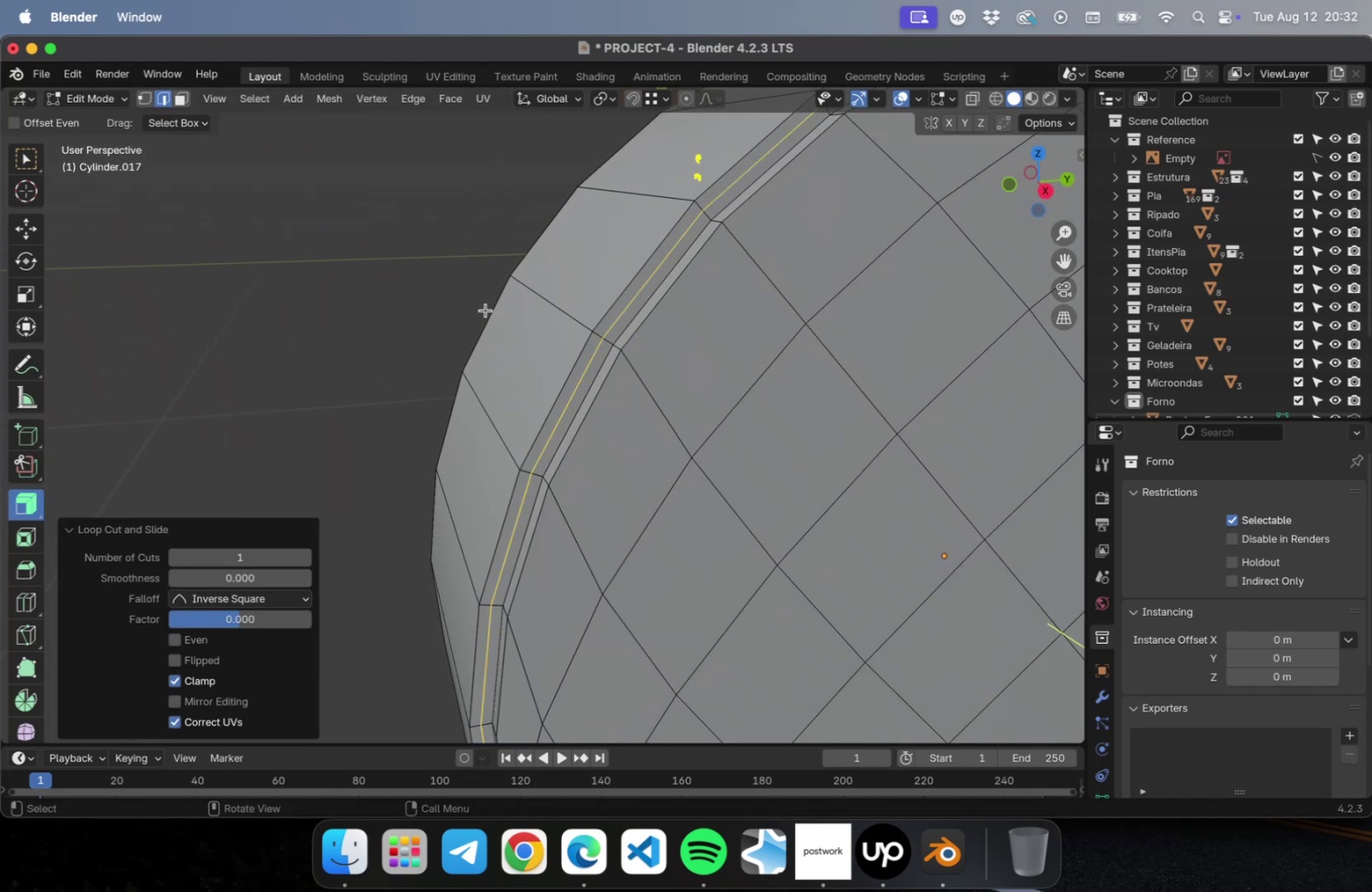 
key(Meta+S)
 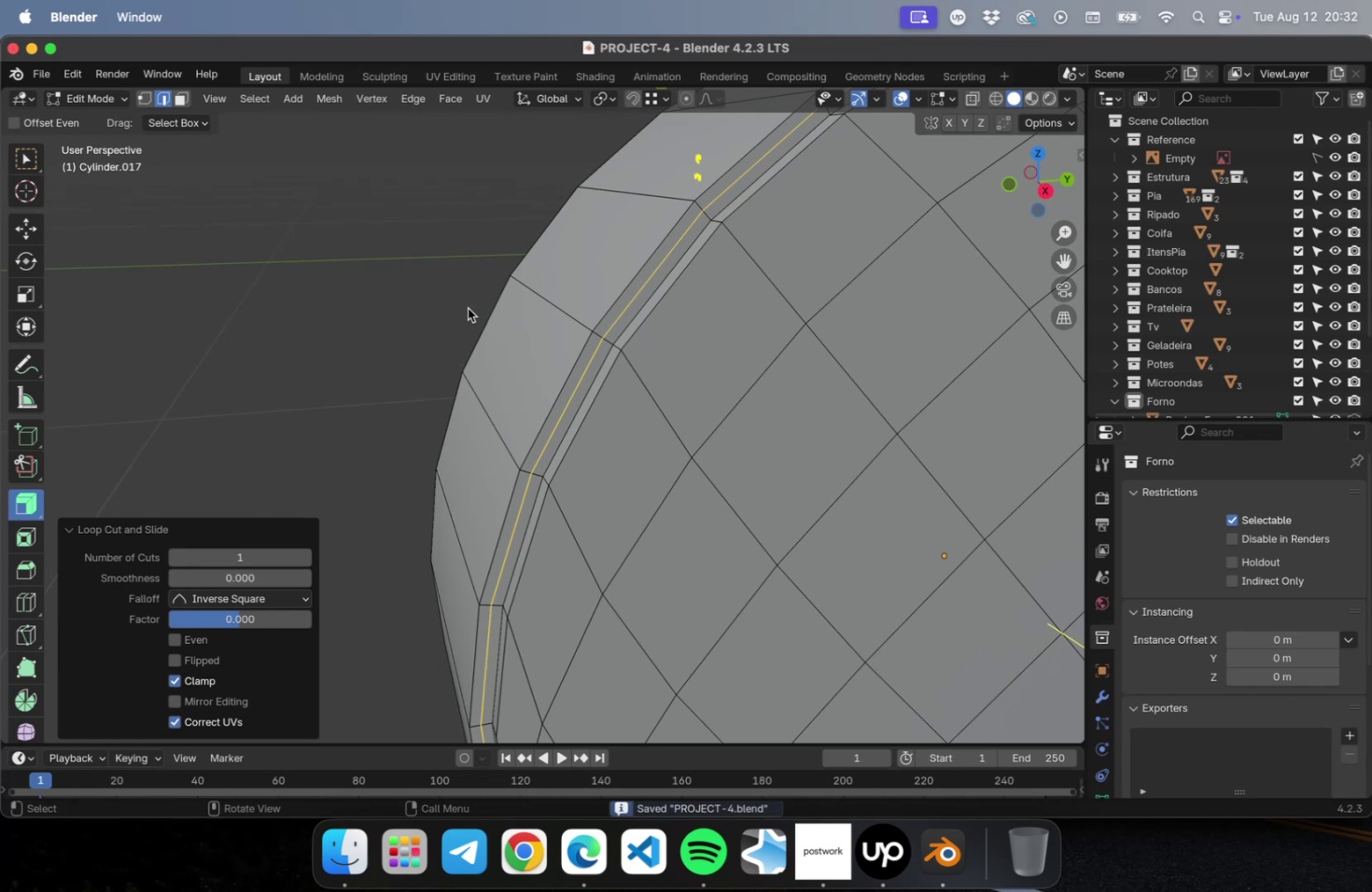 
key(Tab)
 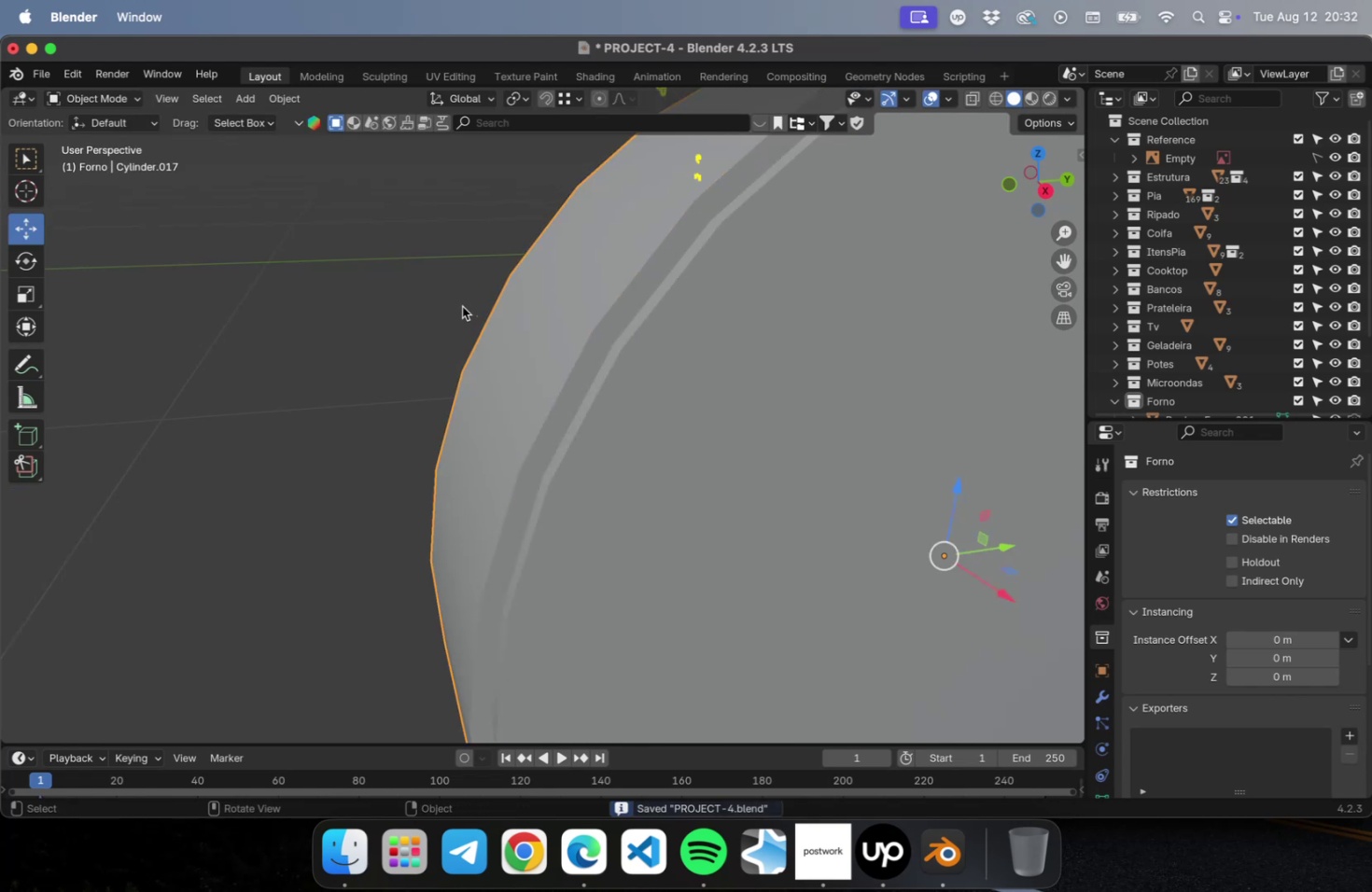 
left_click([462, 306])
 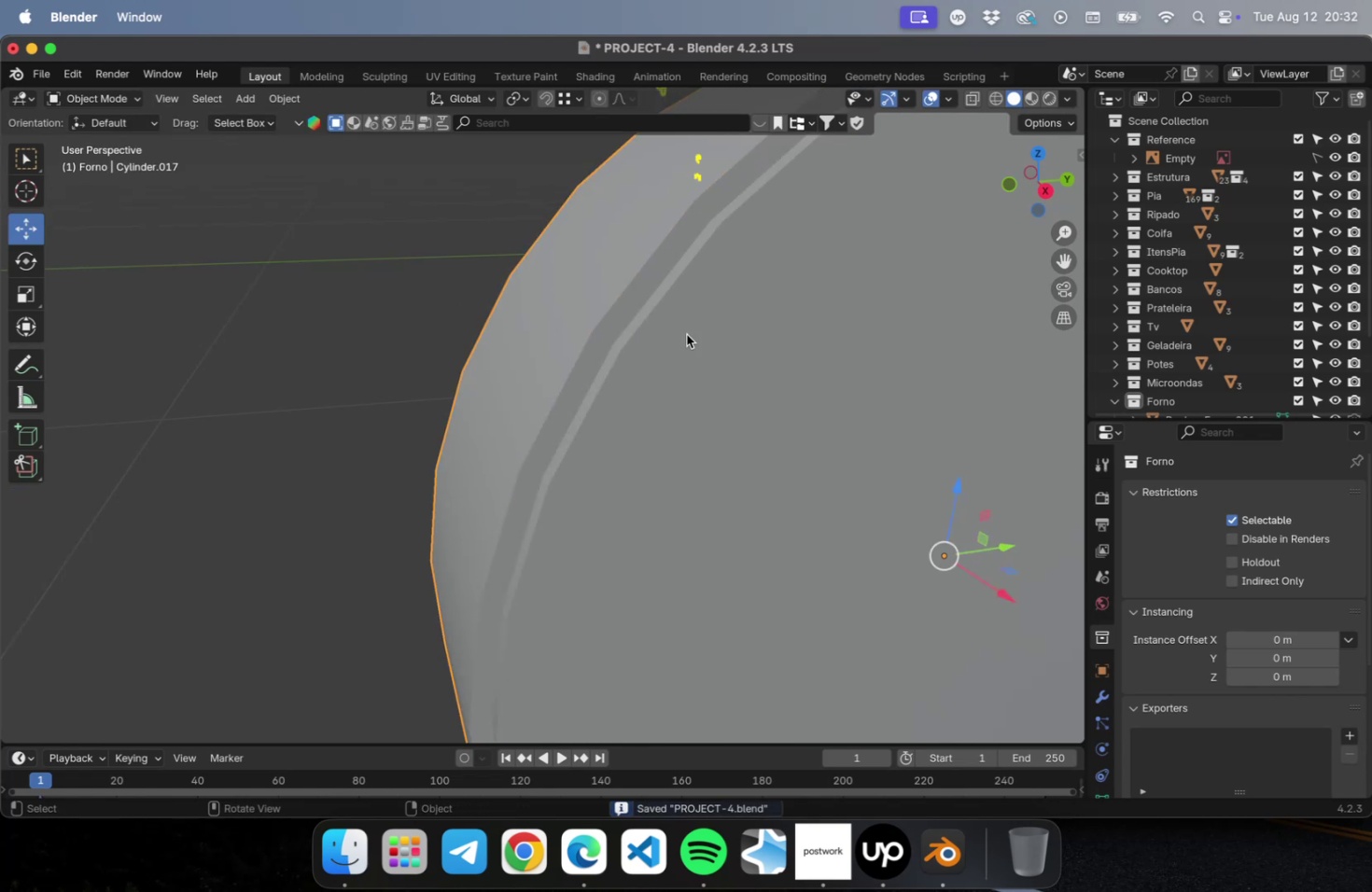 
key(Meta+1)
 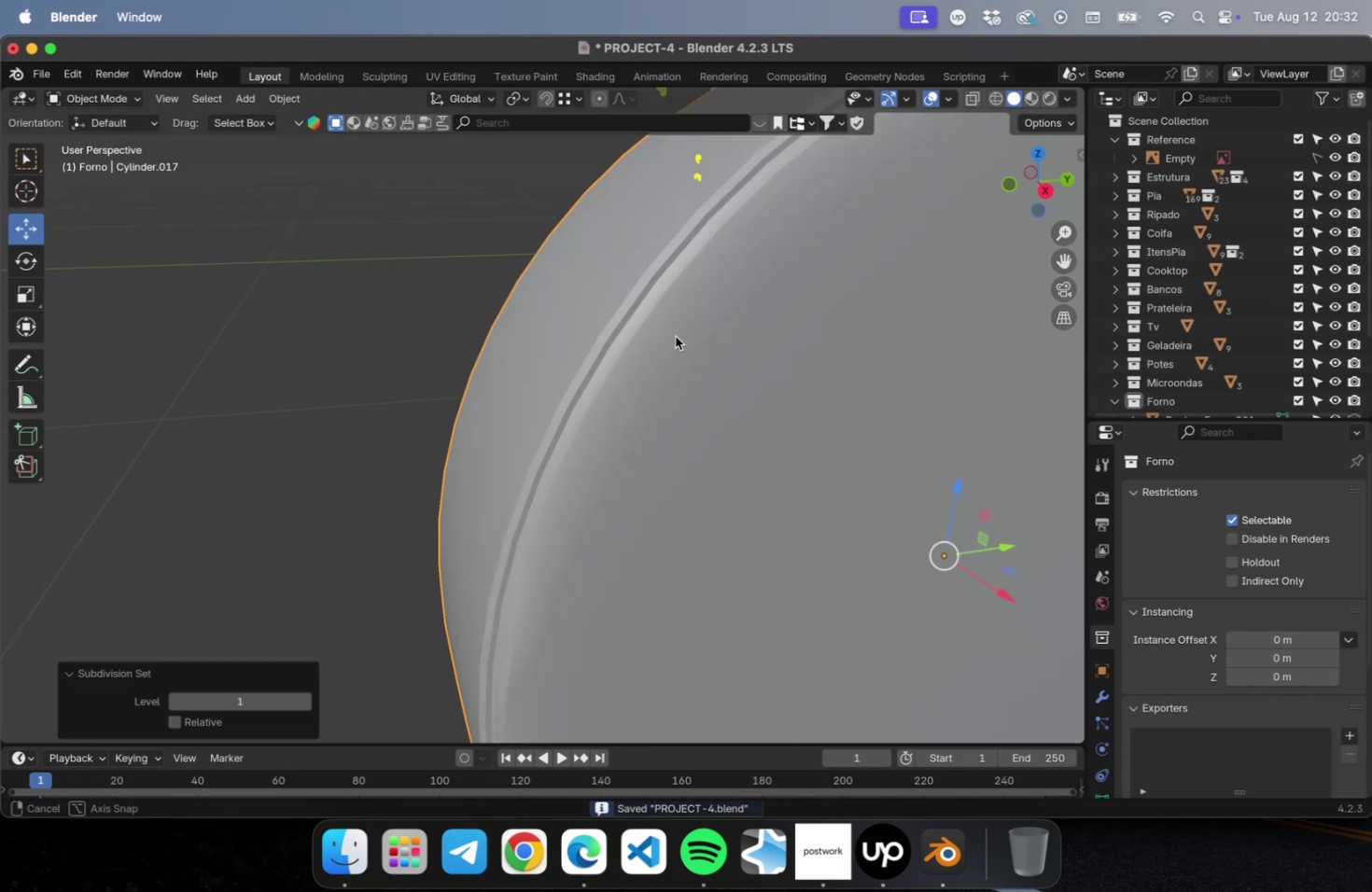 
key(Meta+2)
 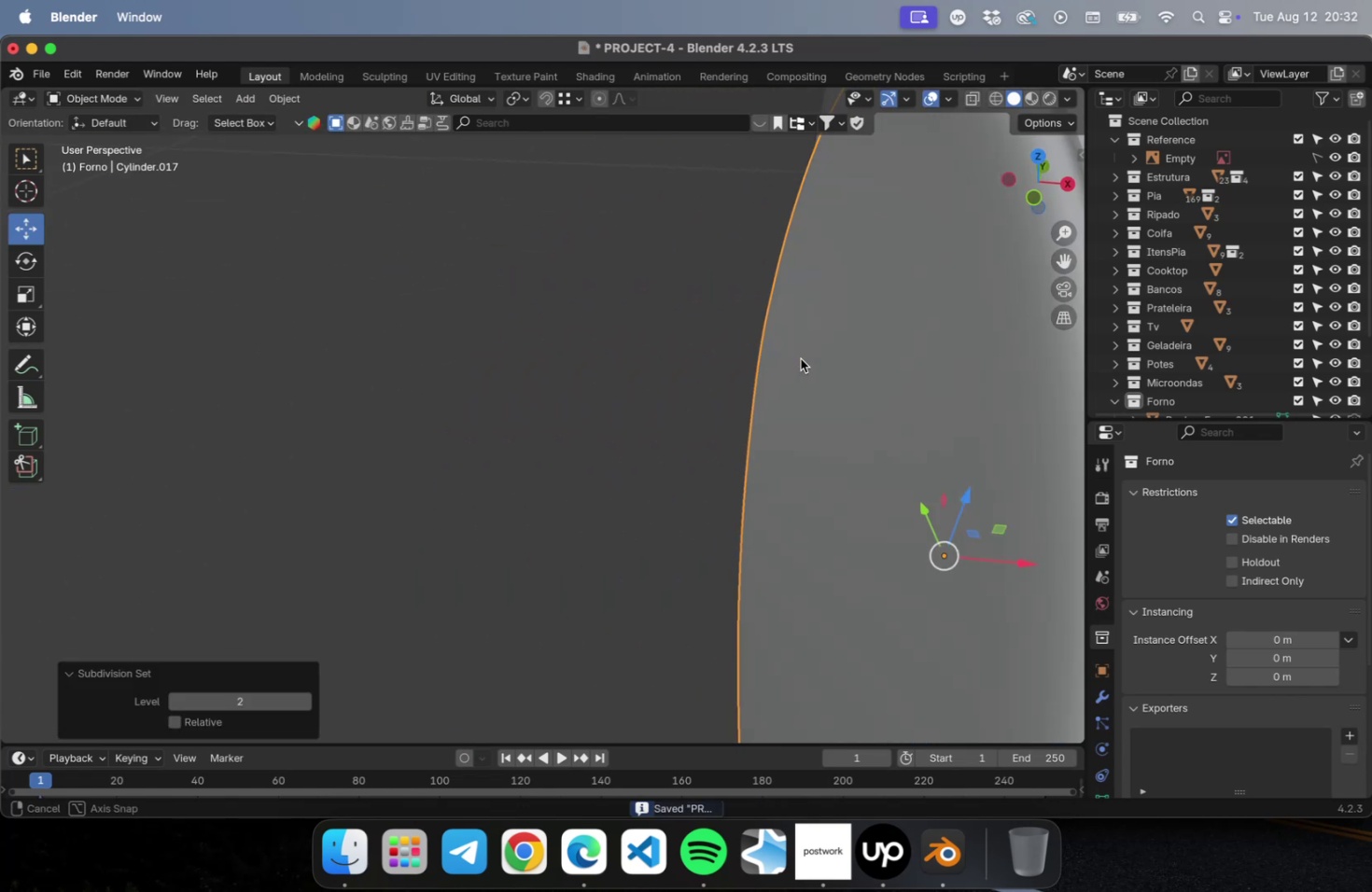 
scroll: coordinate [793, 353], scroll_direction: down, amount: 5.0
 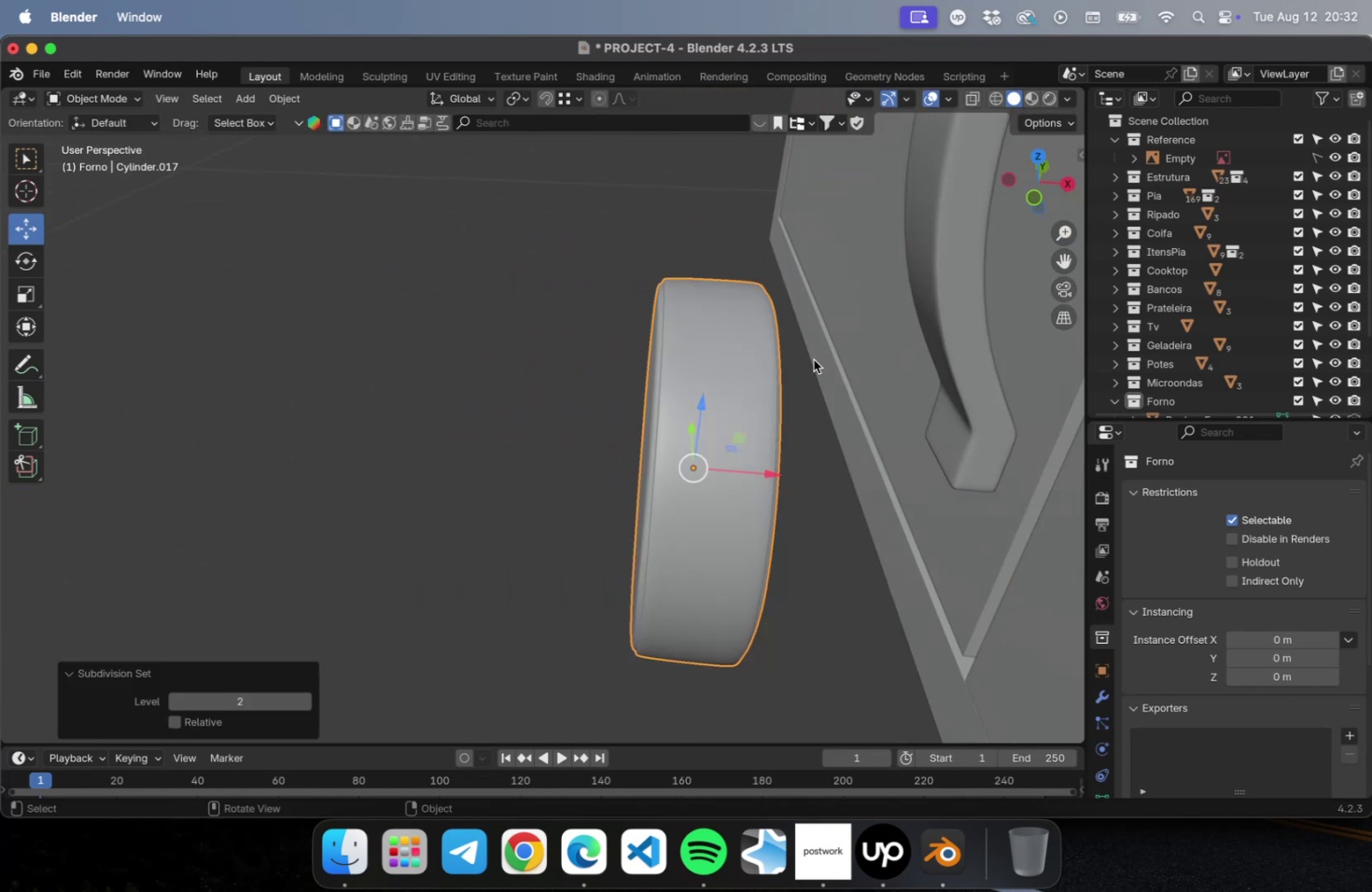 
hold_key(key=ShiftLeft, duration=0.42)
 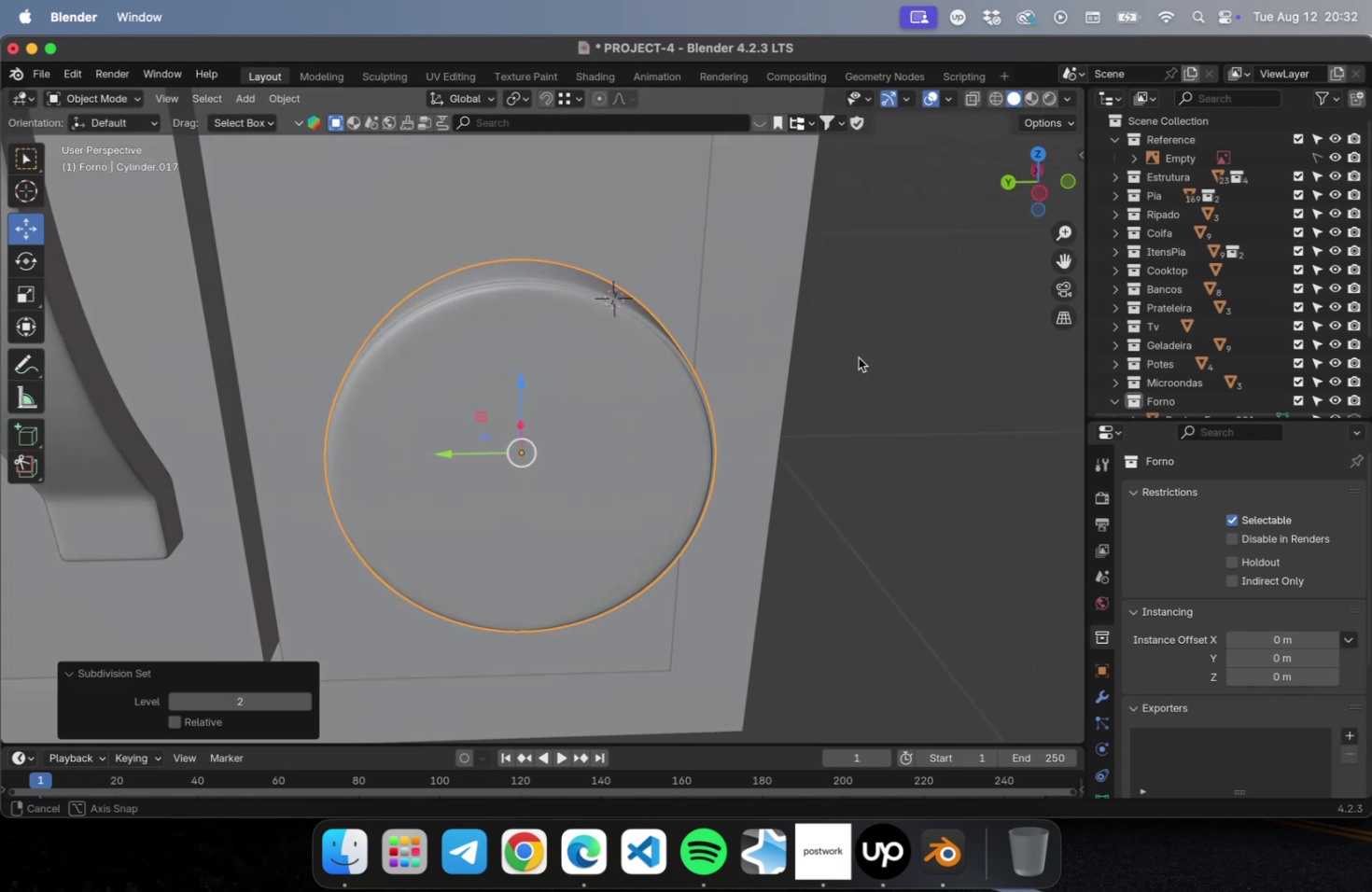 
left_click([767, 385])
 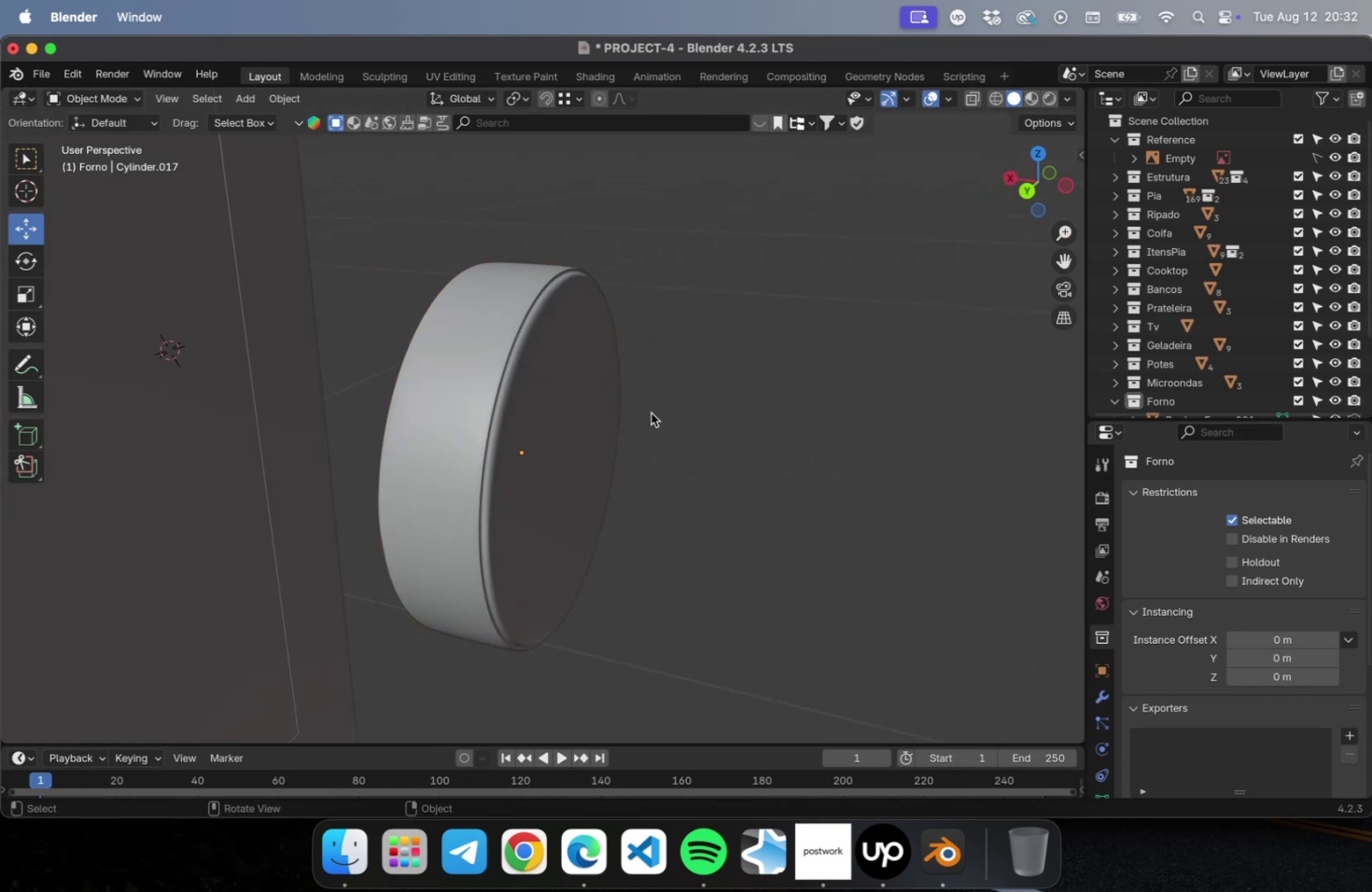 
left_click([651, 412])
 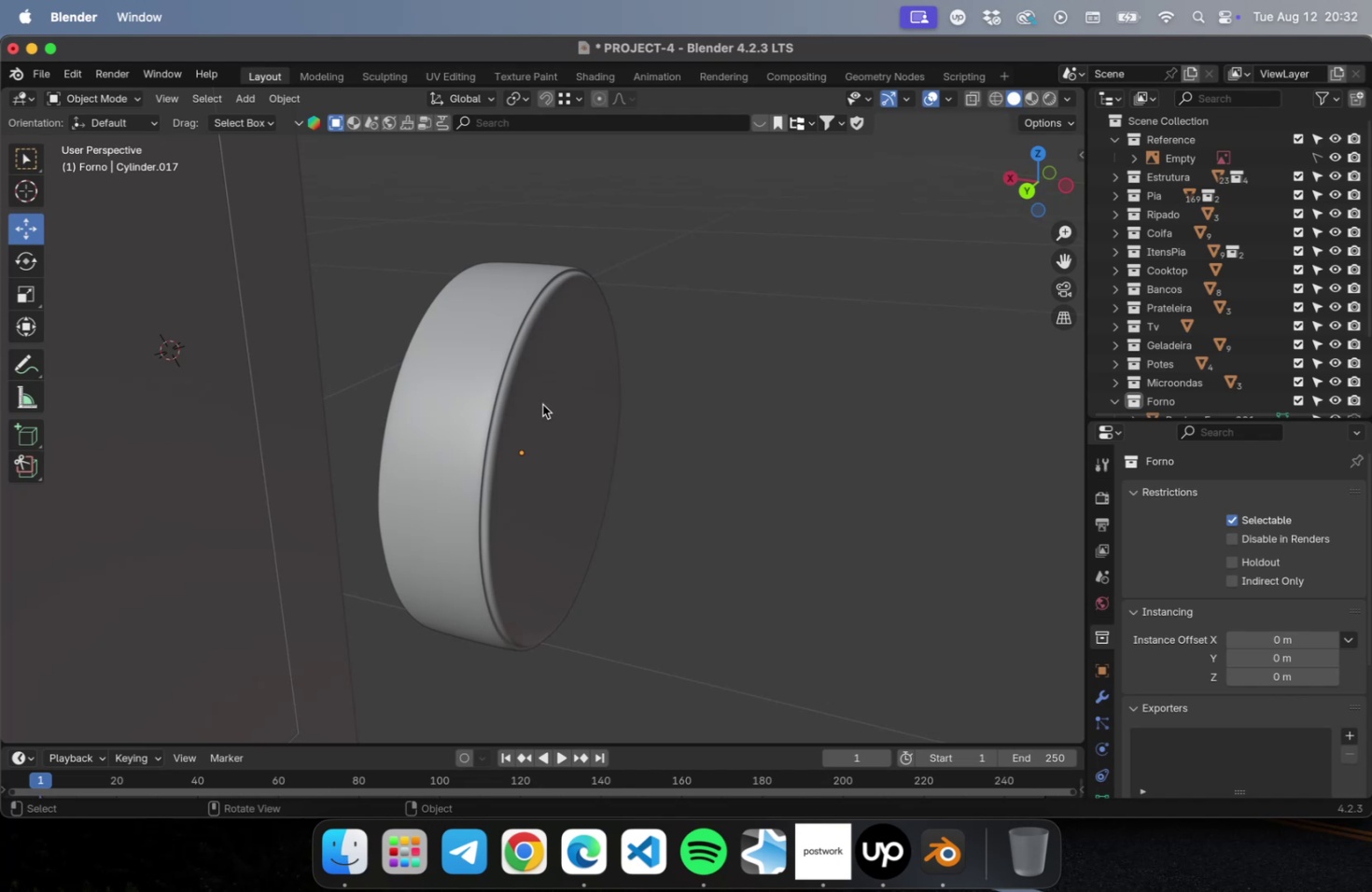 
left_click([542, 404])
 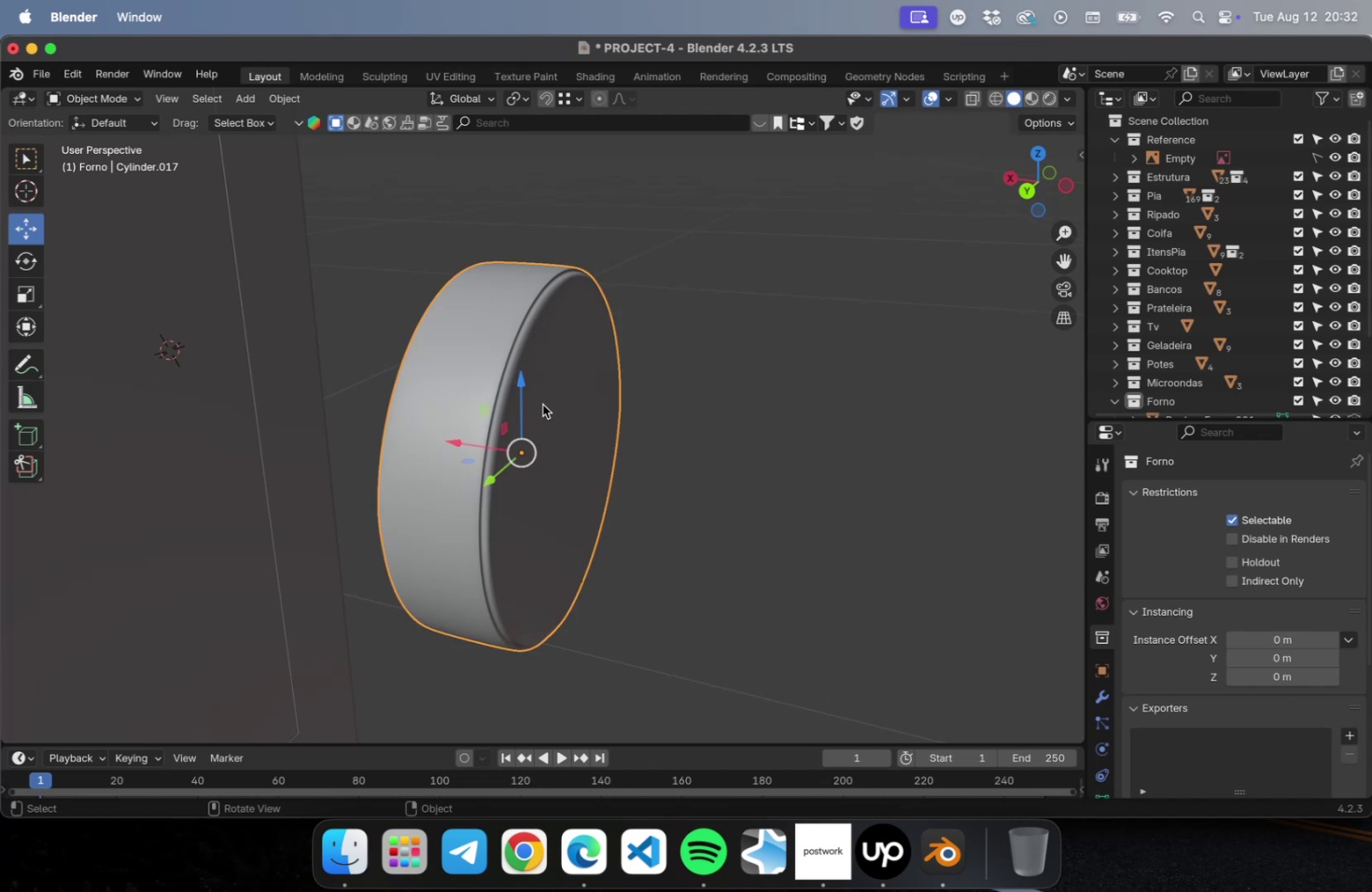 
key(NumLock)
 